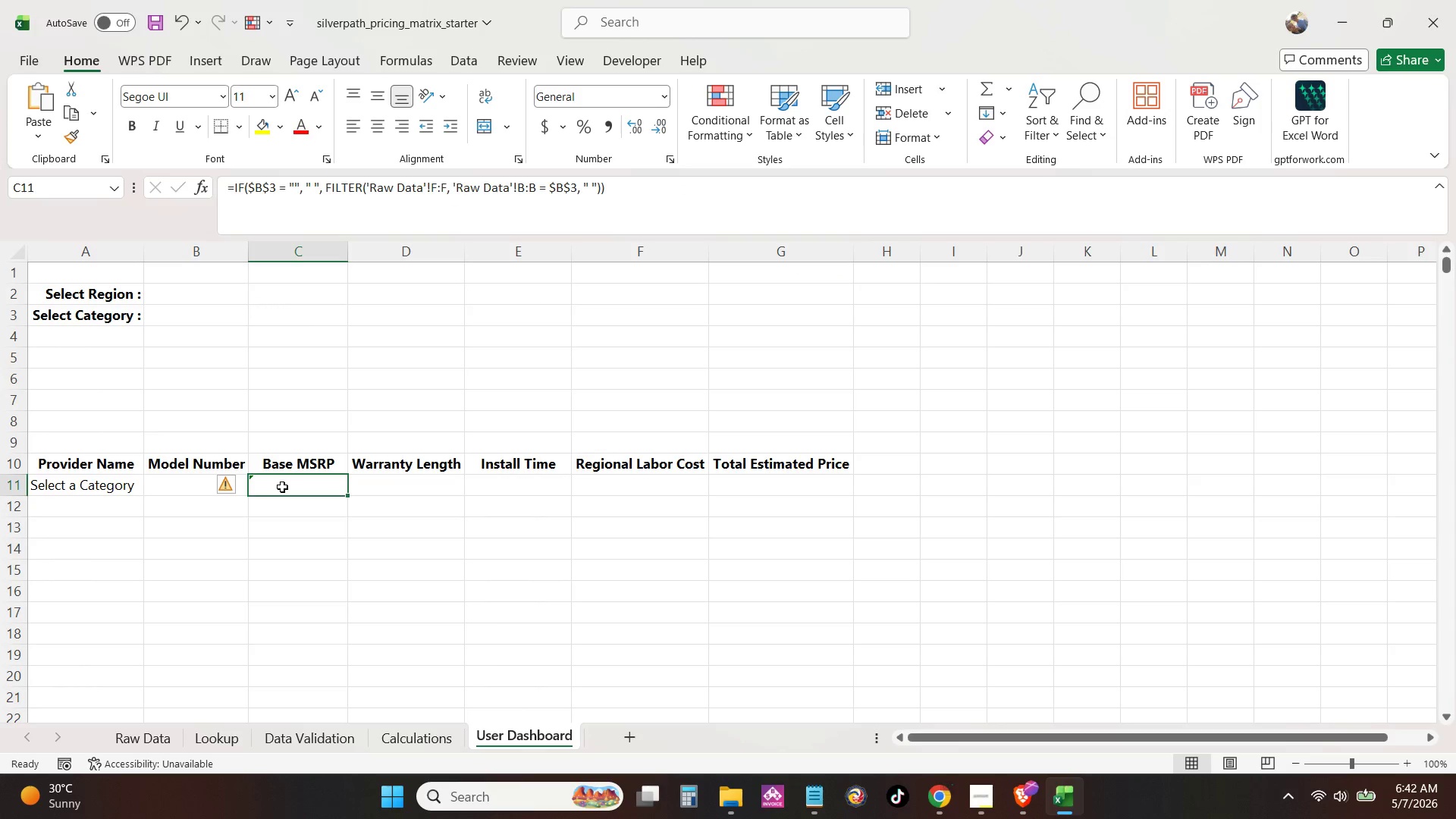 
double_click([228, 489])
 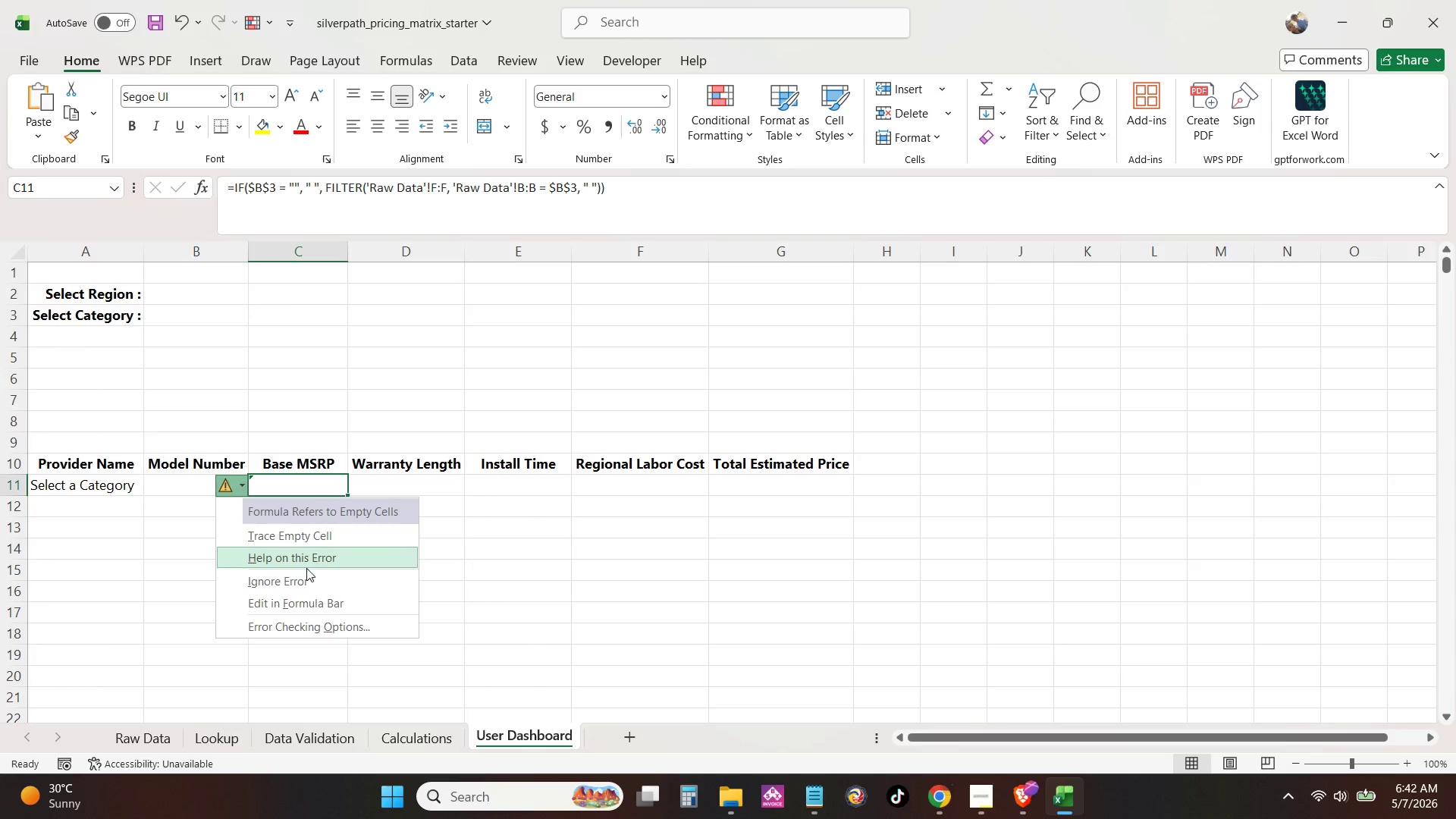 
left_click([305, 582])
 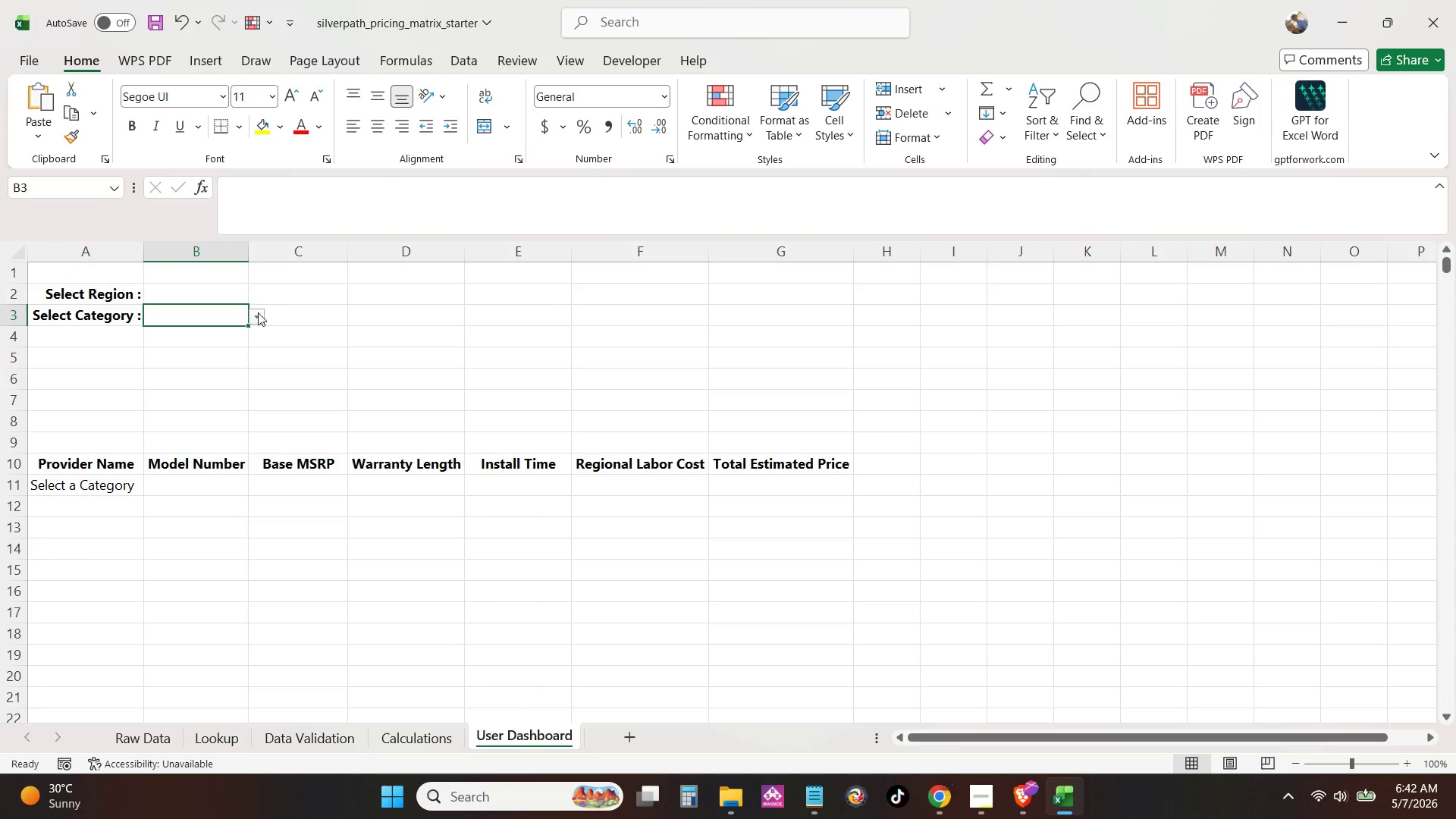 
double_click([265, 312])
 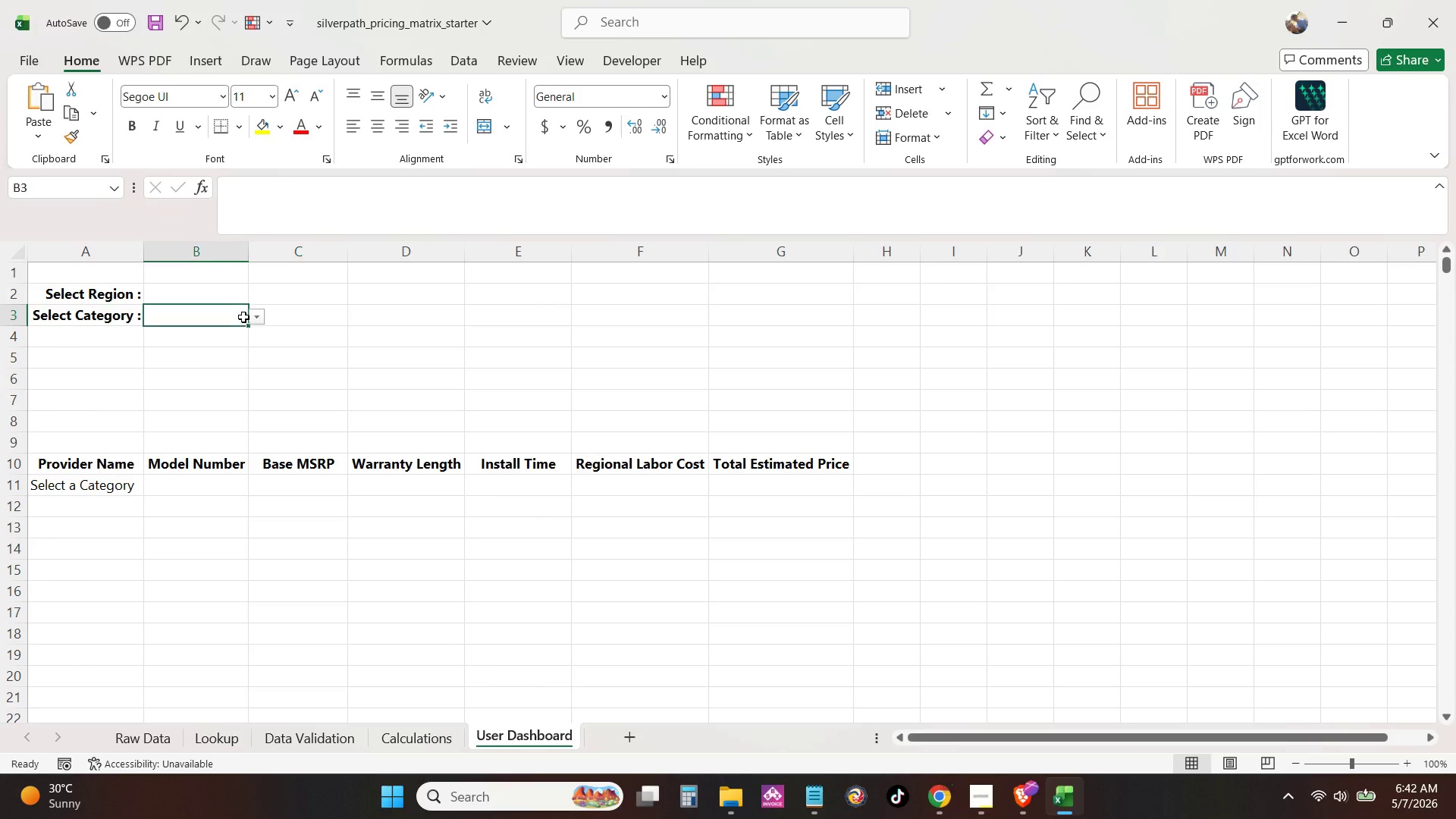 
triple_click([243, 317])
 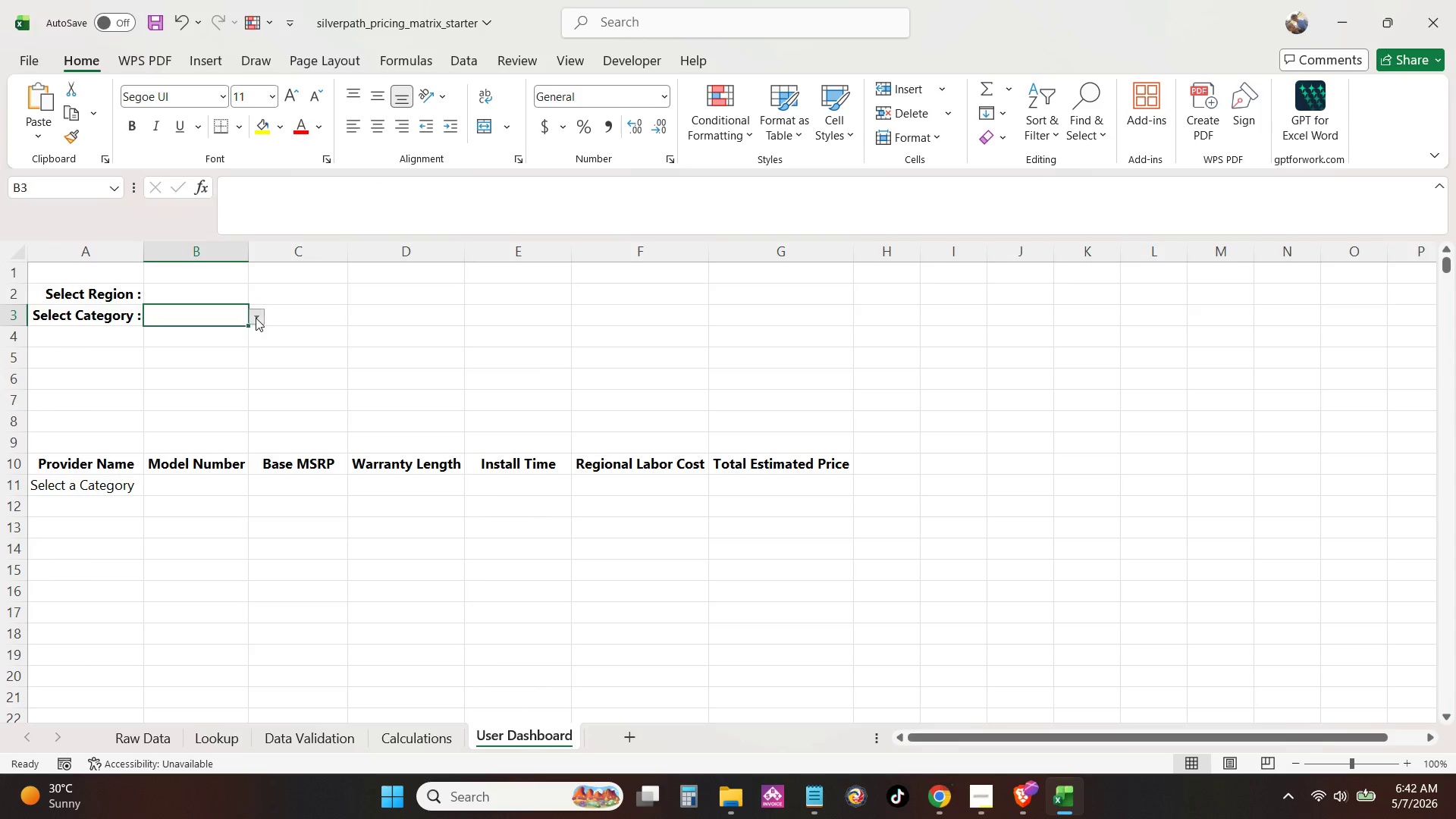 
triple_click([256, 318])
 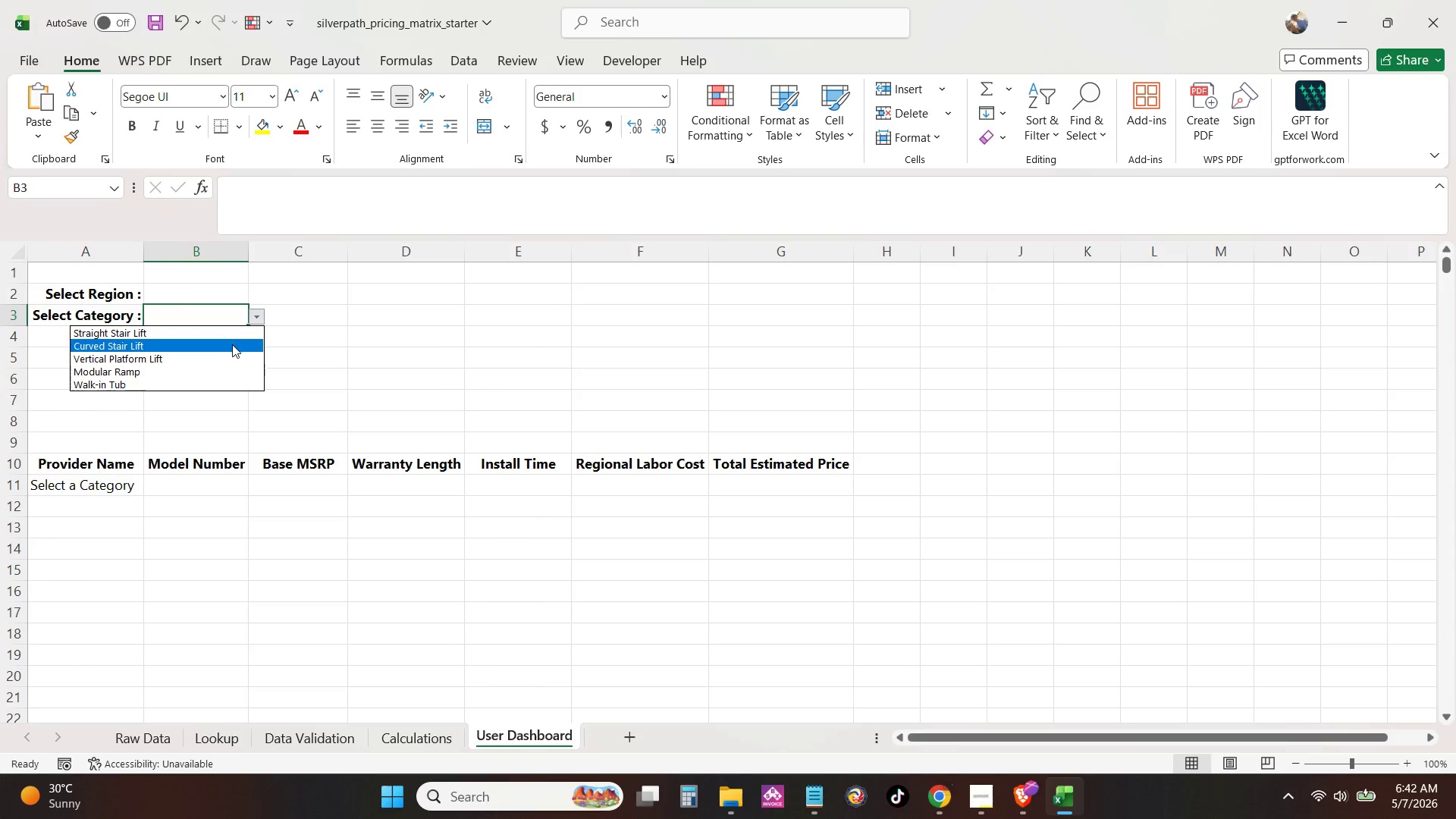 
triple_click([232, 344])
 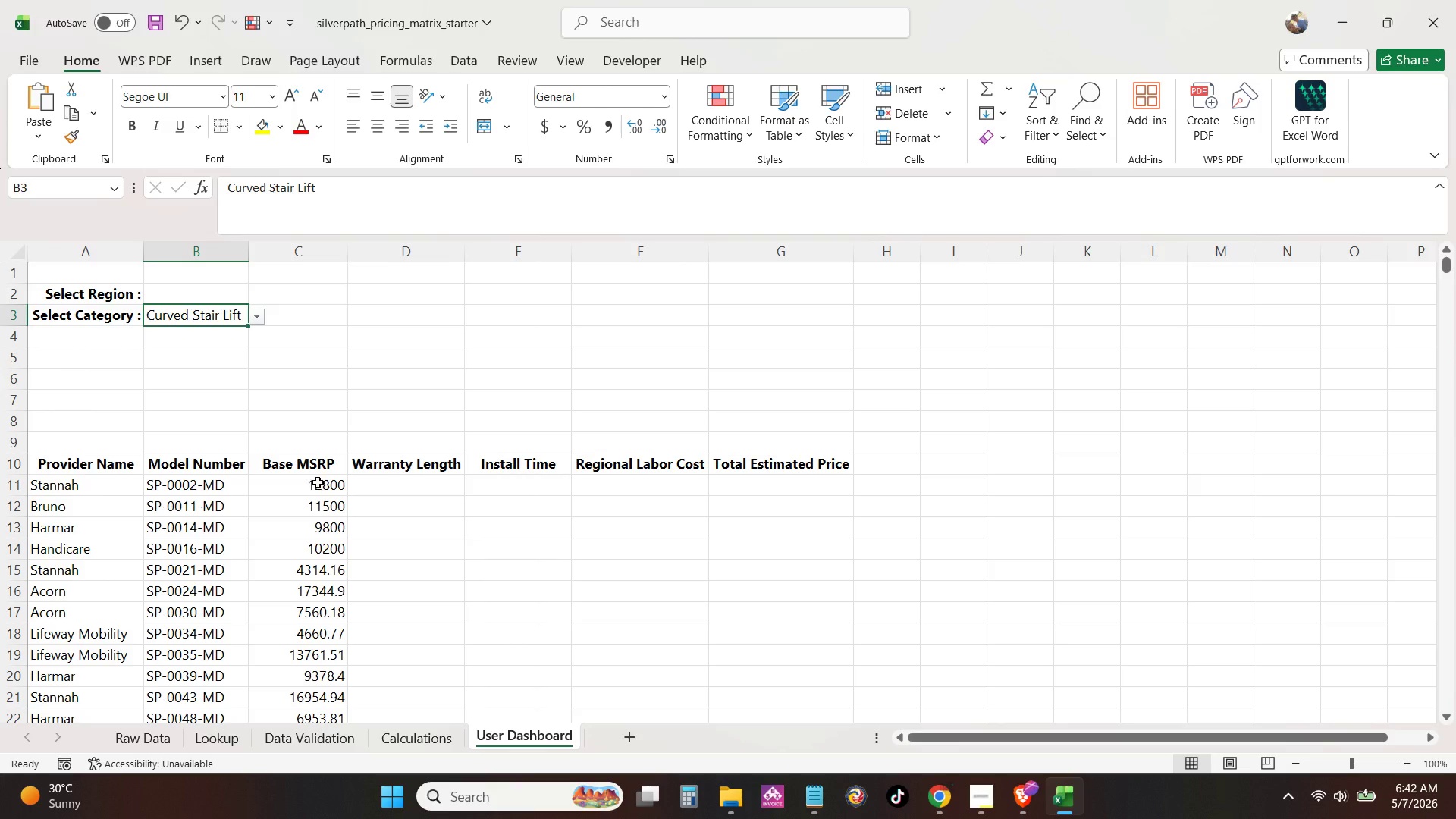 
left_click([338, 254])
 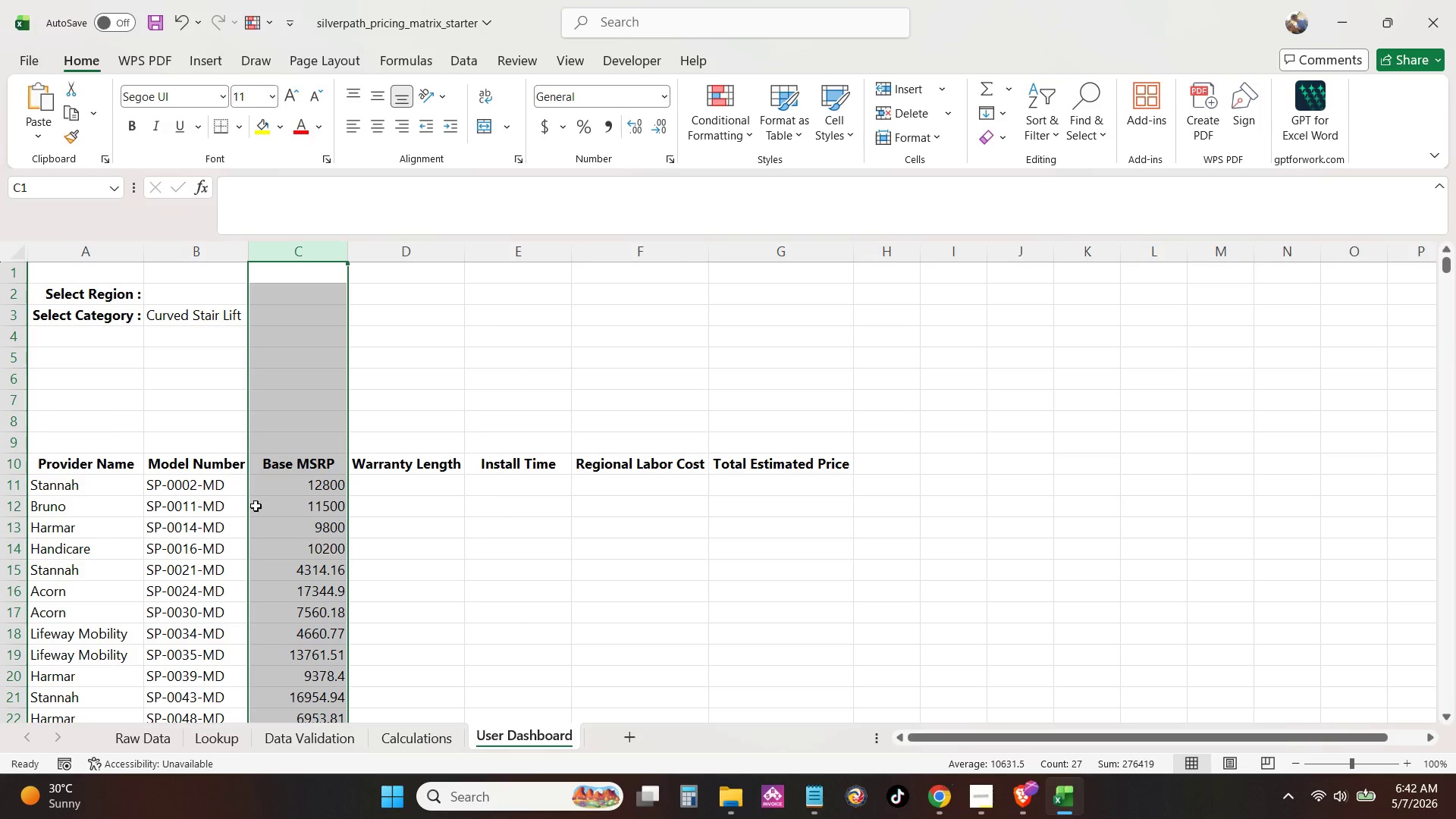 
wait(6.03)
 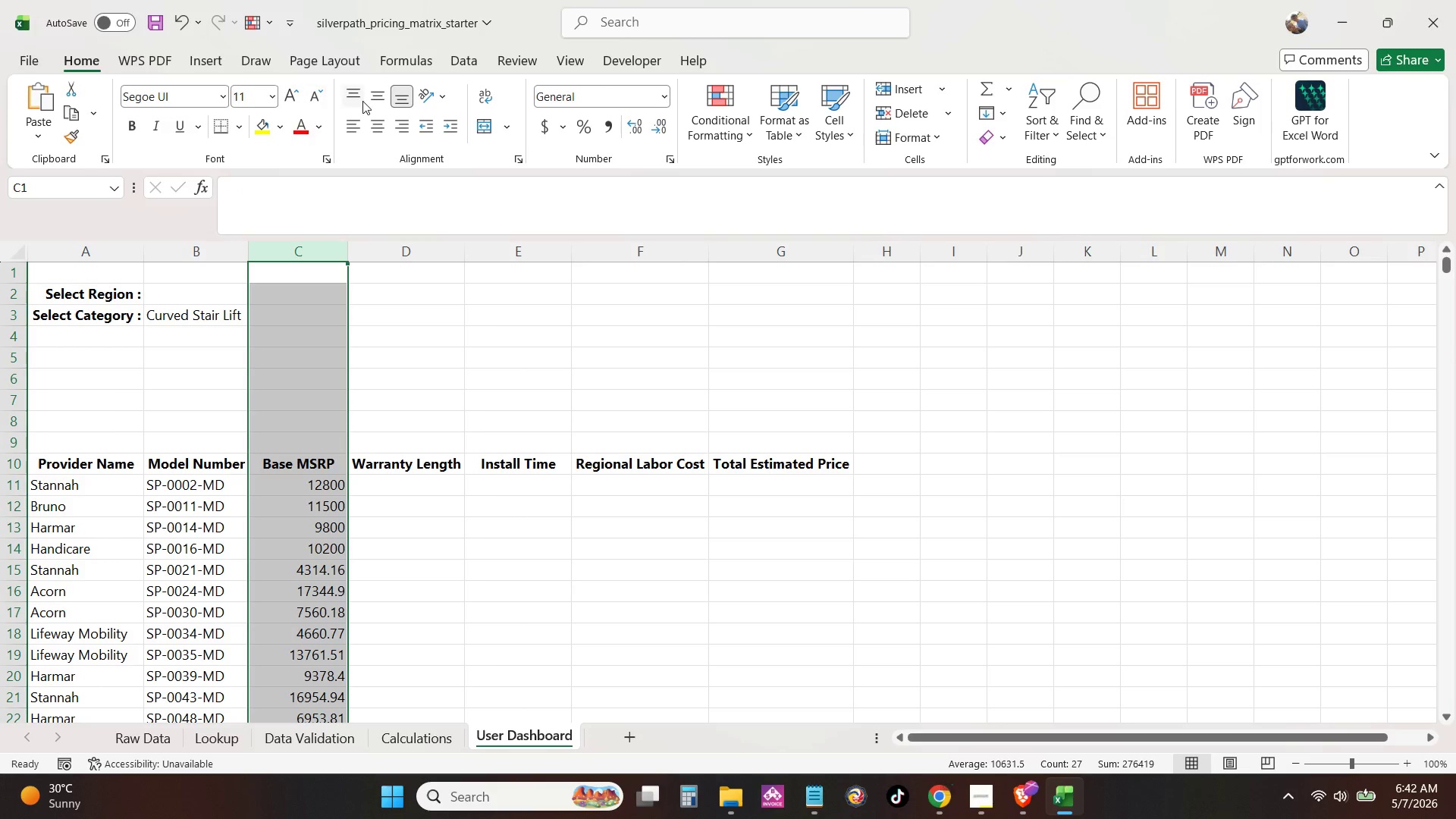 
left_click([667, 97])
 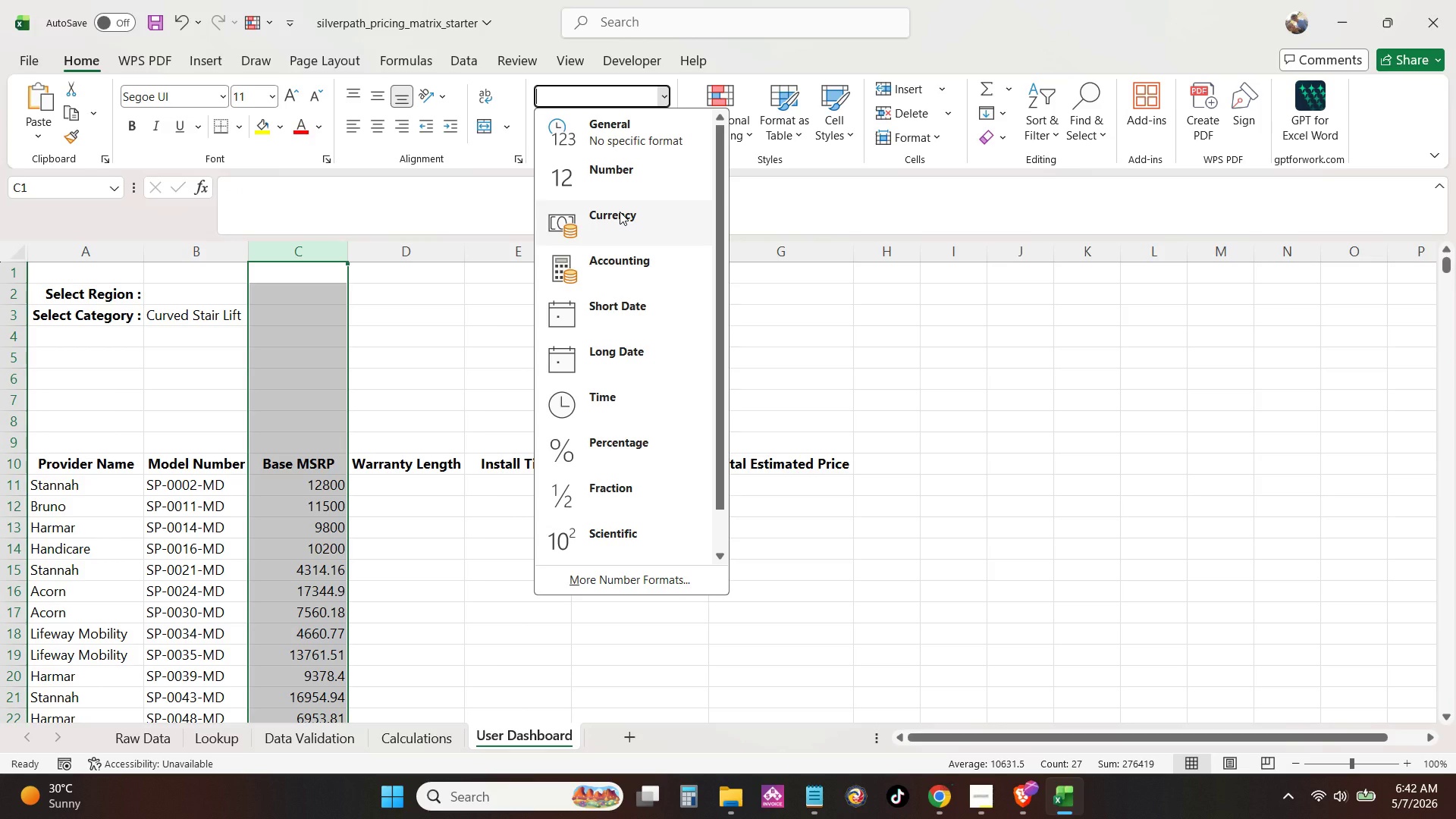 
left_click([620, 212])
 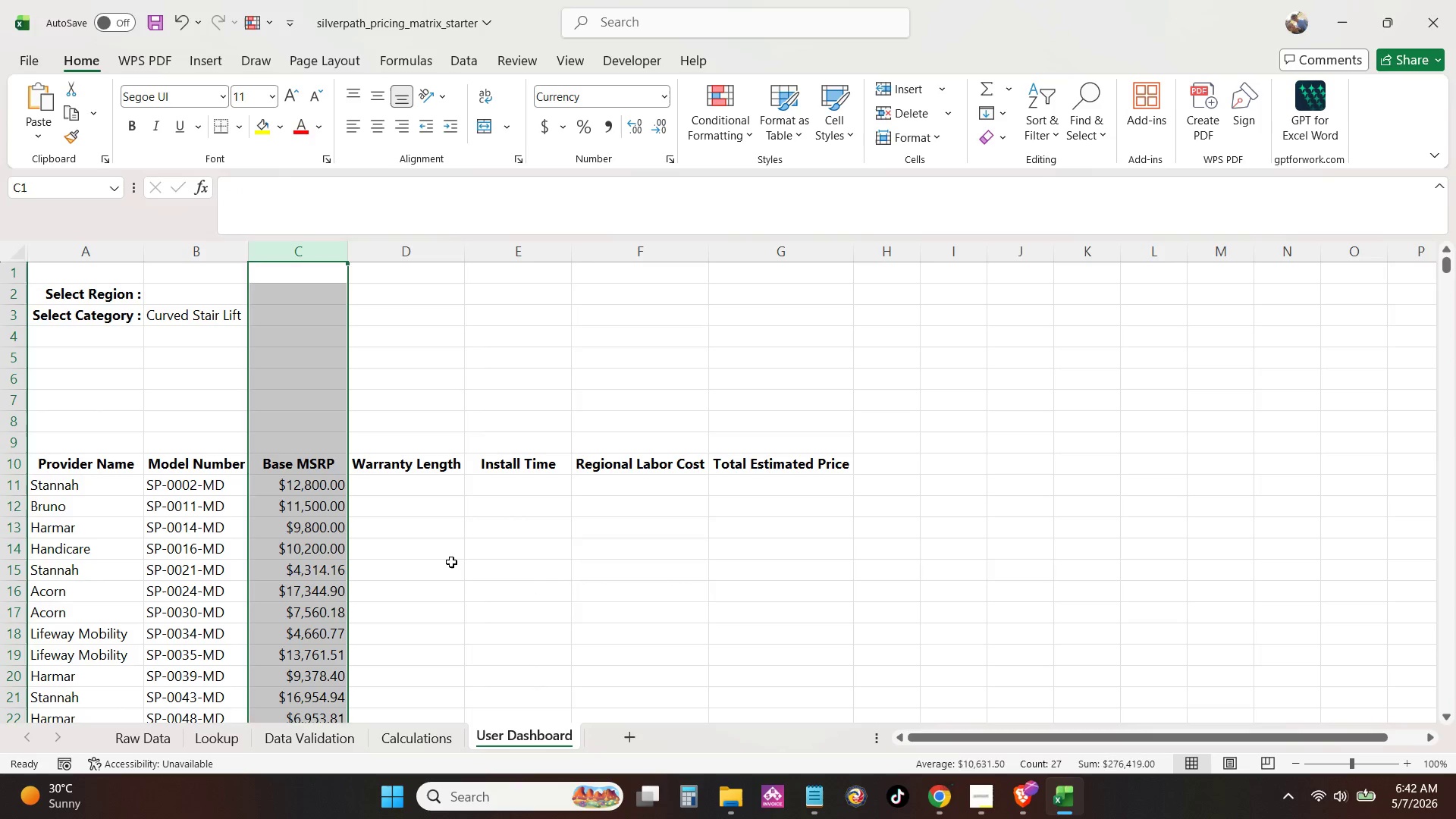 
left_click([451, 562])
 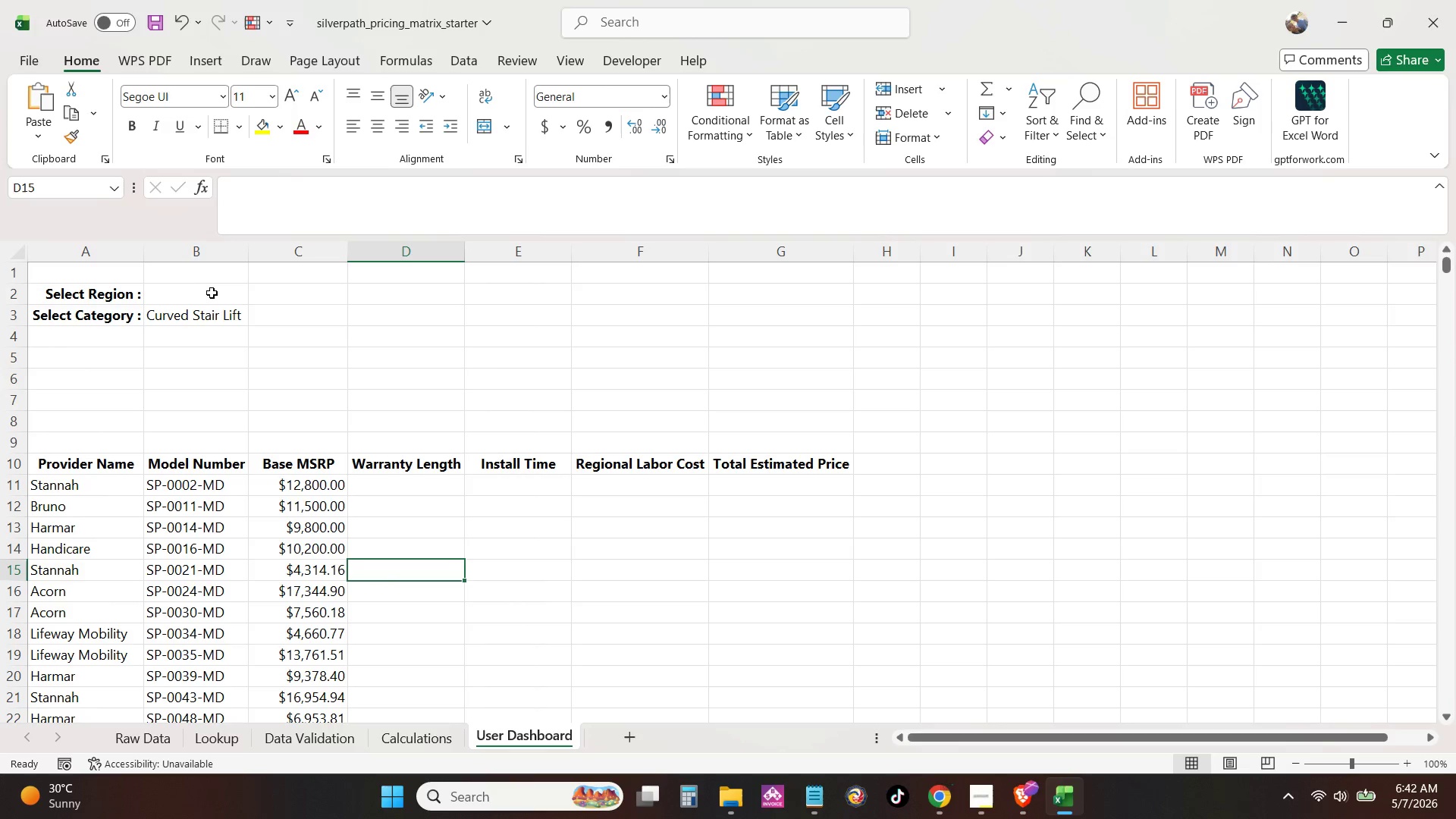 
left_click([224, 317])
 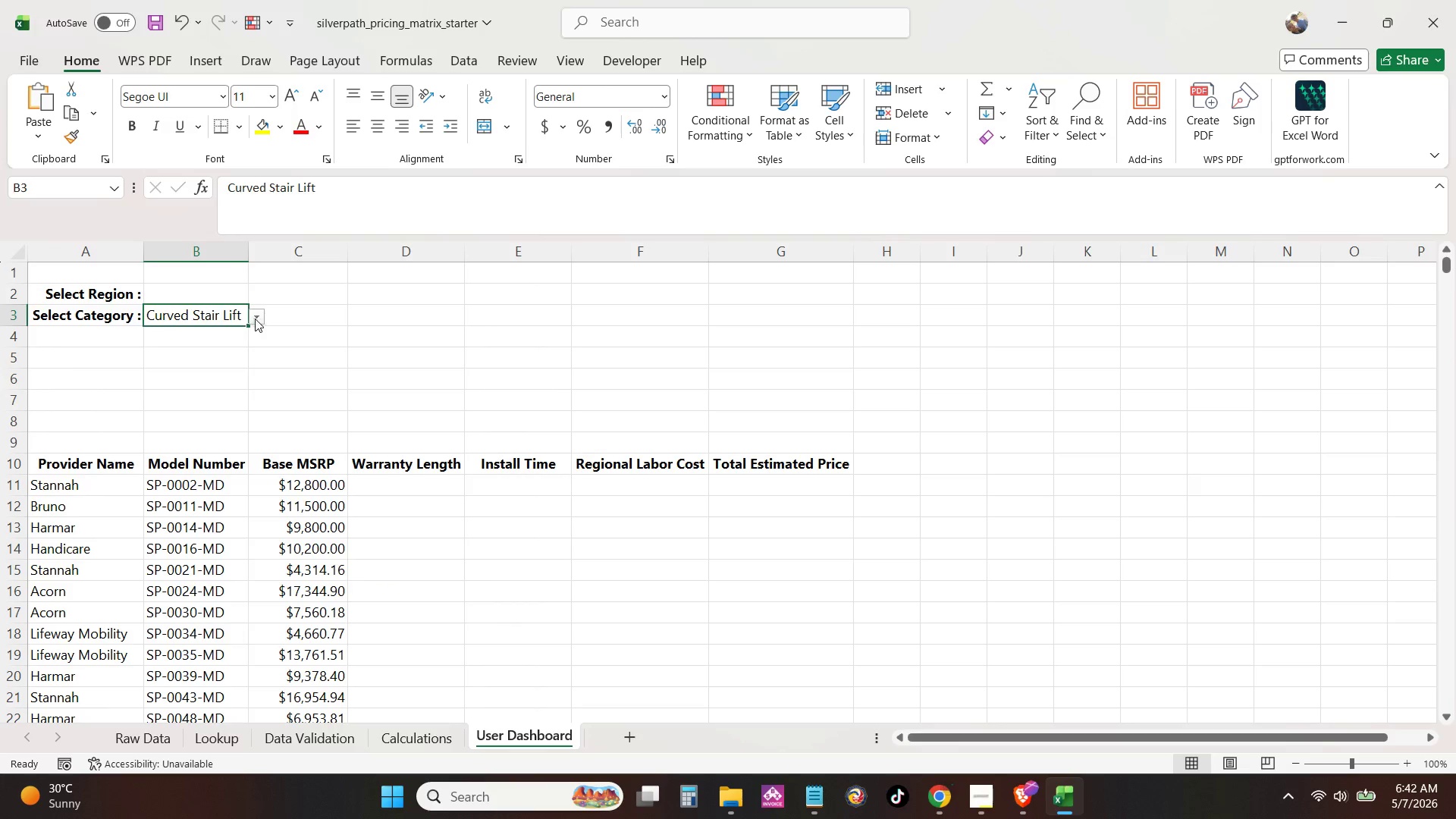 
left_click([255, 318])
 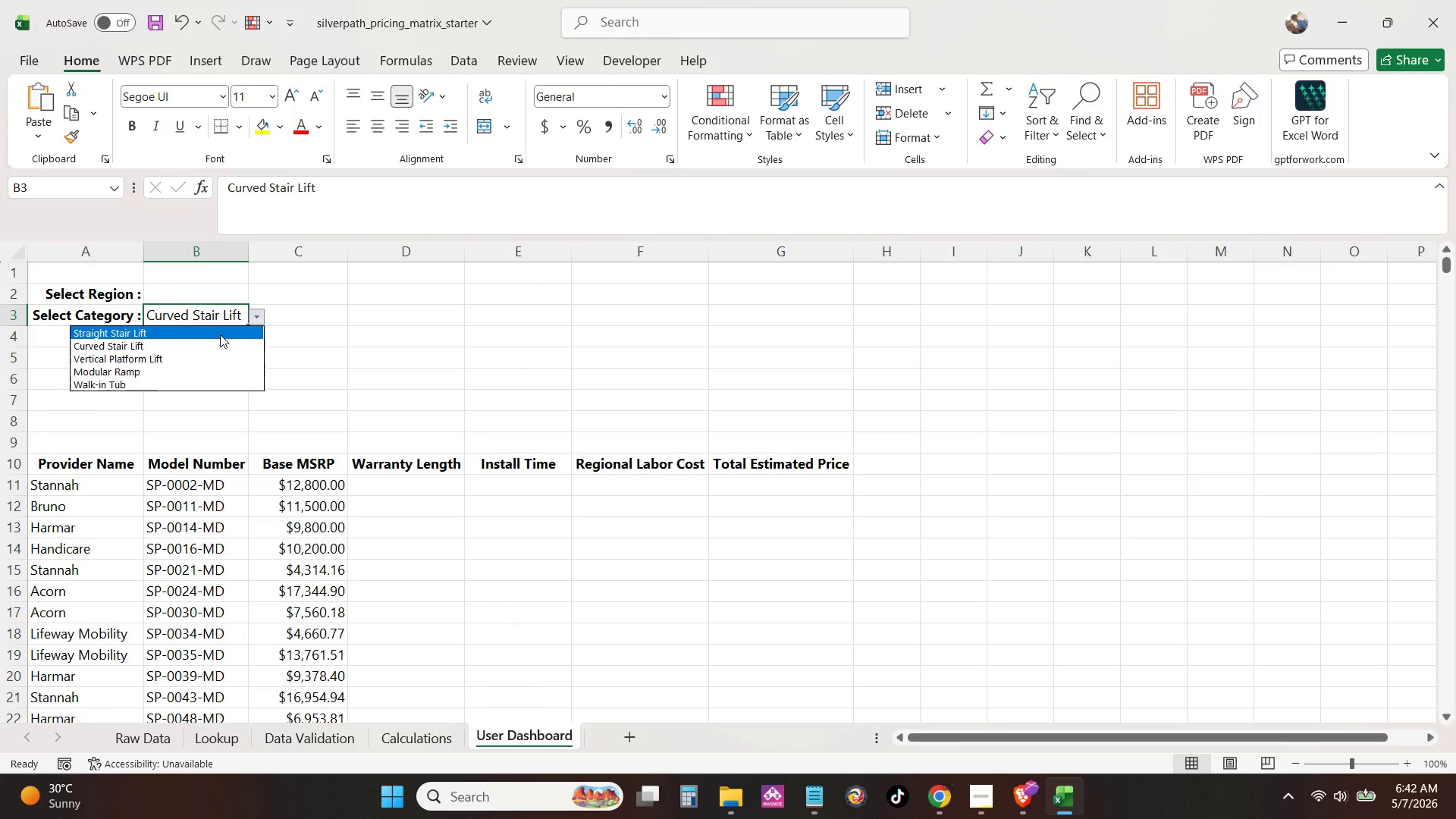 
left_click([220, 334])
 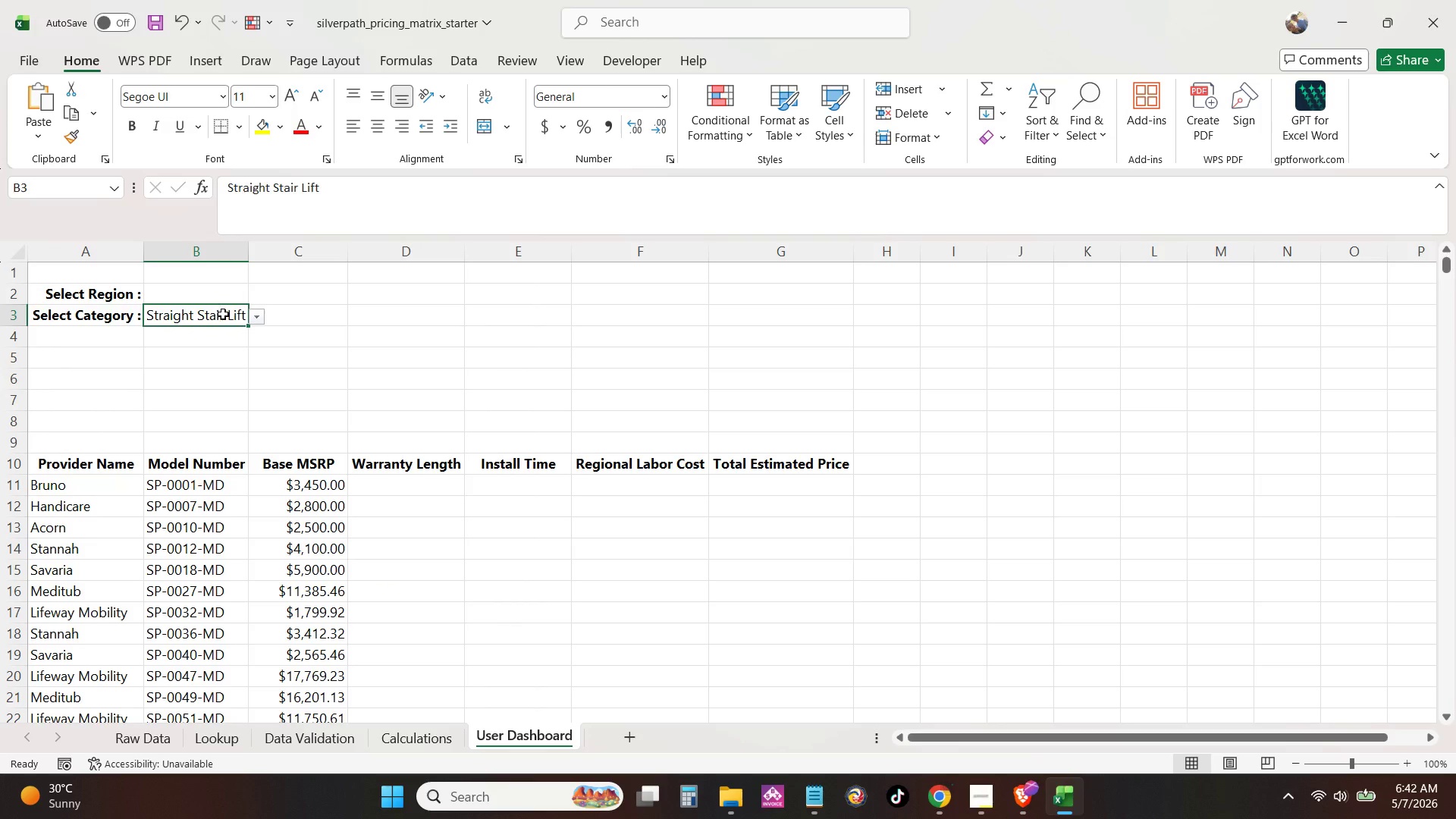 
left_click([223, 315])
 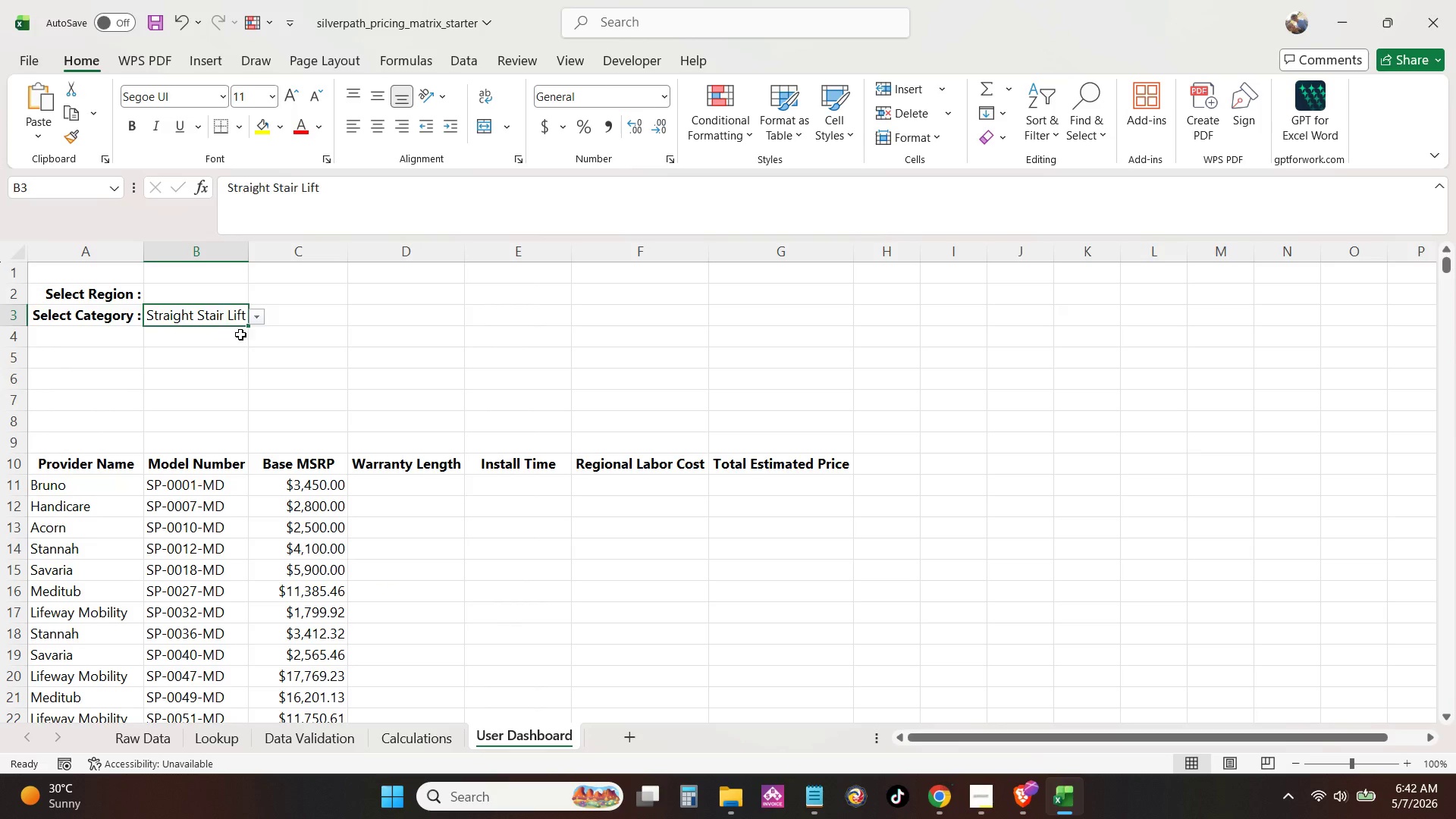 
key(Backspace)
 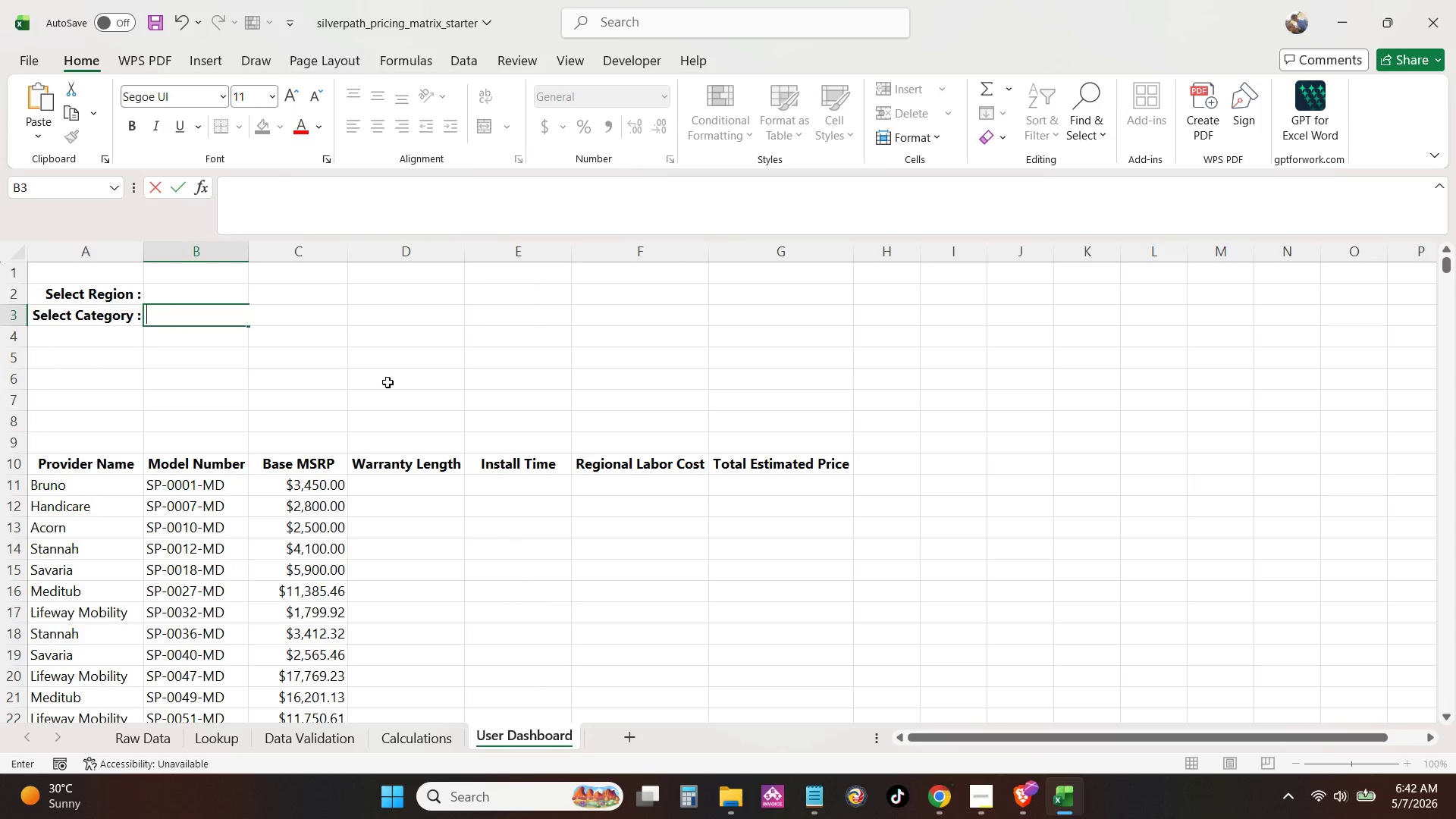 
left_click([388, 382])
 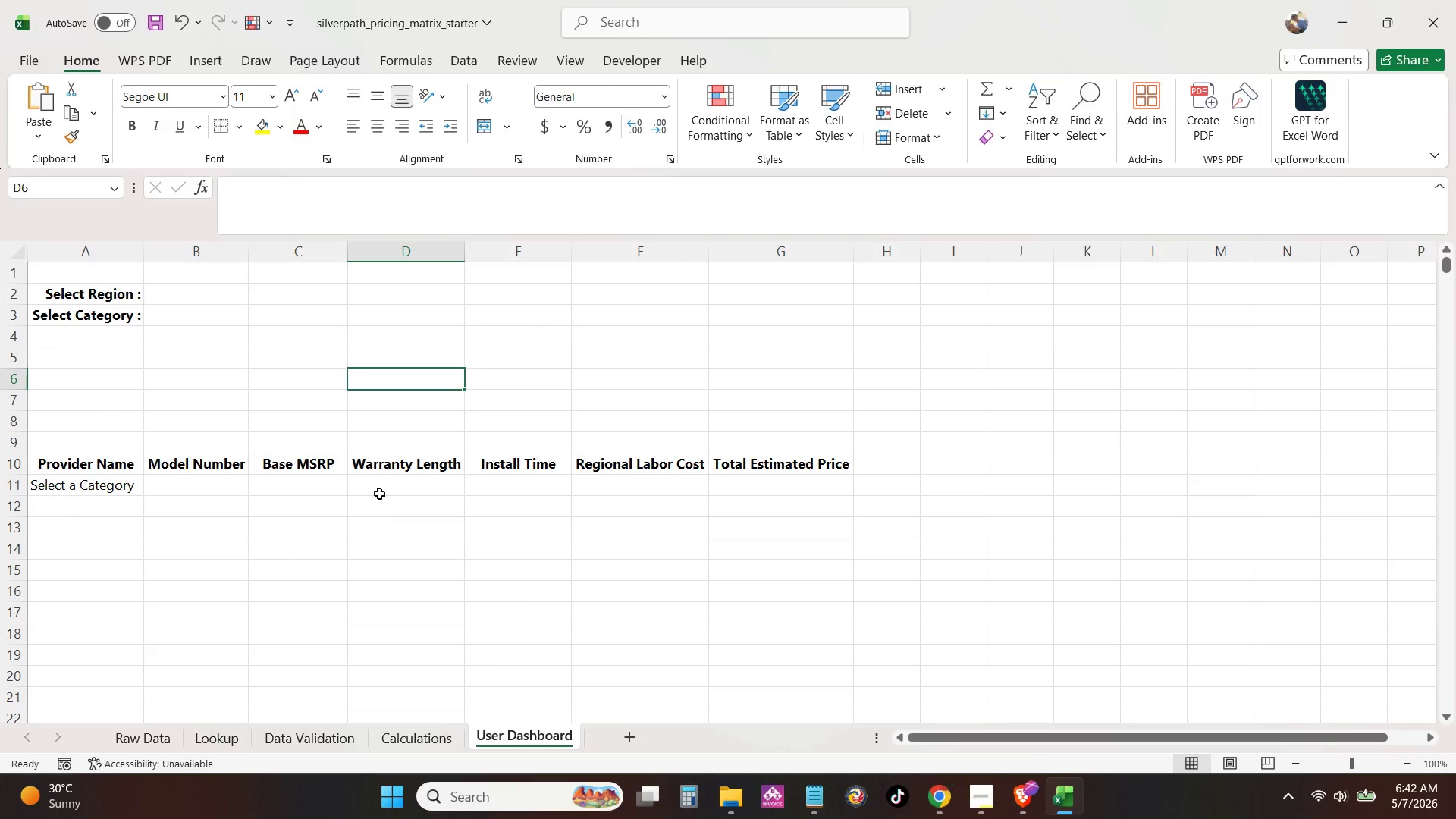 
left_click([384, 484])
 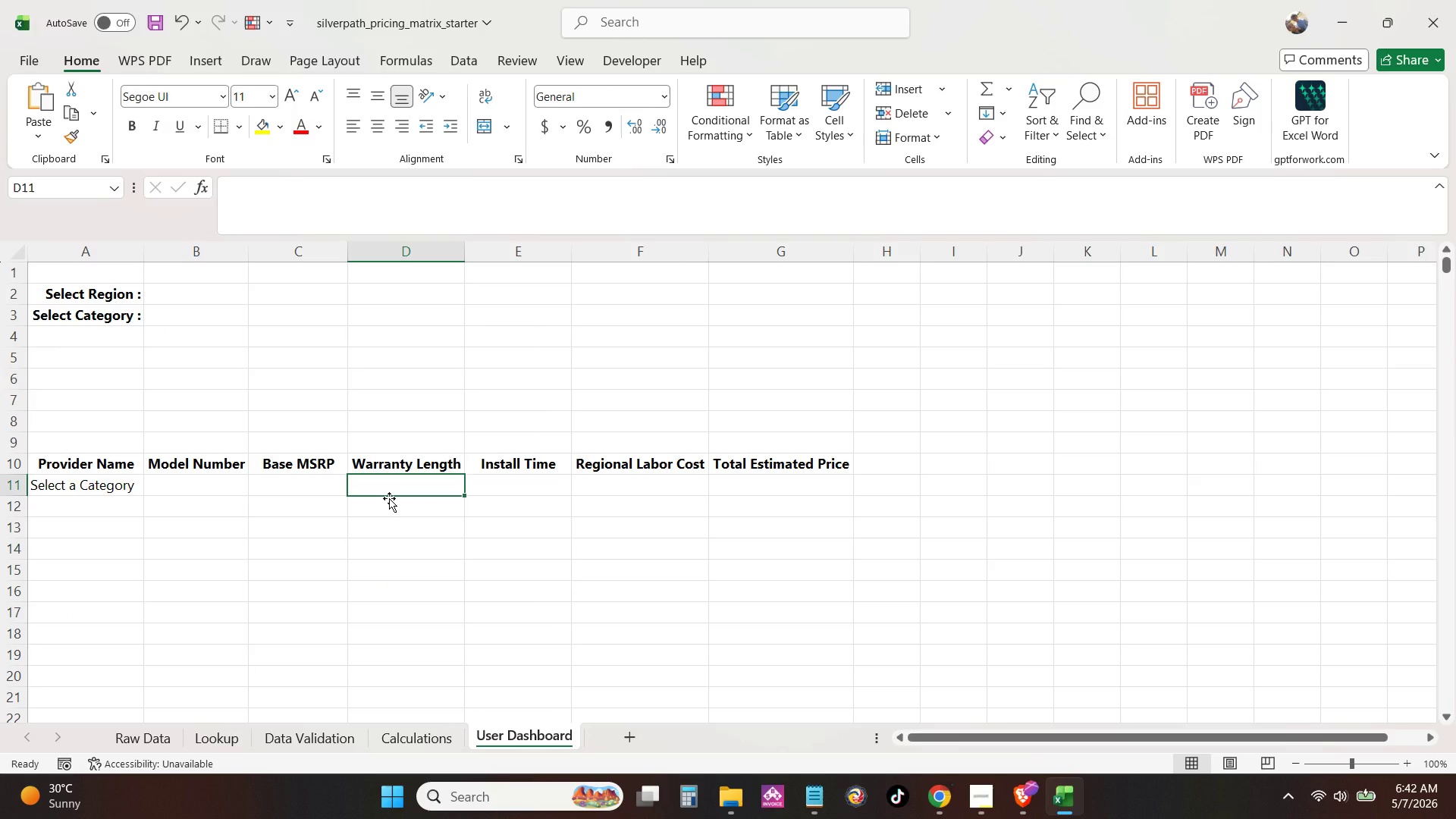 
wait(8.45)
 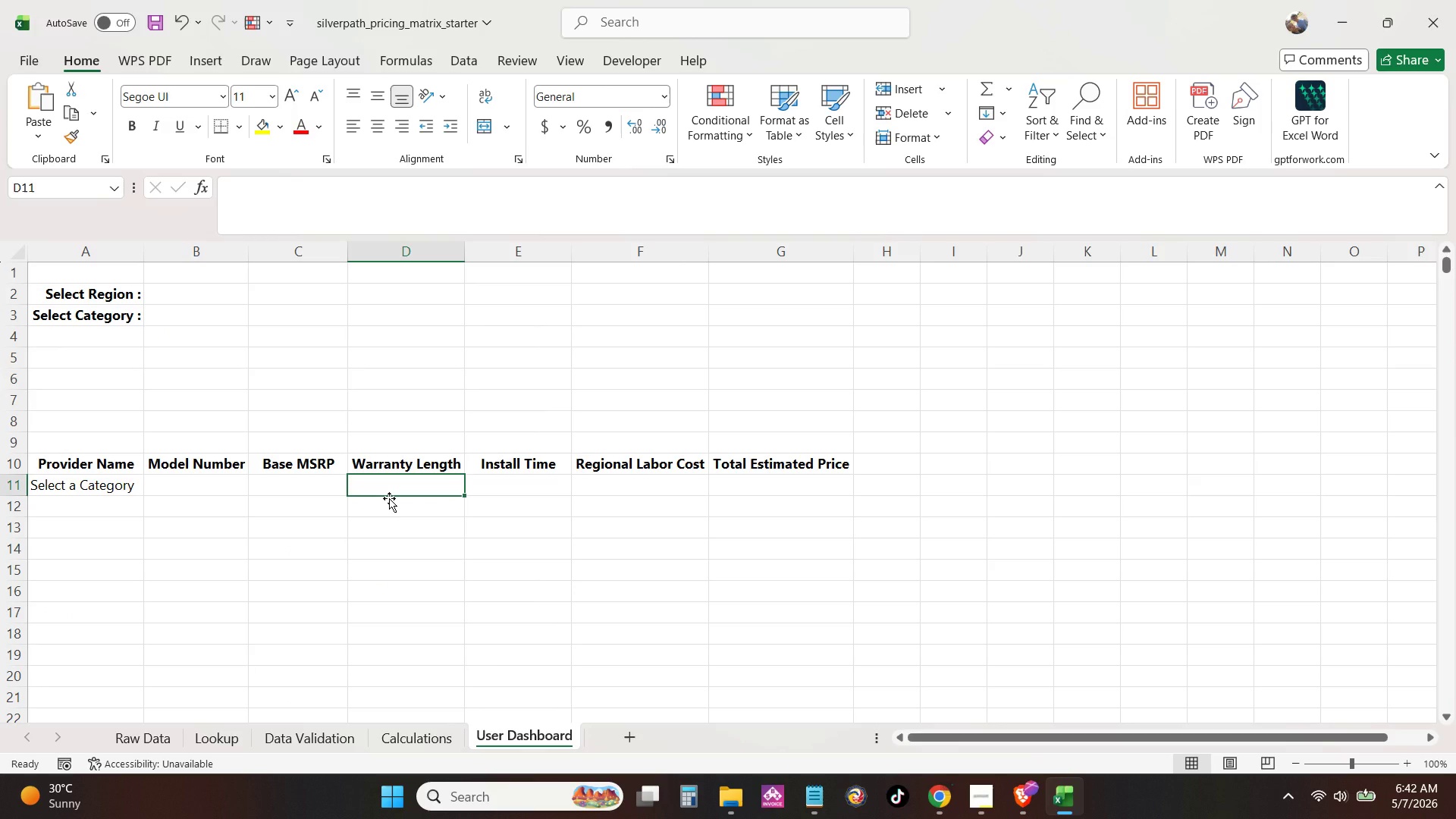 
left_click([165, 736])
 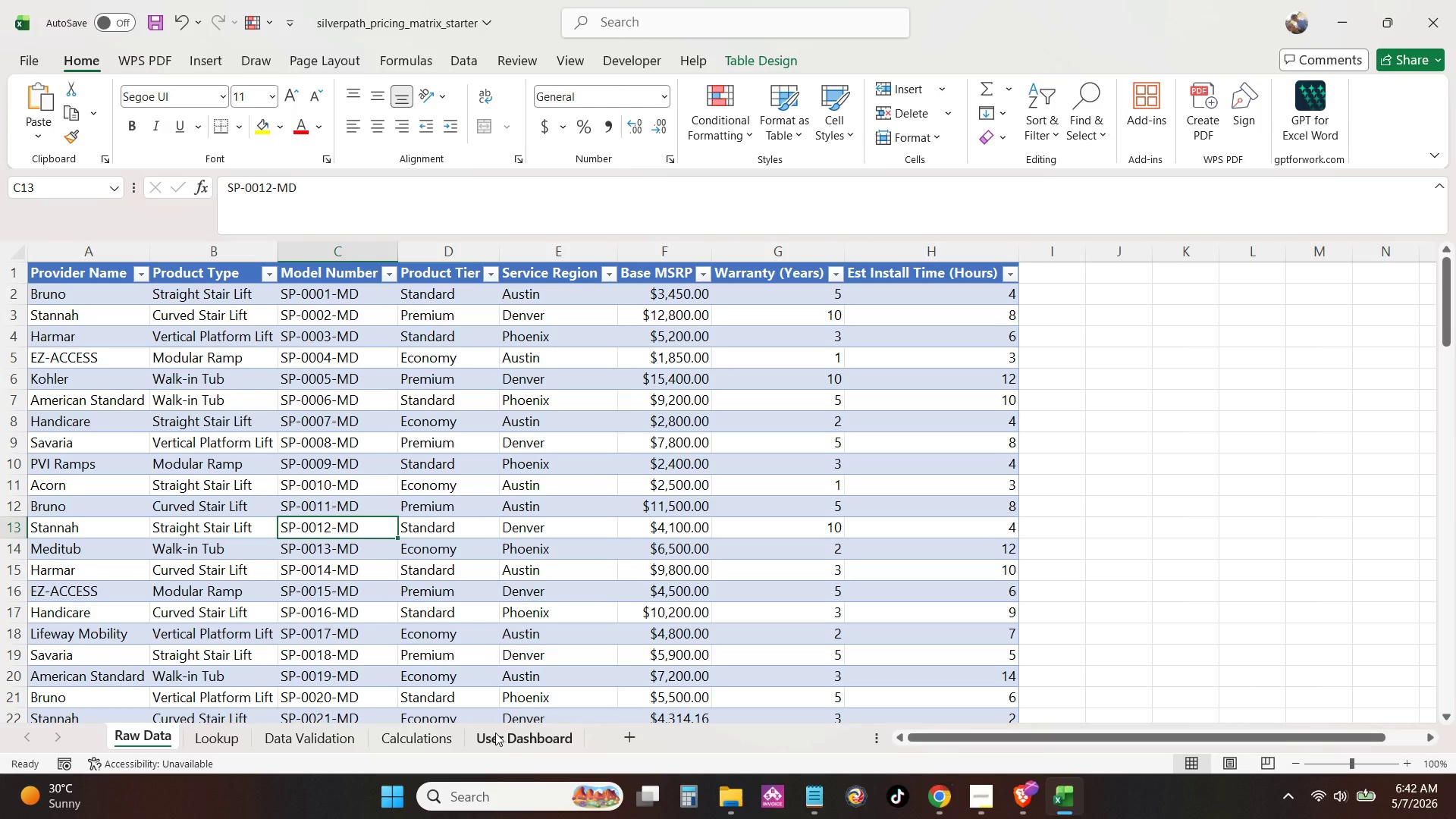 
wait(5.28)
 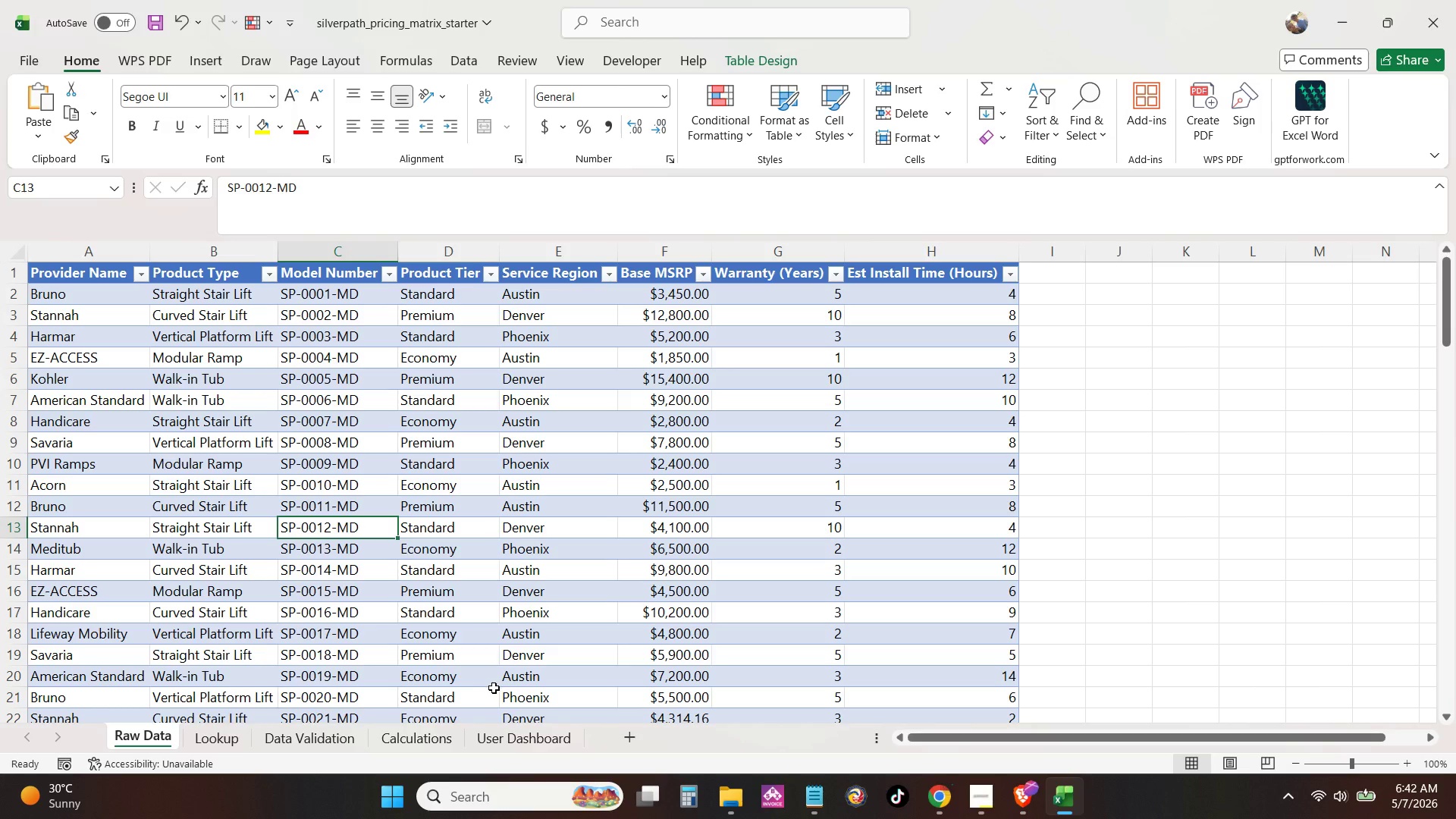 
left_click([495, 733])
 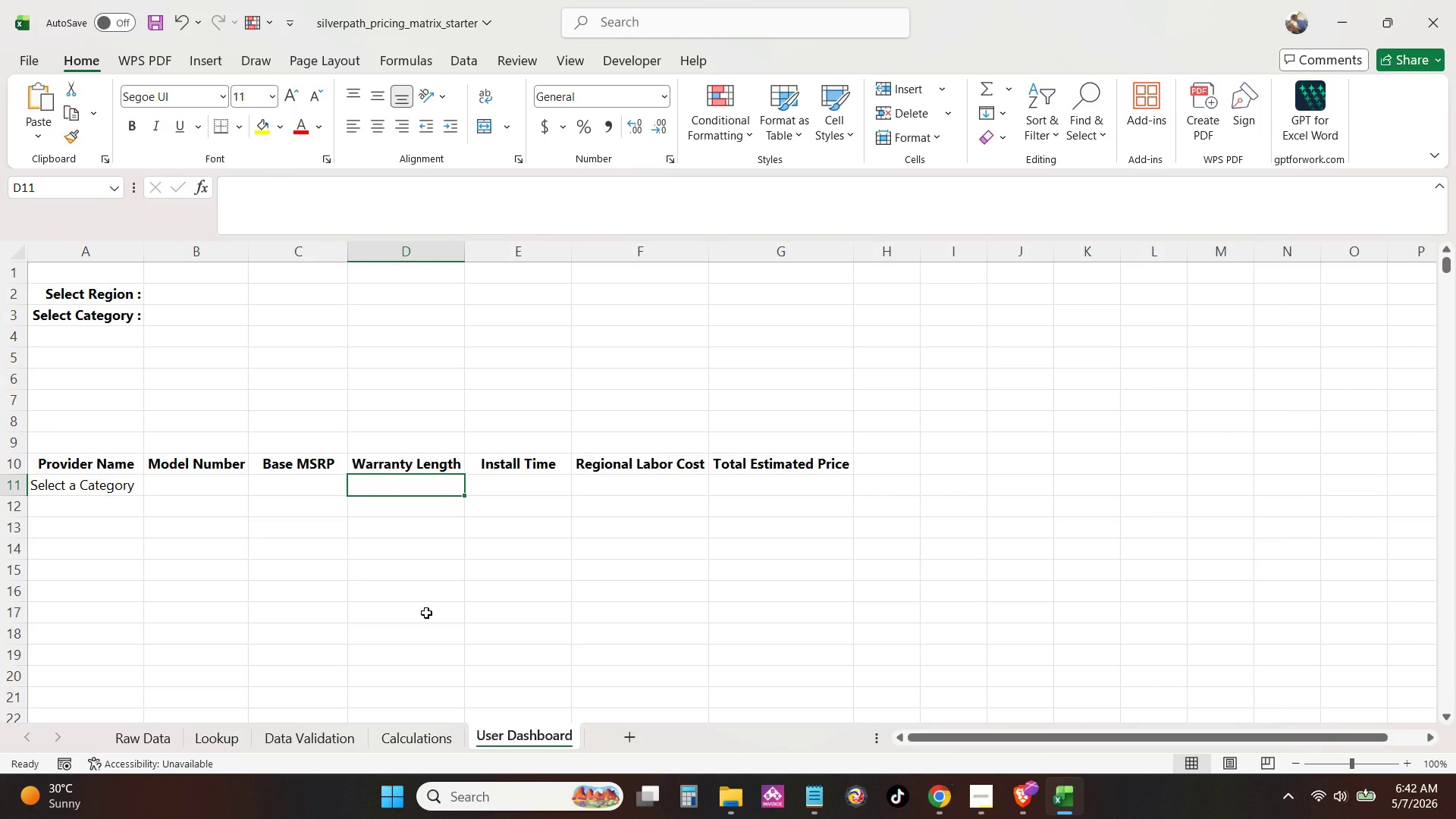 
key(Equal)
 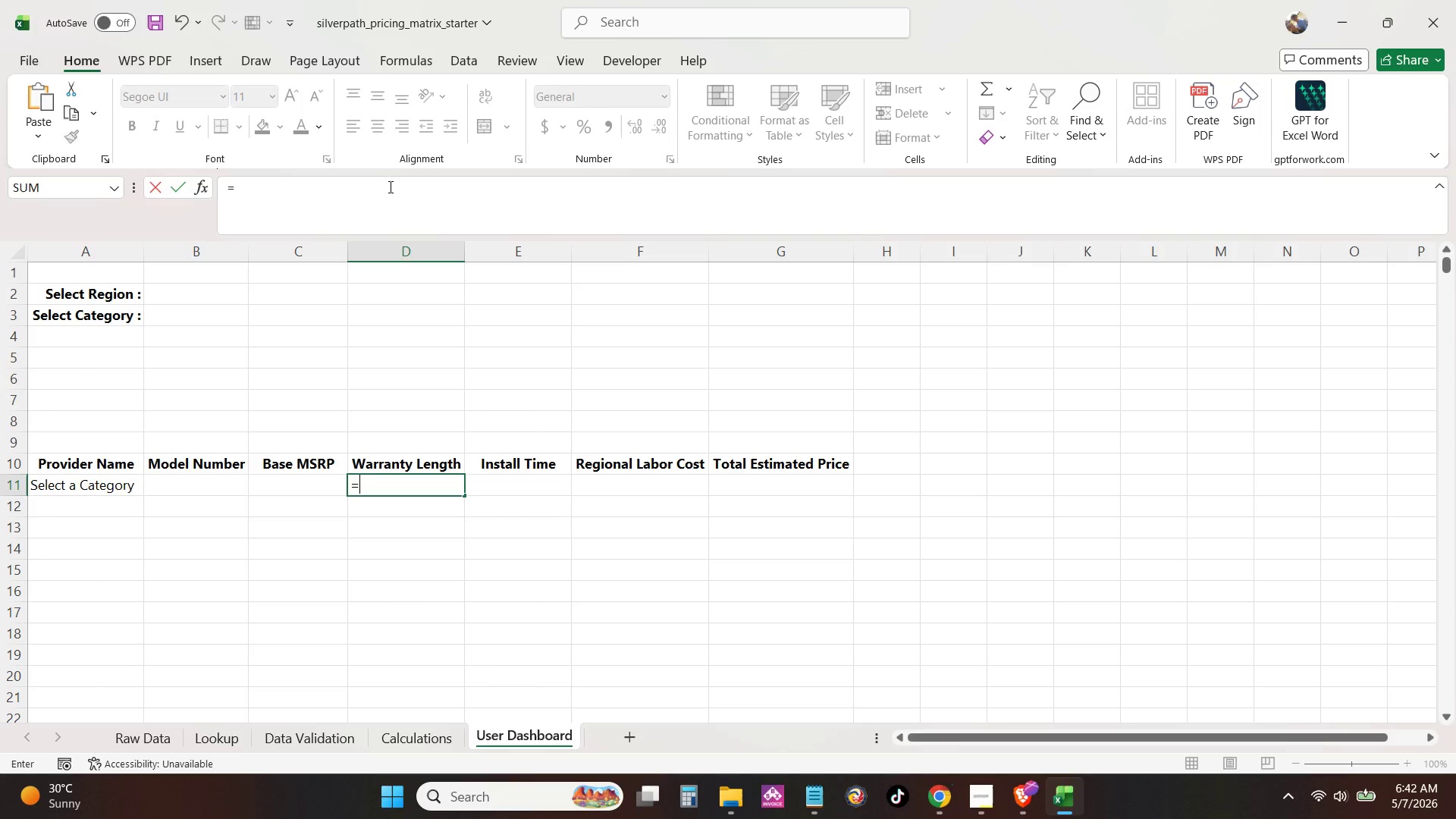 
left_click_drag(start_coordinate=[387, 190], to_coordinate=[0, 244])
 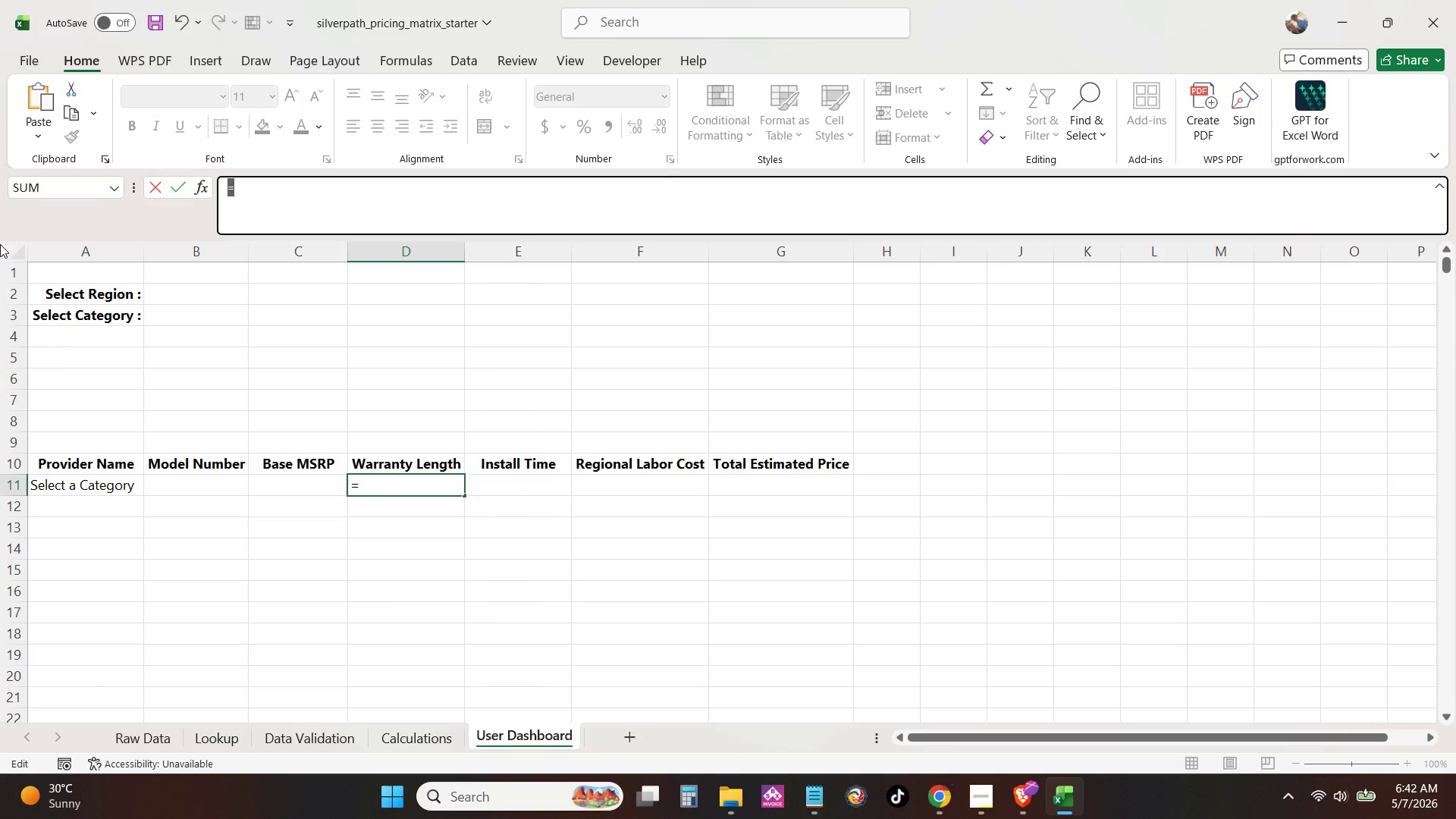 
key(Control+V)
 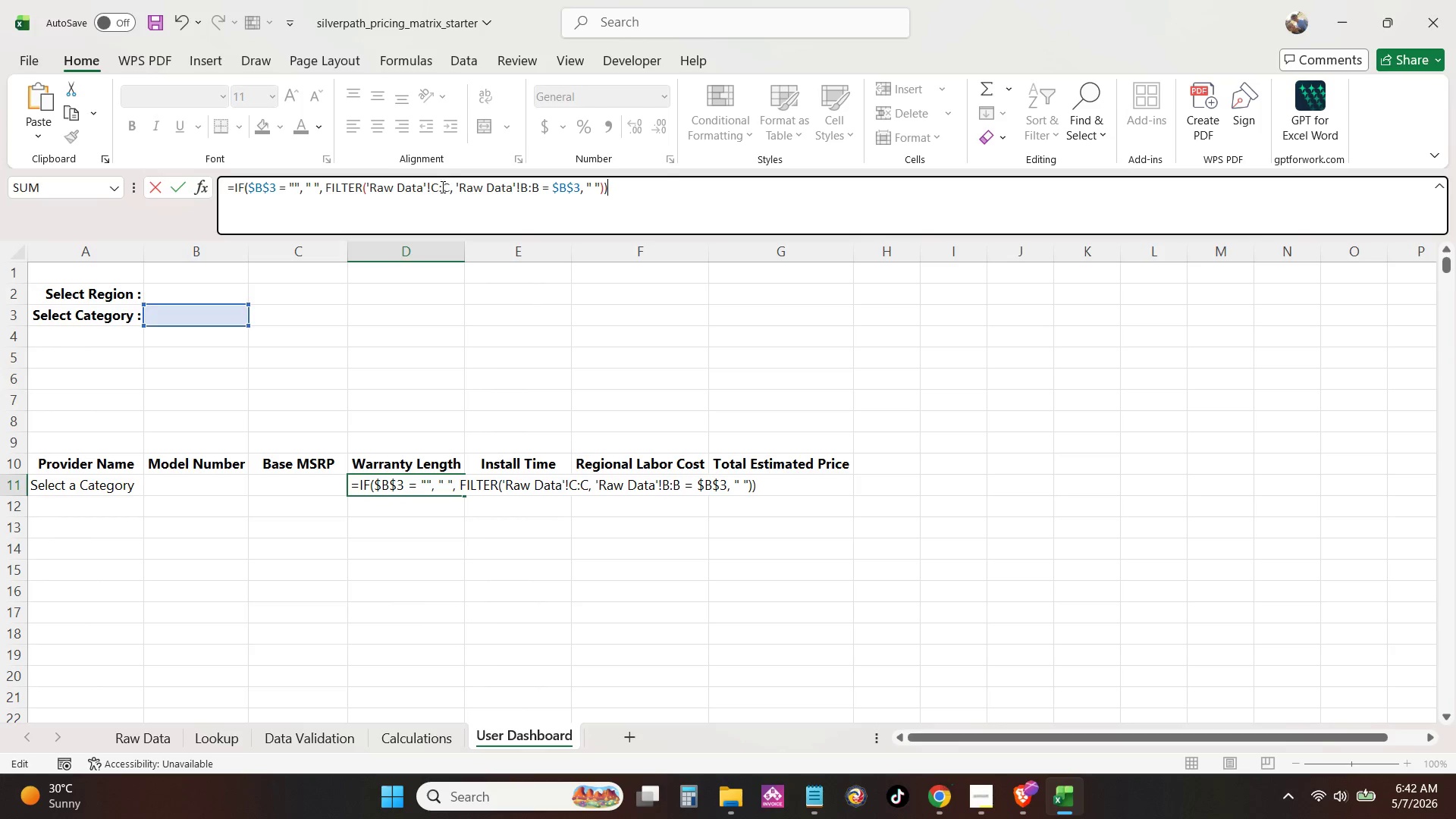 
left_click([437, 189])
 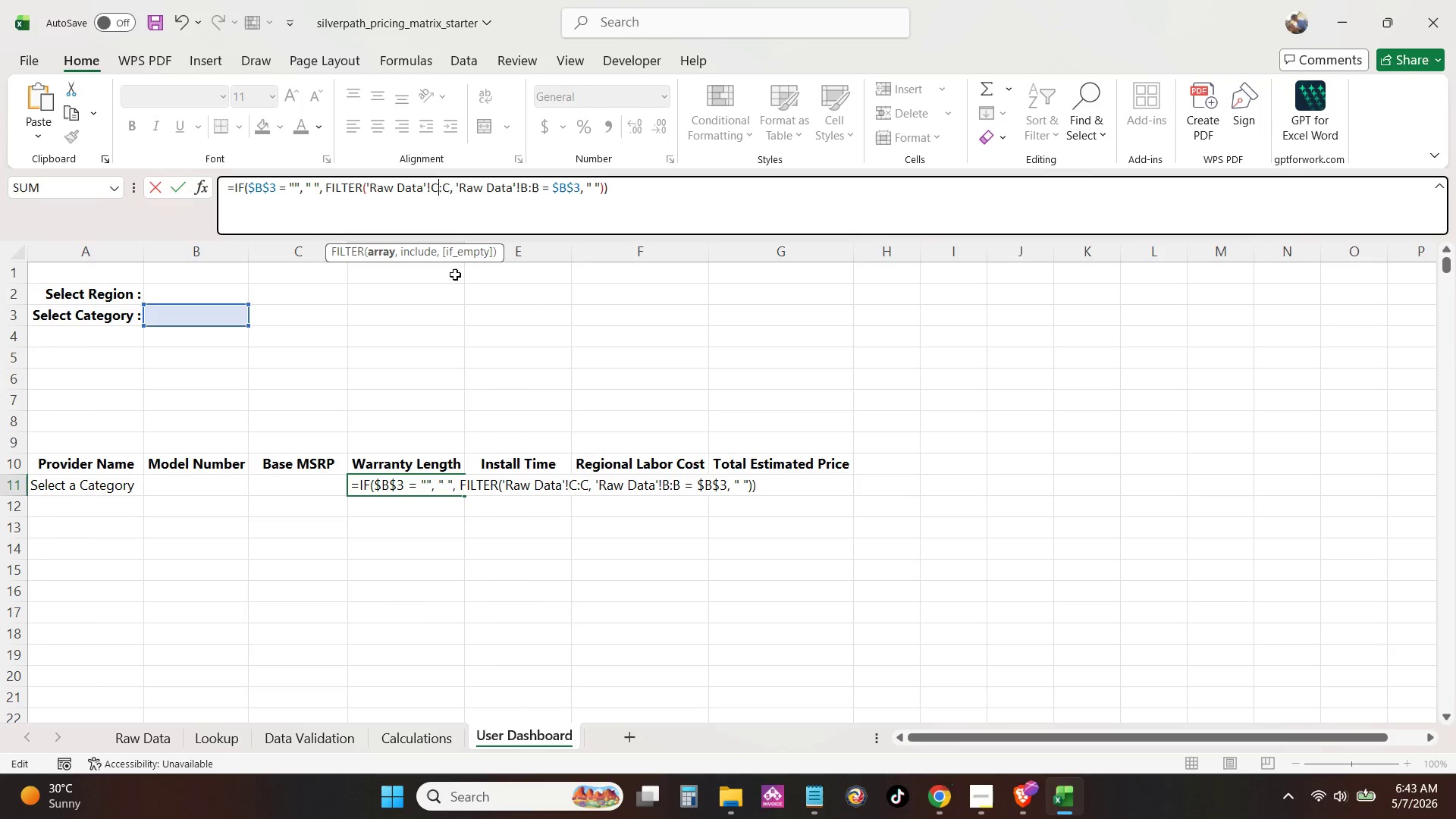 
key(Shift+Backspace)
 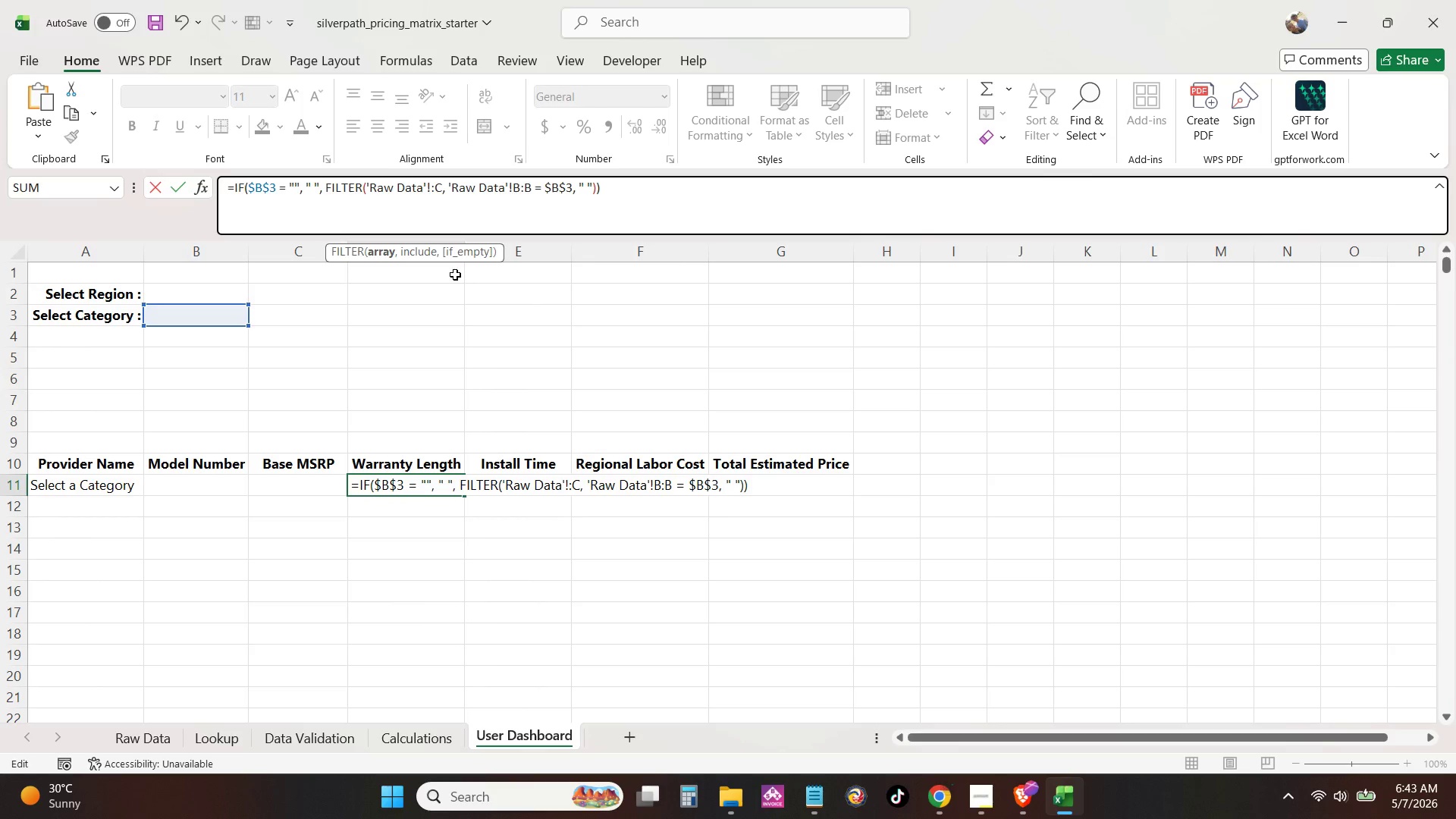 
key(Shift+G)
 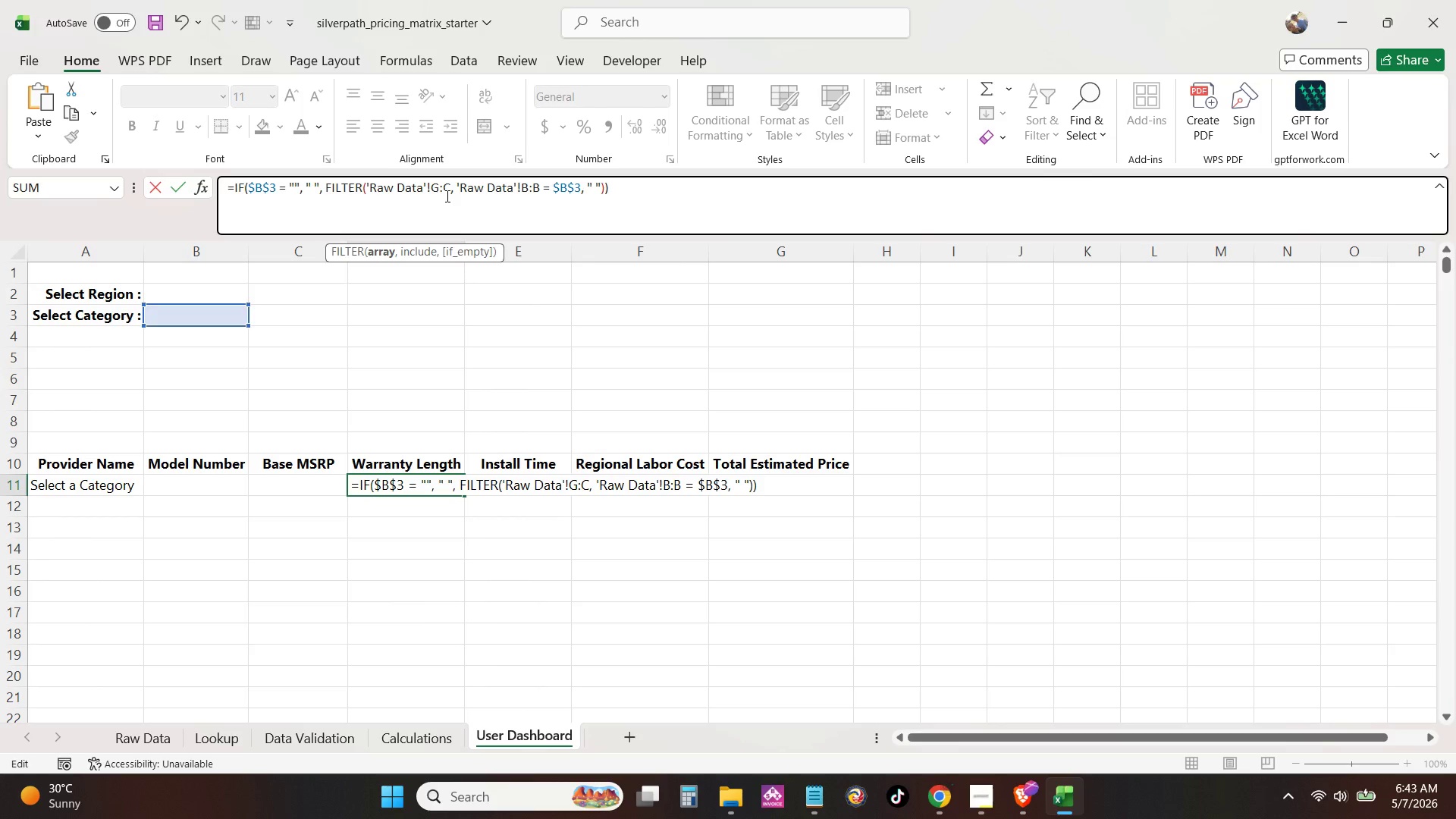 
left_click([450, 199])
 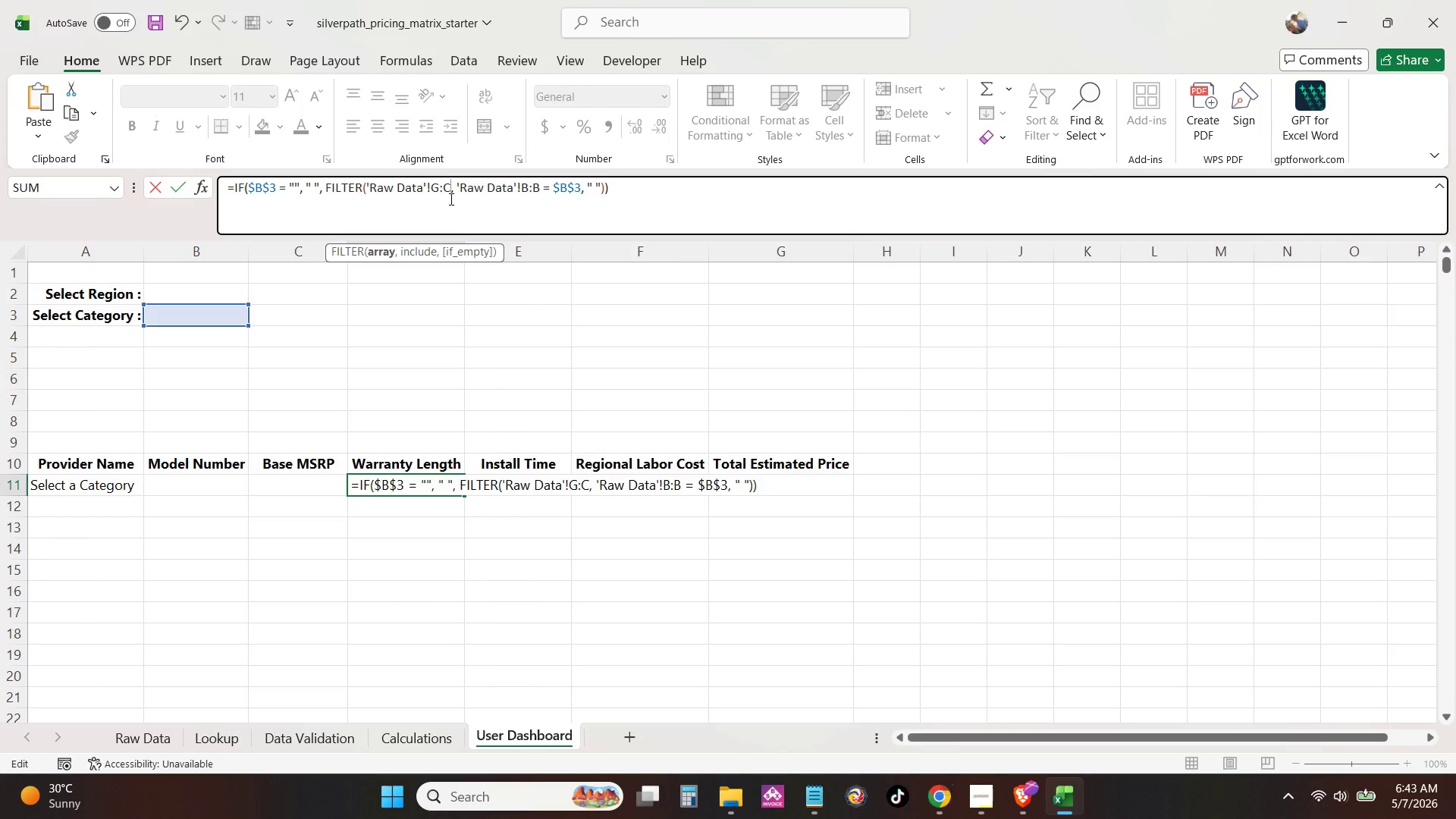 
key(Backspace)
 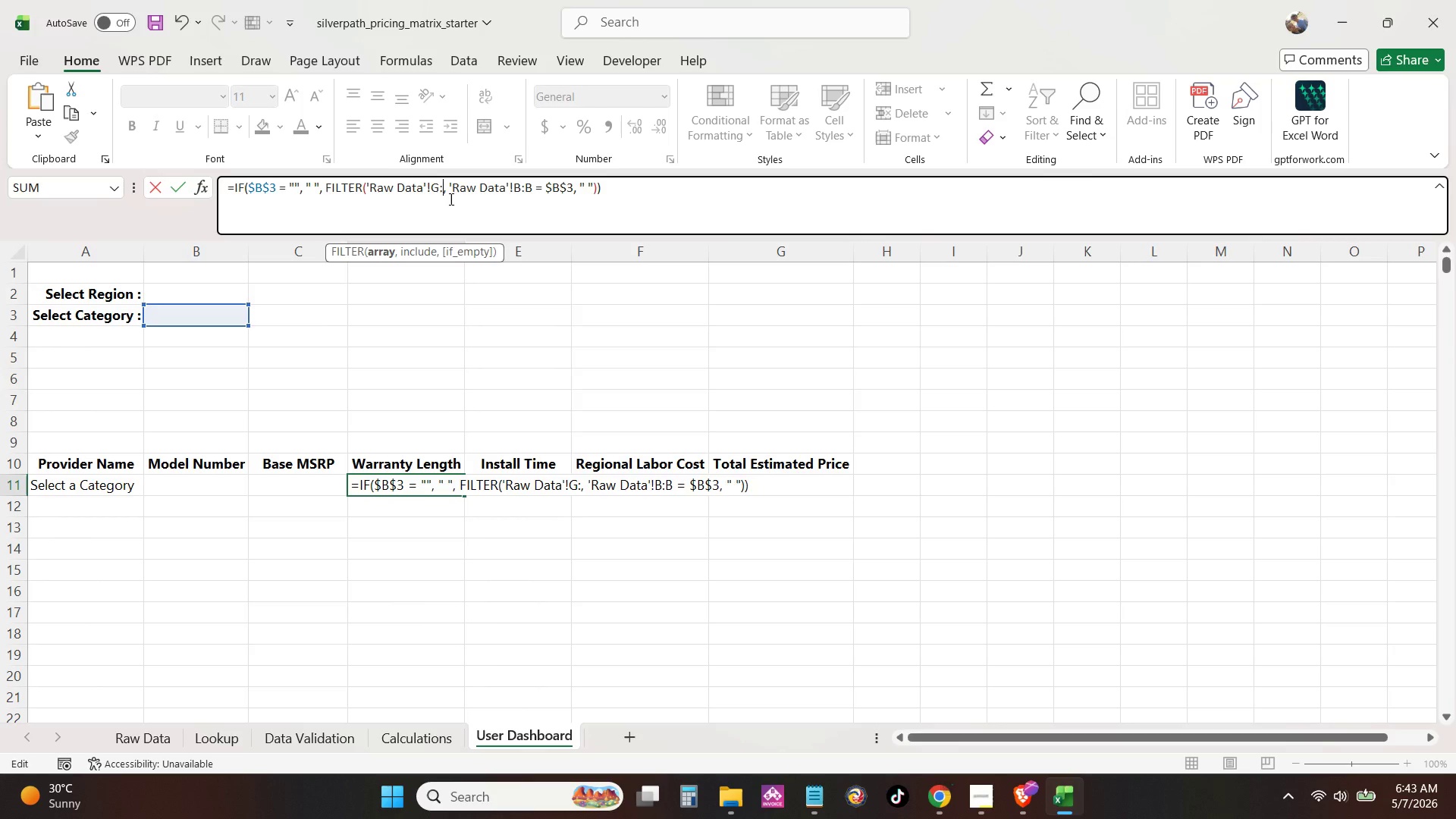 
key(Shift+G)
 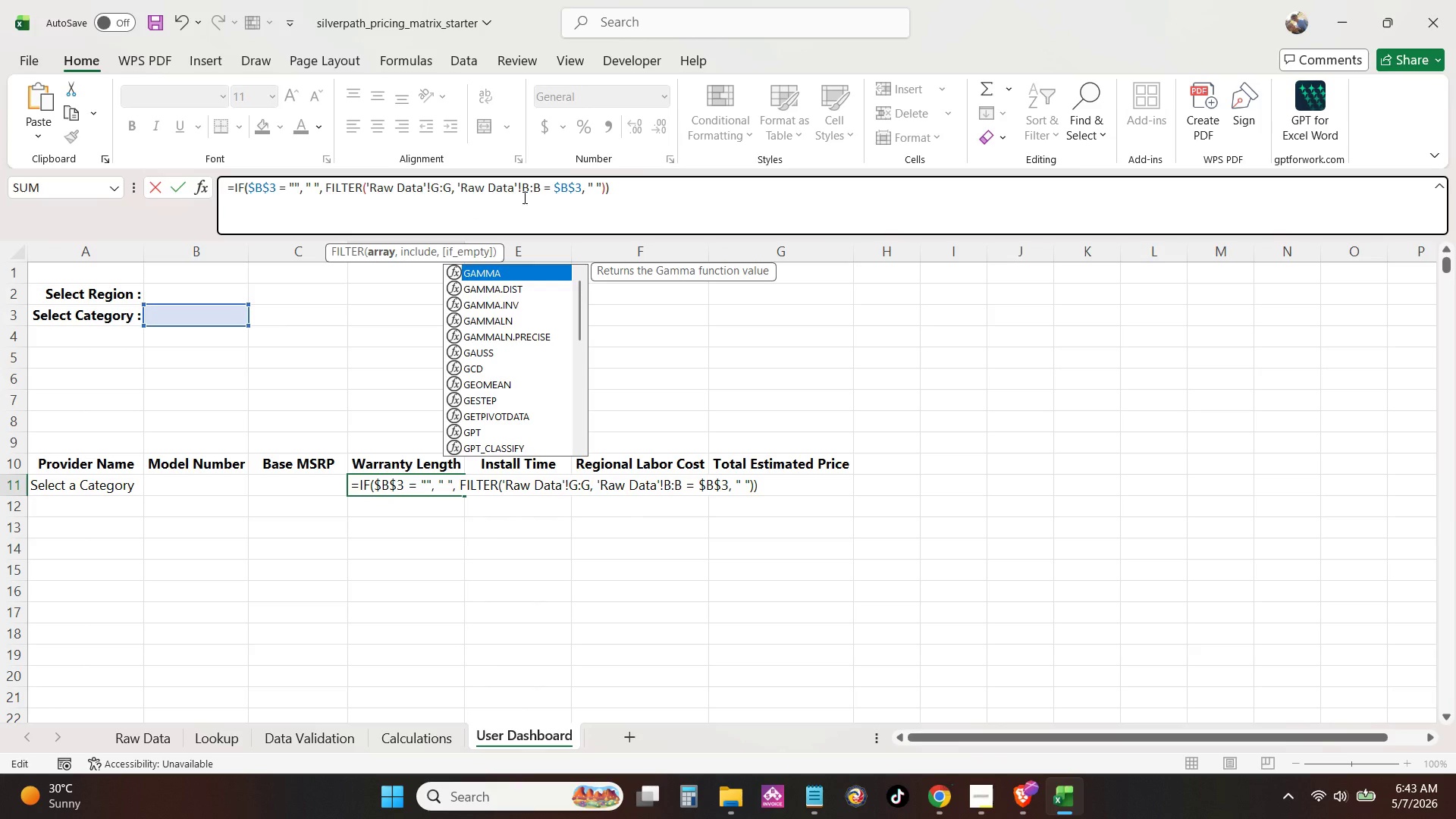 
left_click([647, 186])
 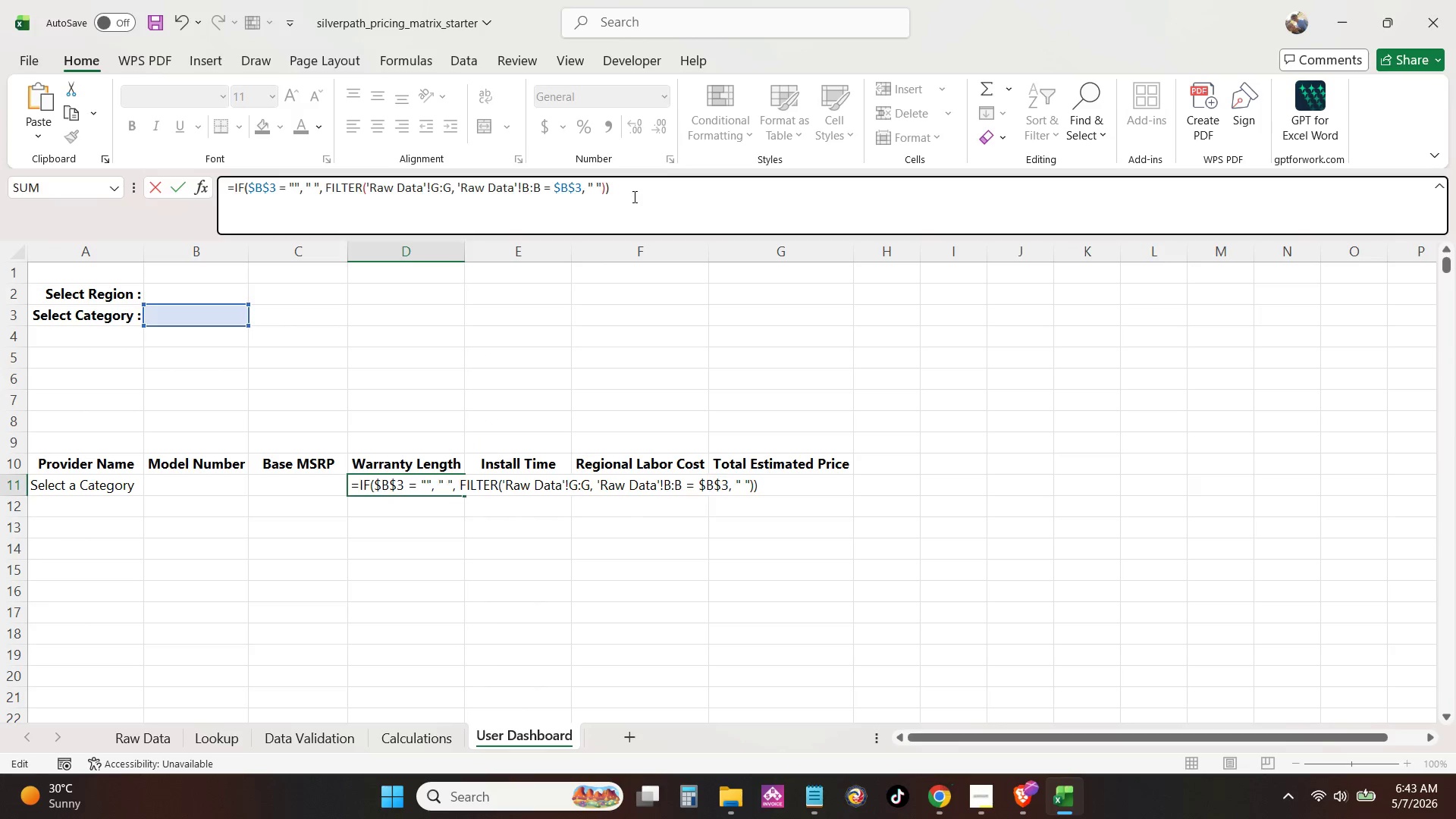 
key(NumpadEnter)
 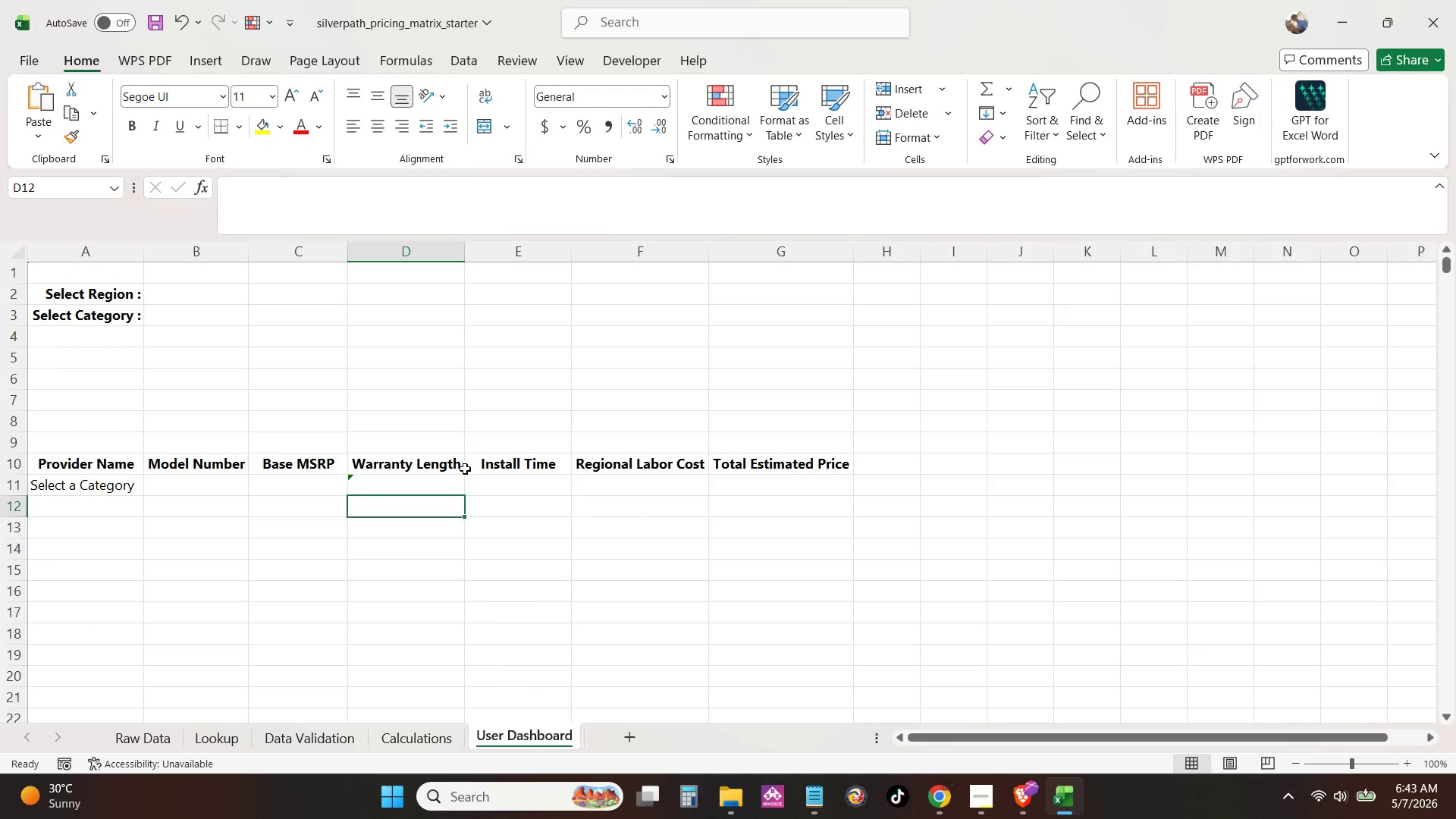 
left_click([458, 476])
 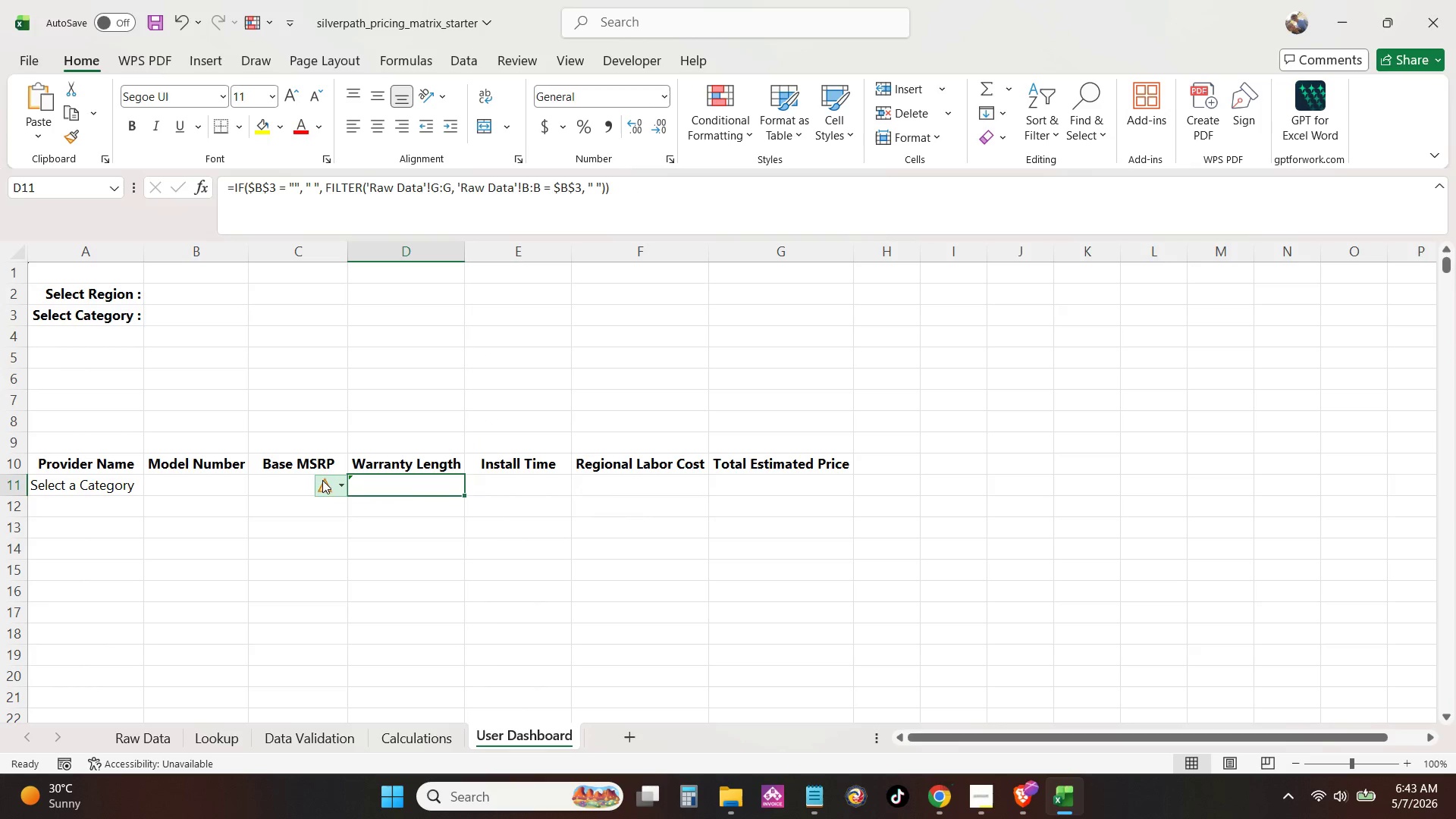 
left_click([335, 486])
 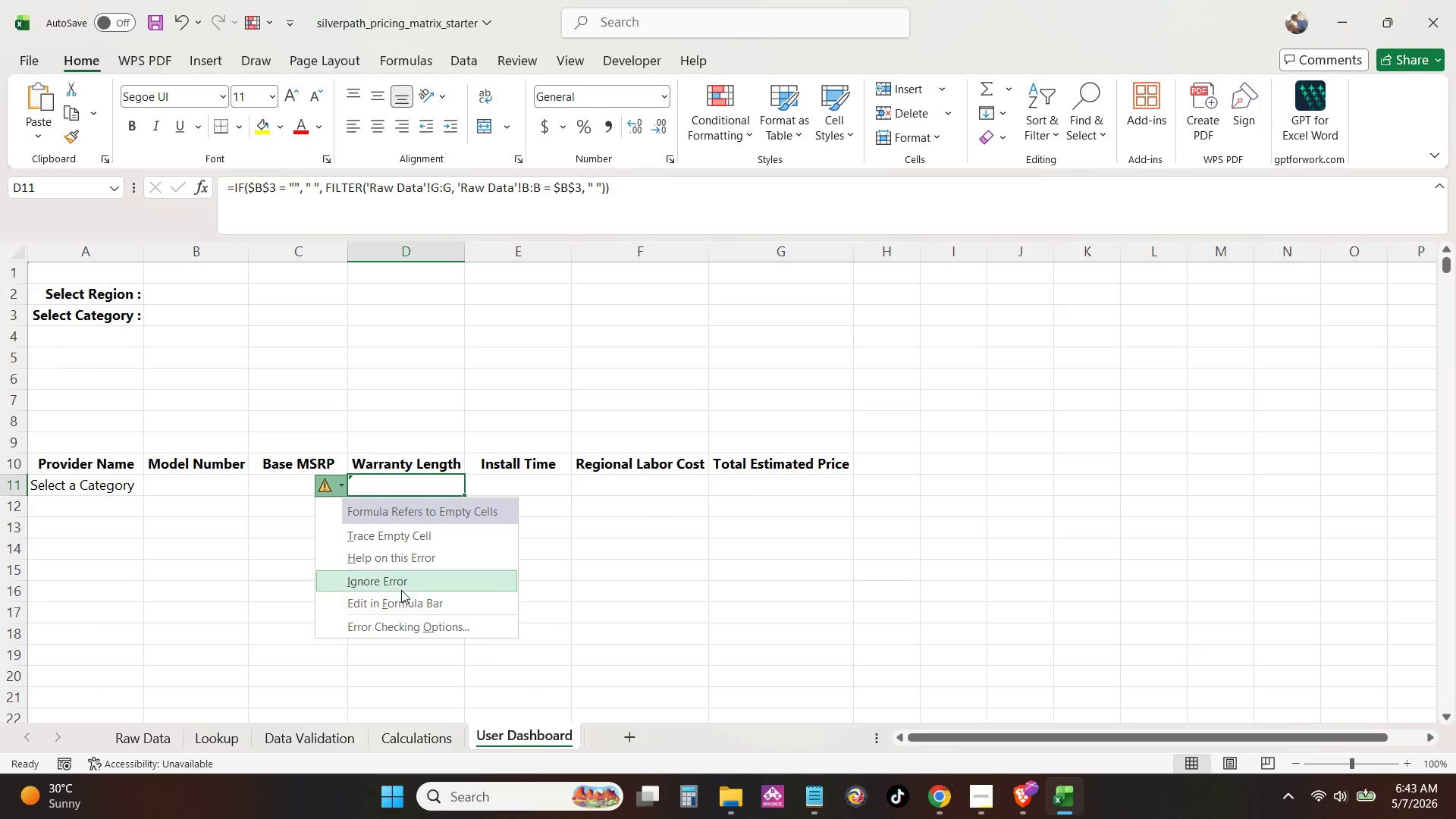 
left_click([403, 584])
 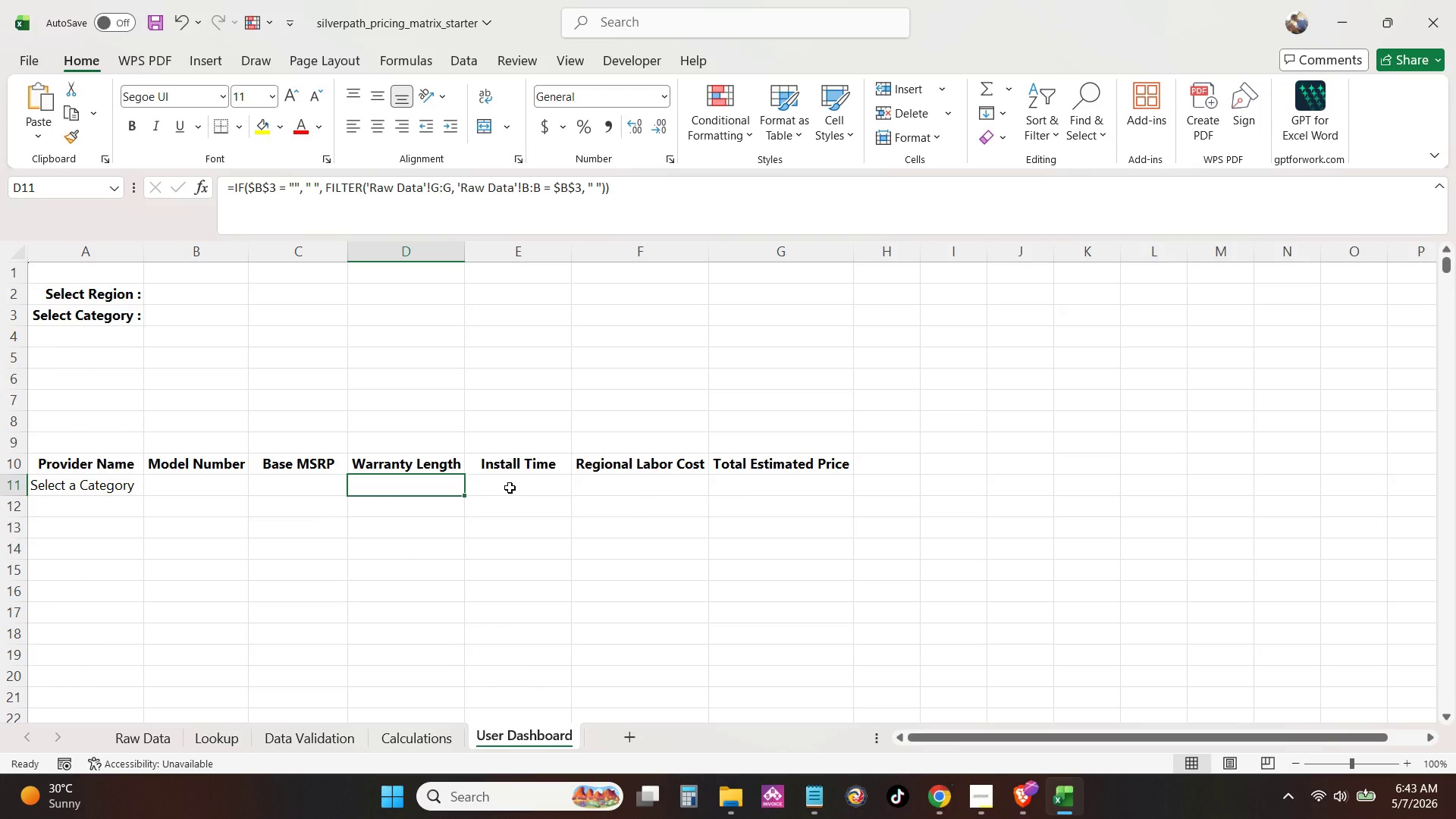 
left_click([511, 487])
 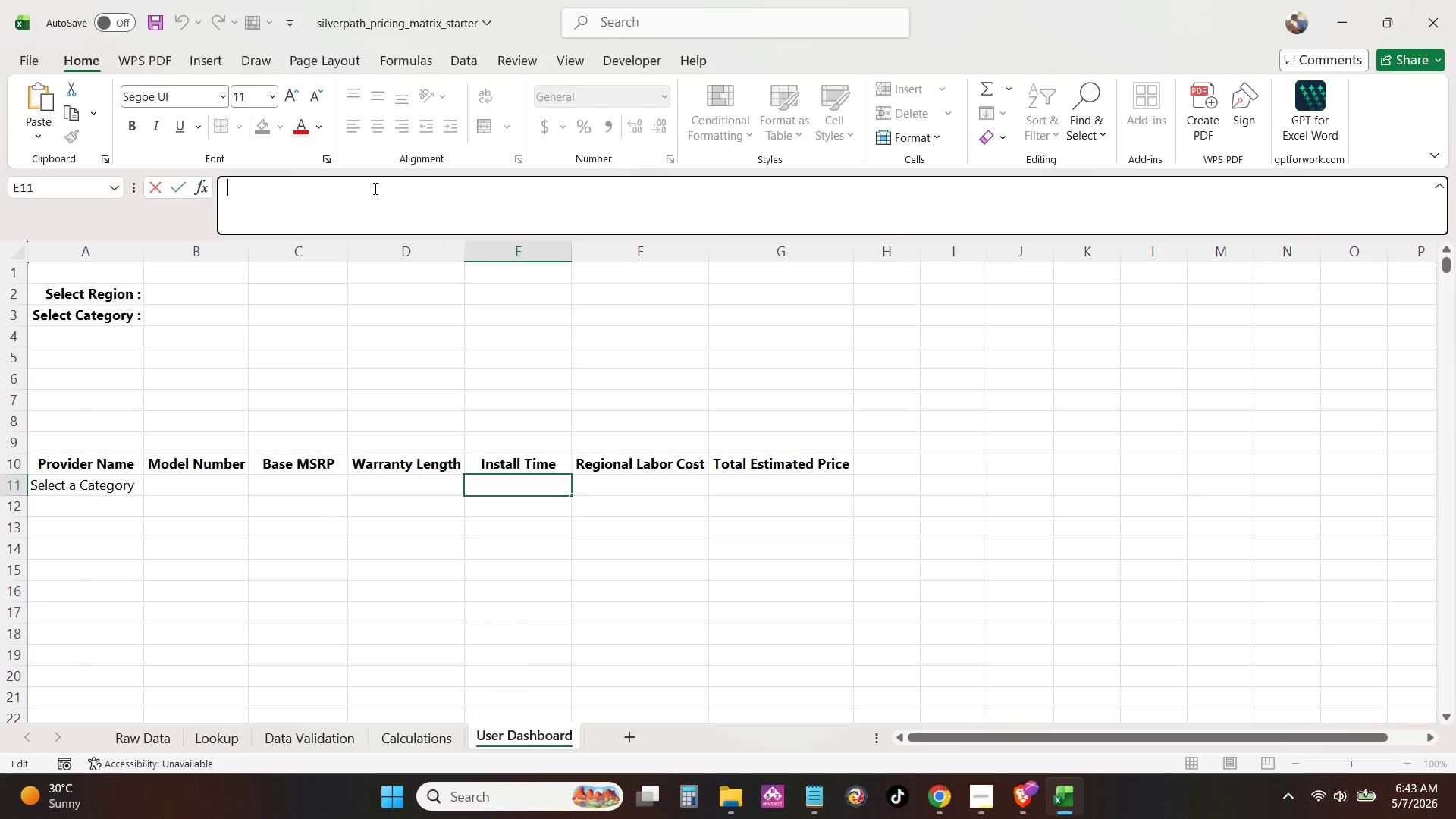 
key(Control+V)
 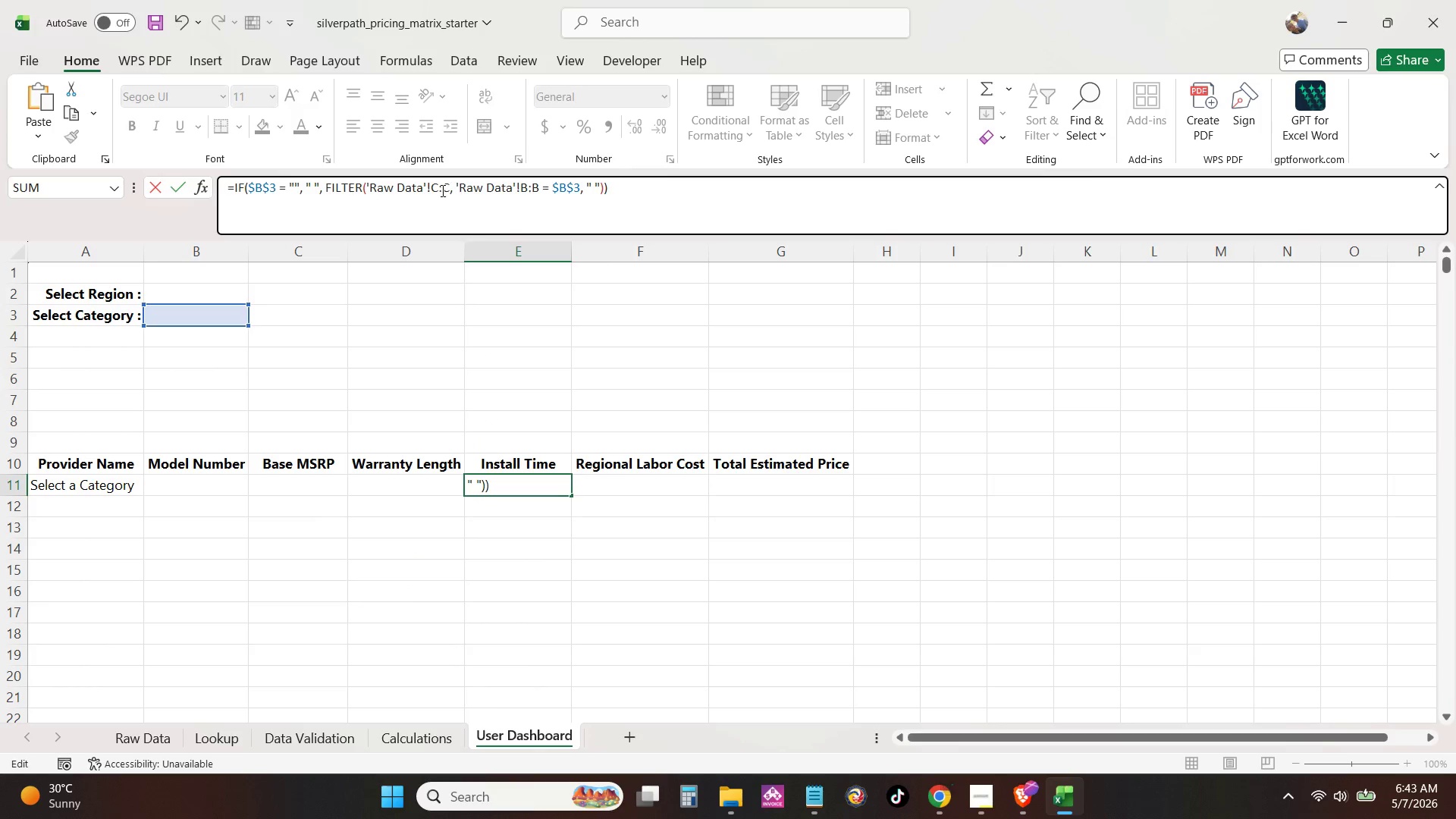 
left_click([438, 190])
 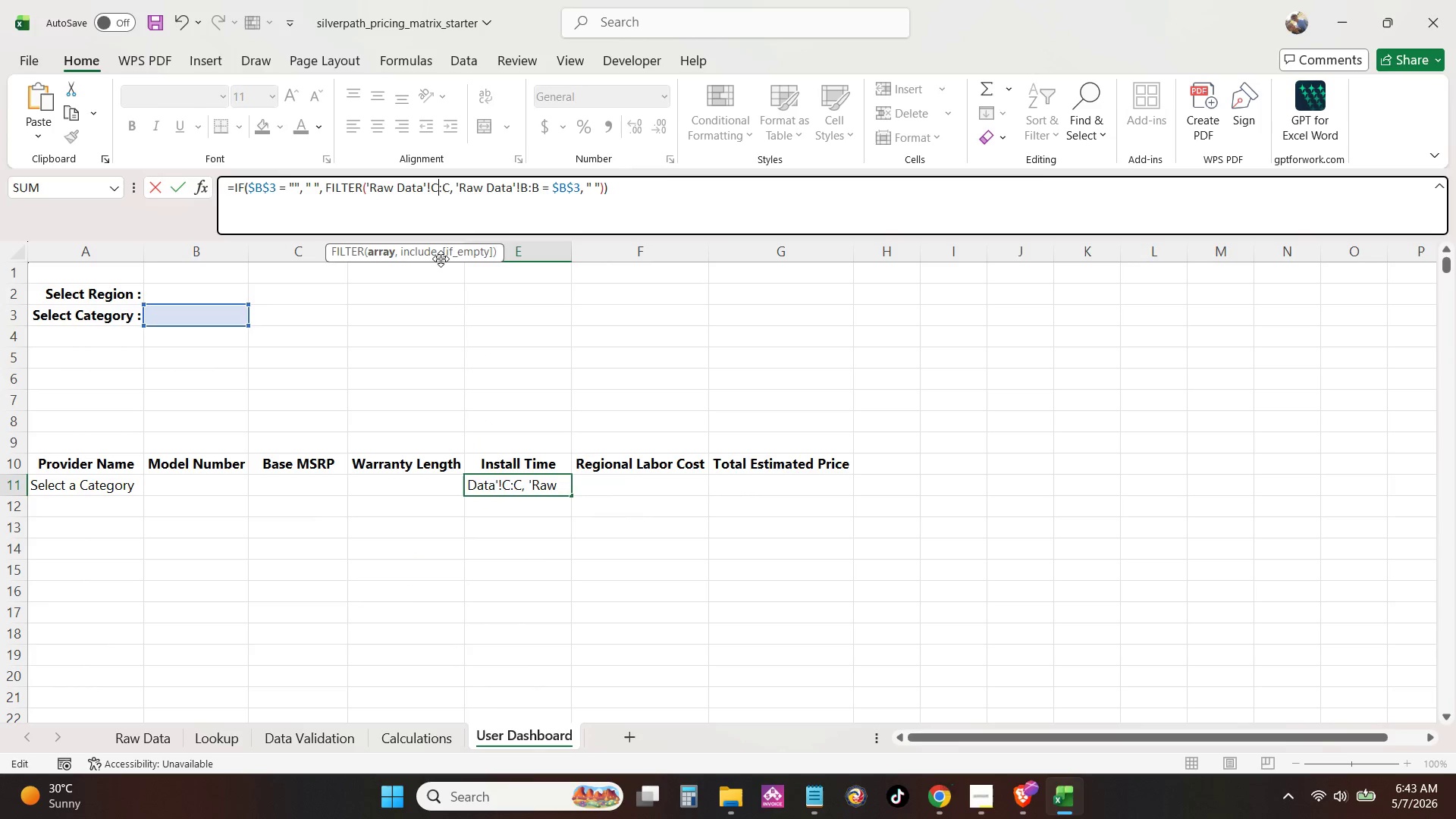 
key(Shift+Backspace)
 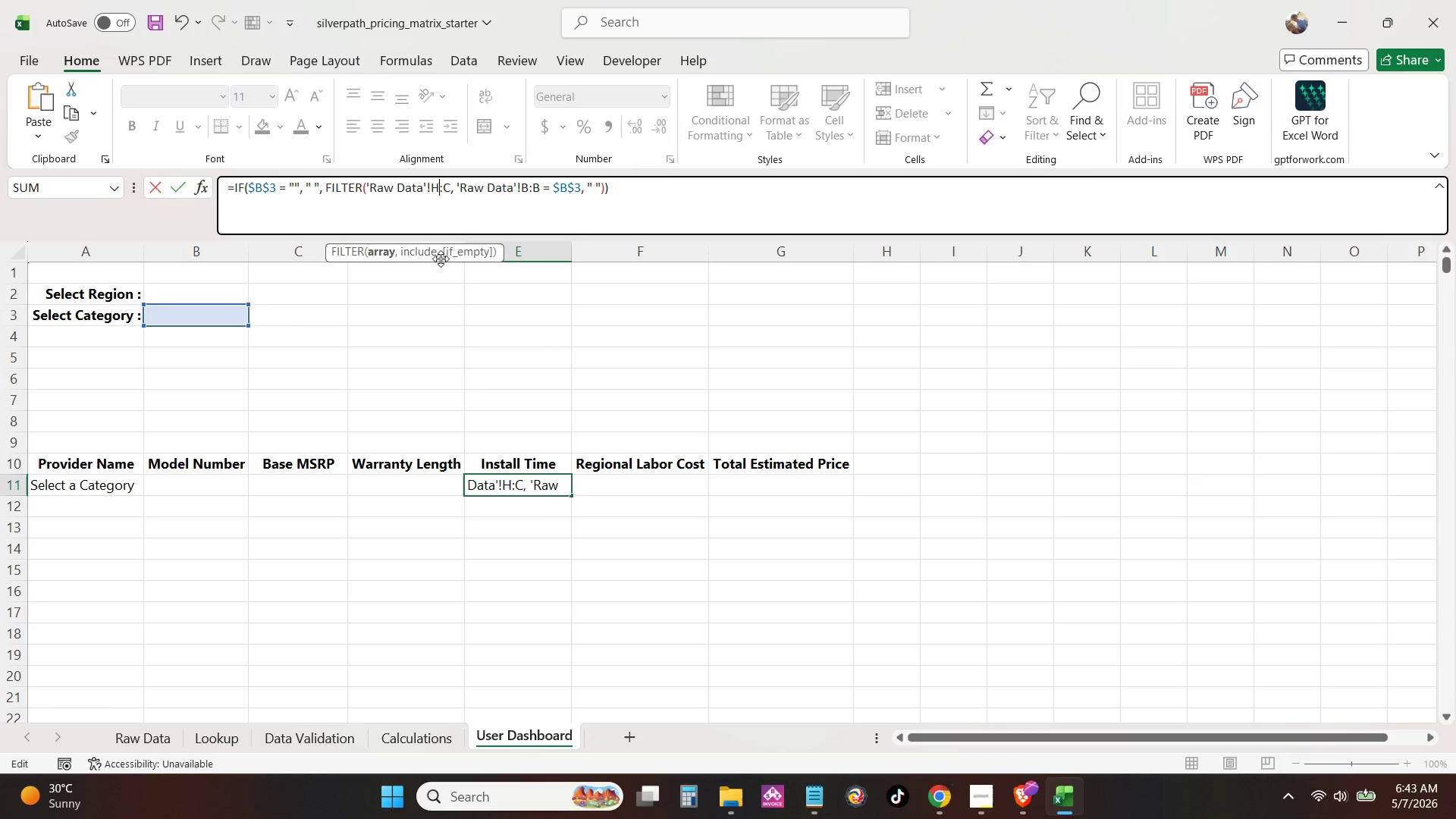 
key(Shift+H)
 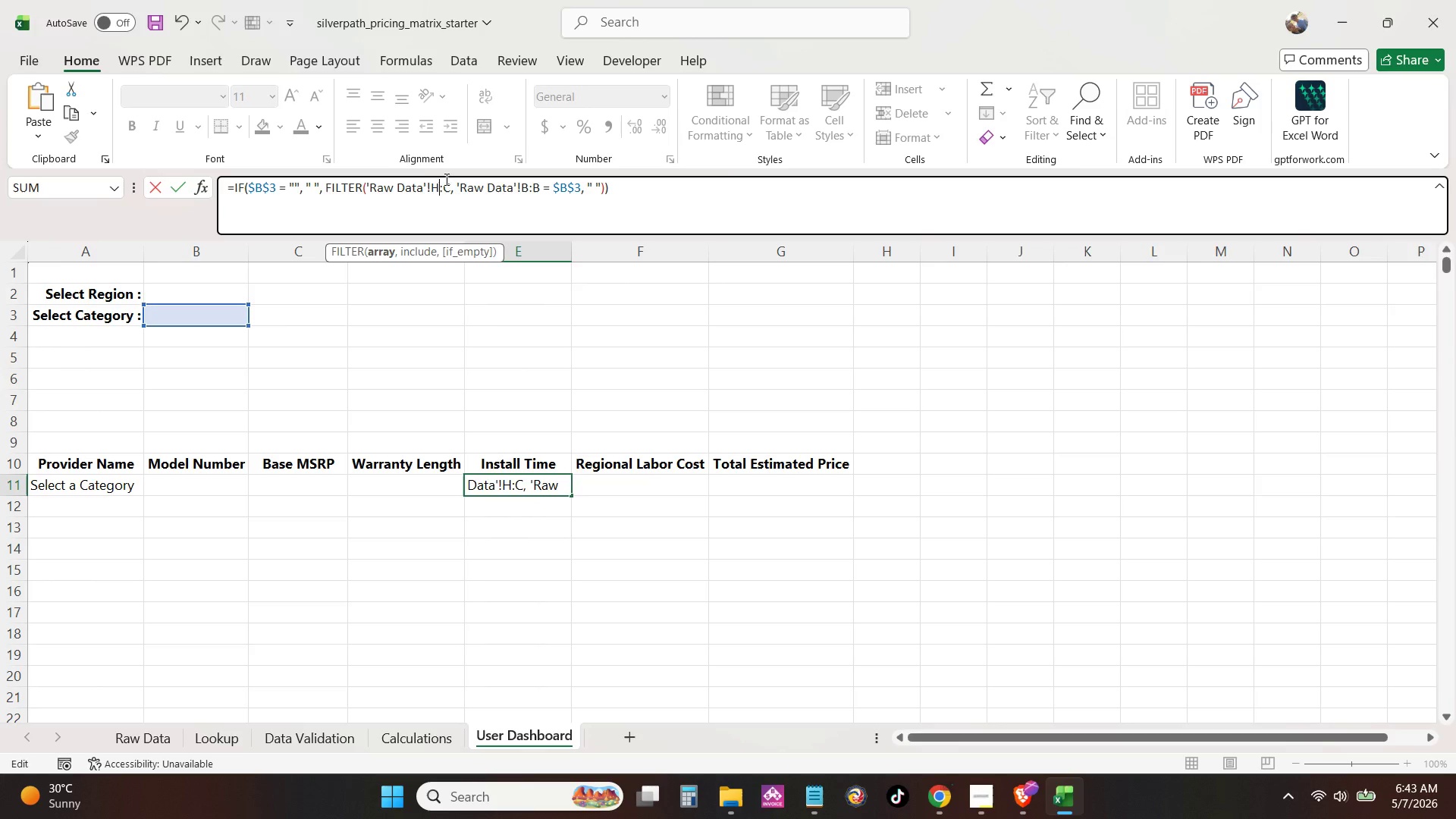 
left_click([450, 189])
 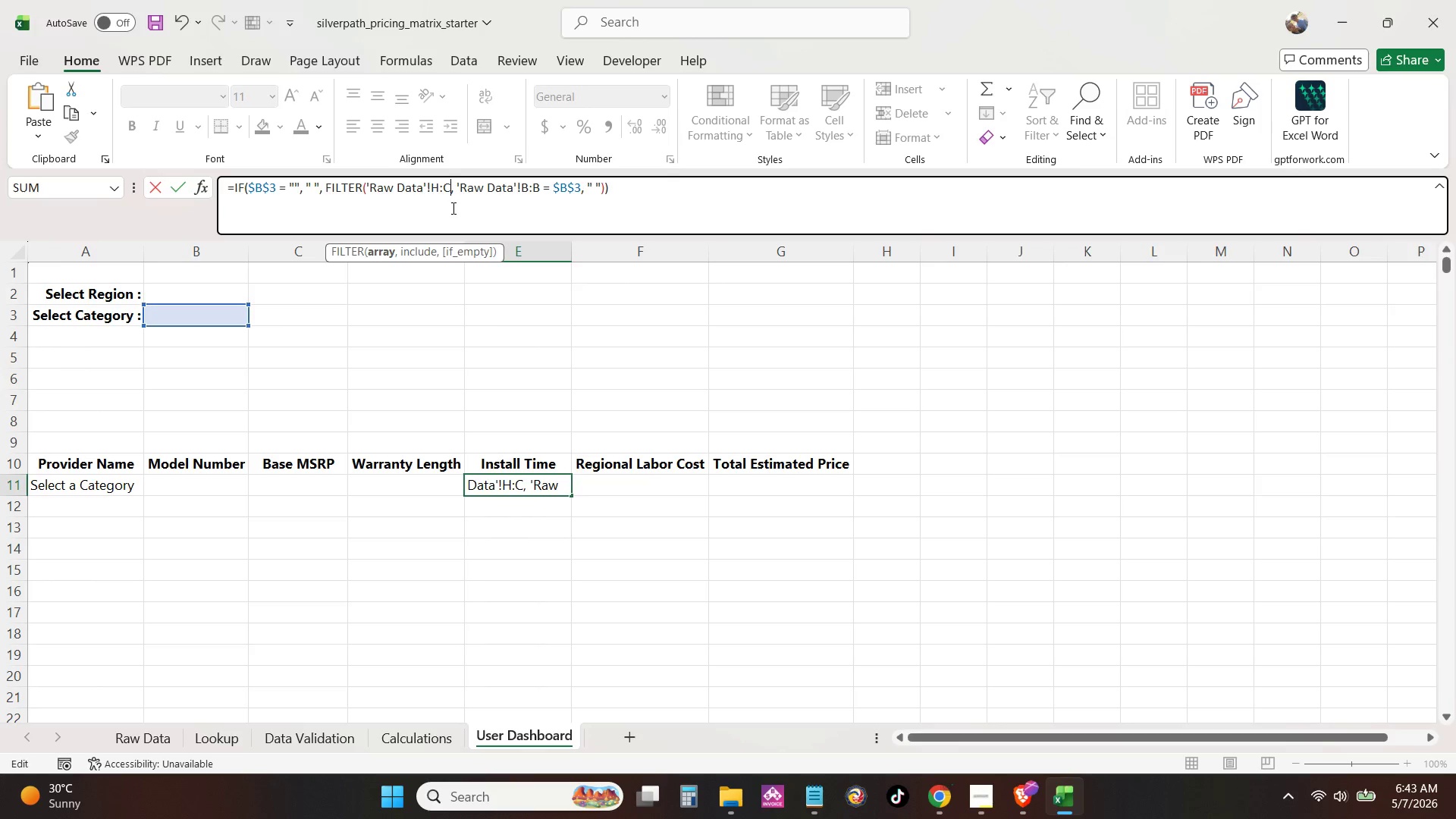 
key(Backspace)
 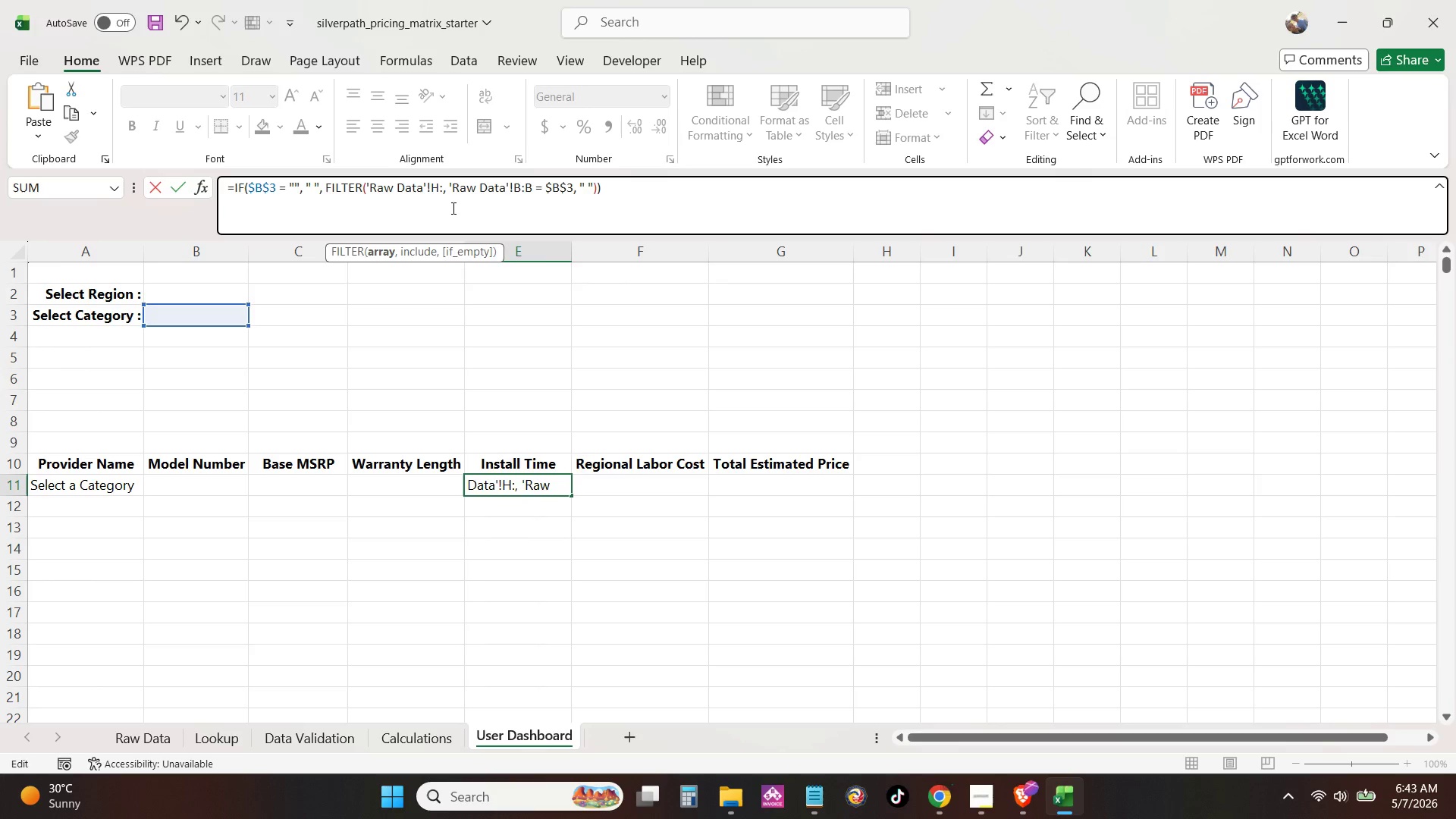 
key(Shift+H)
 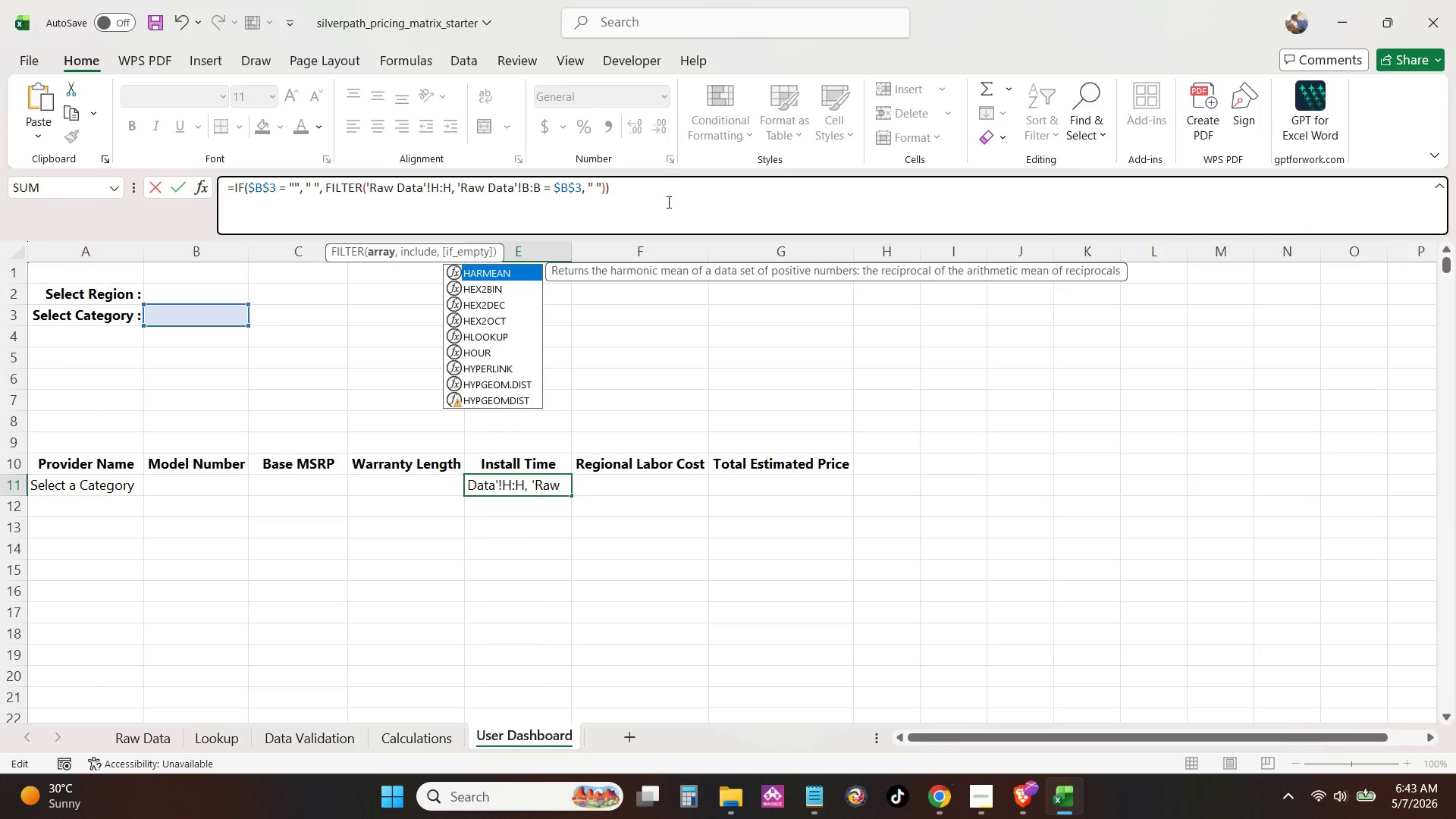 
left_click([683, 187])
 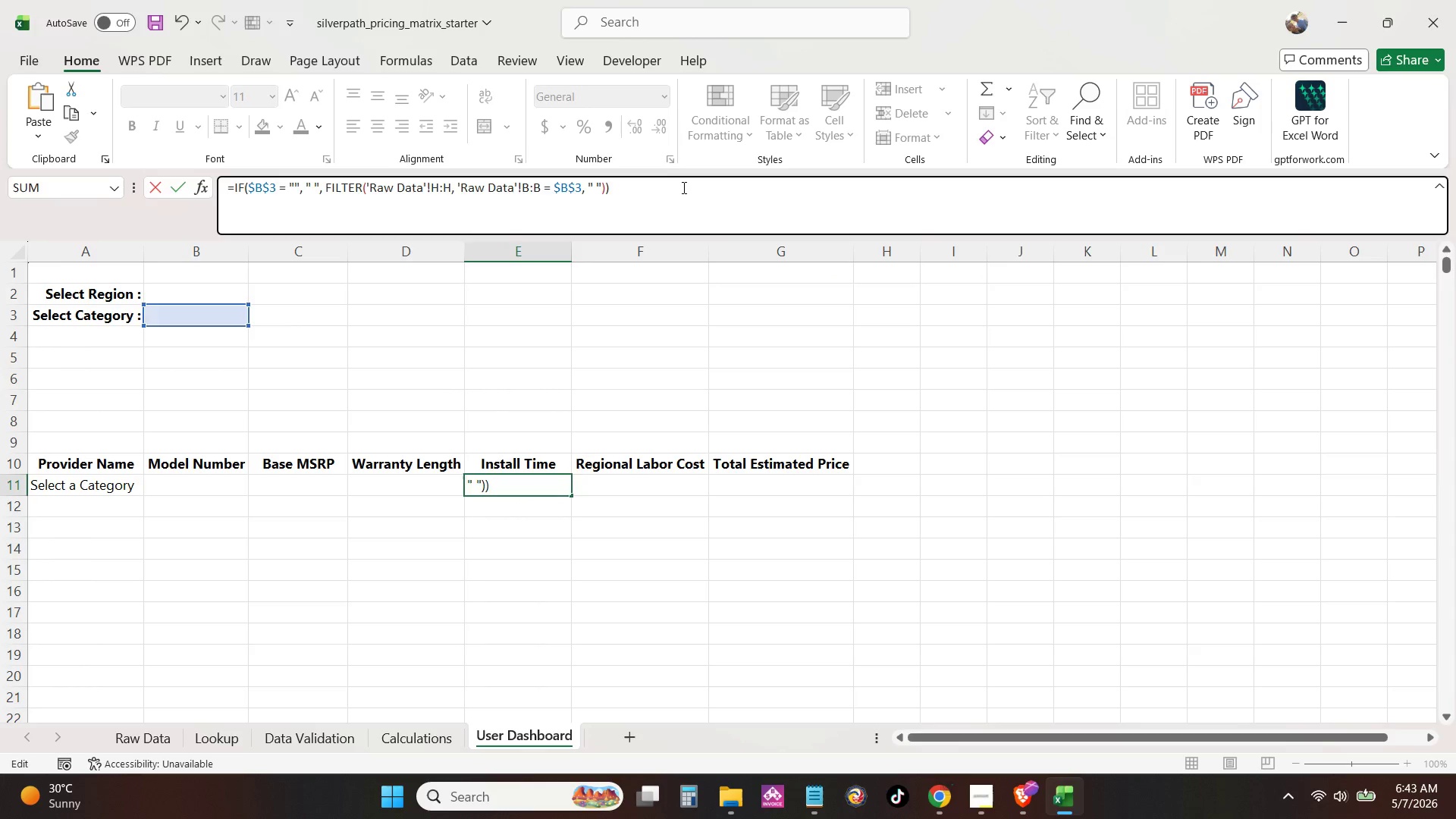 
key(NumpadEnter)
 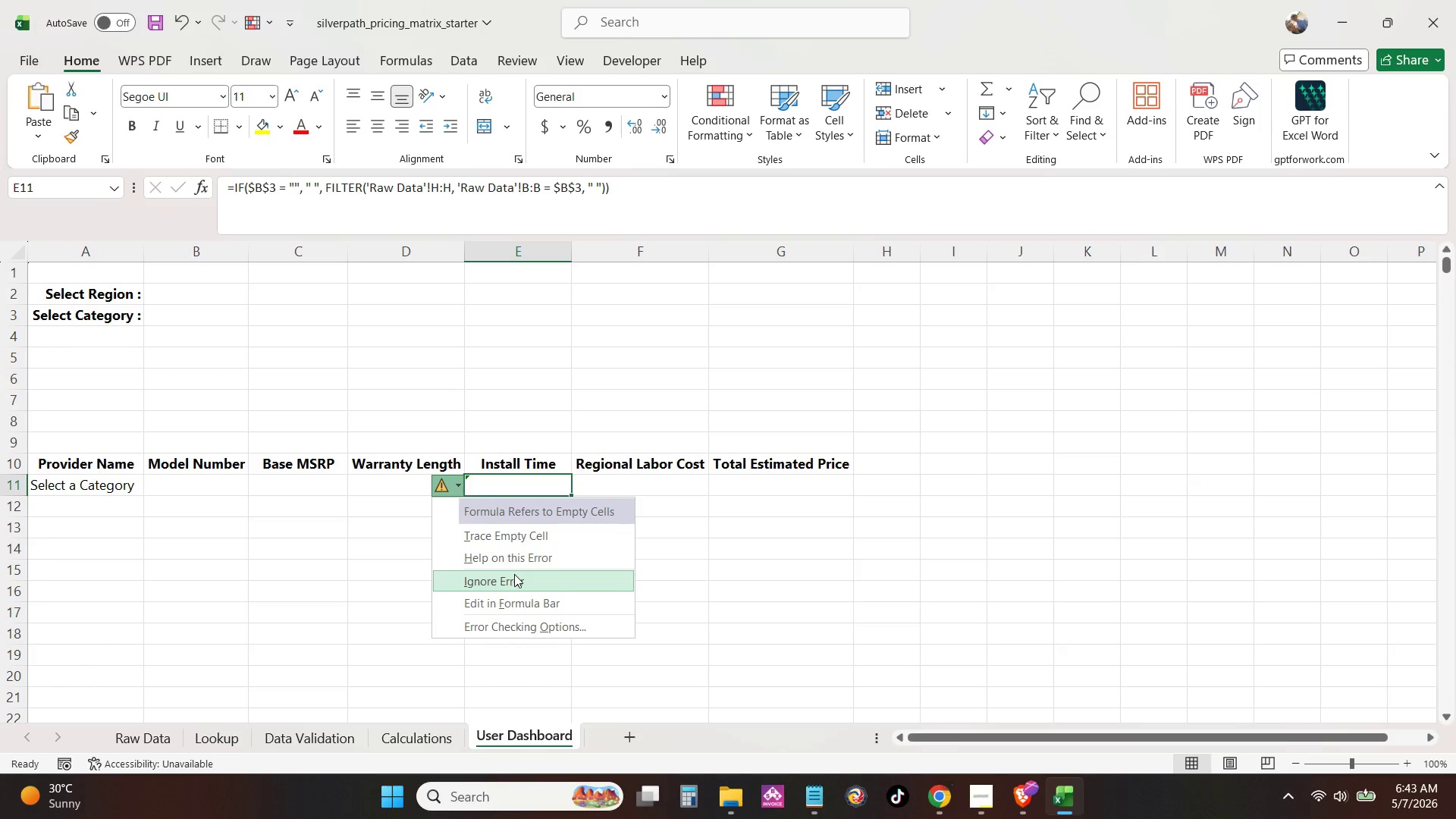 
triple_click([616, 488])
 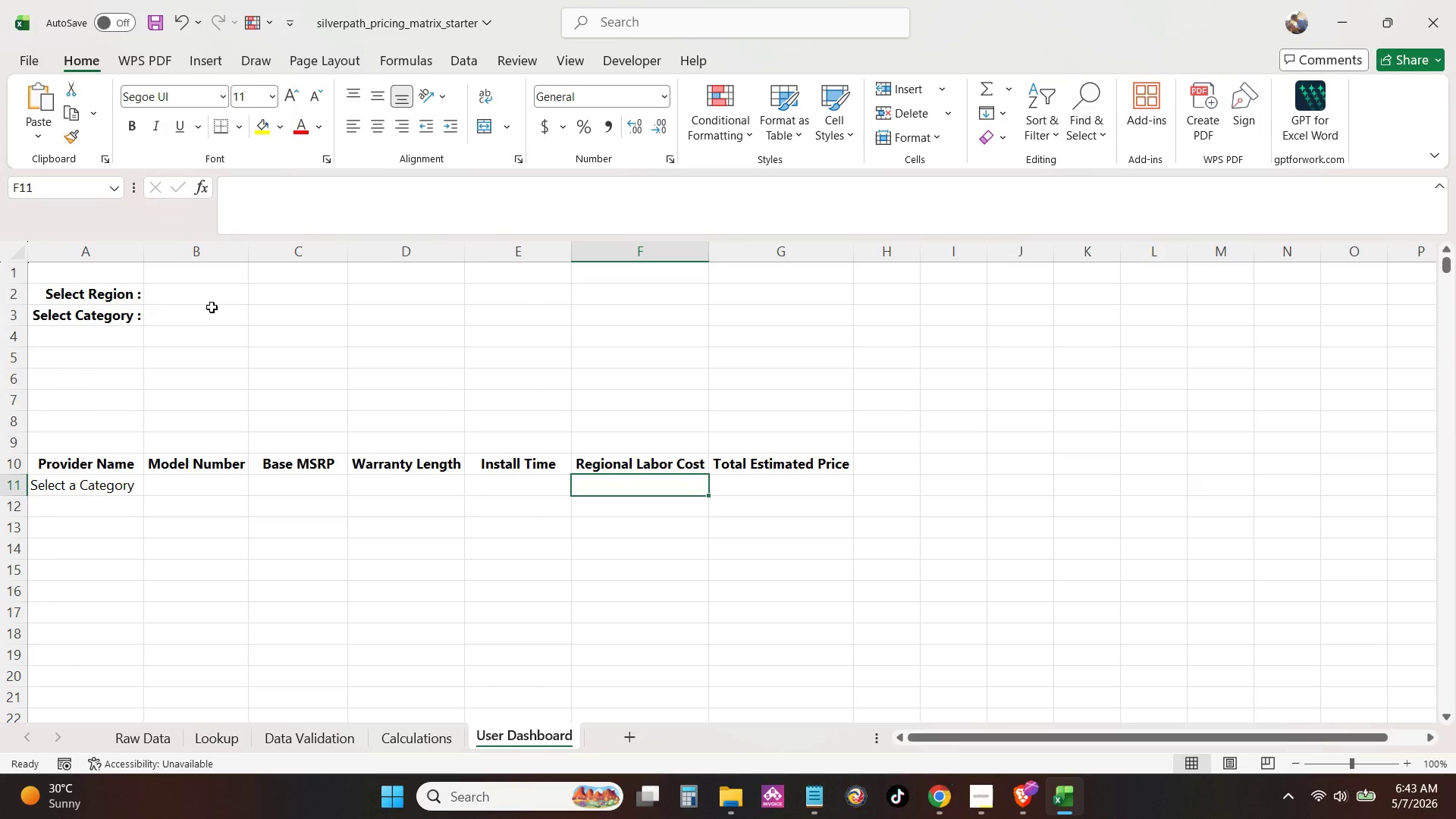 
double_click([256, 315])
 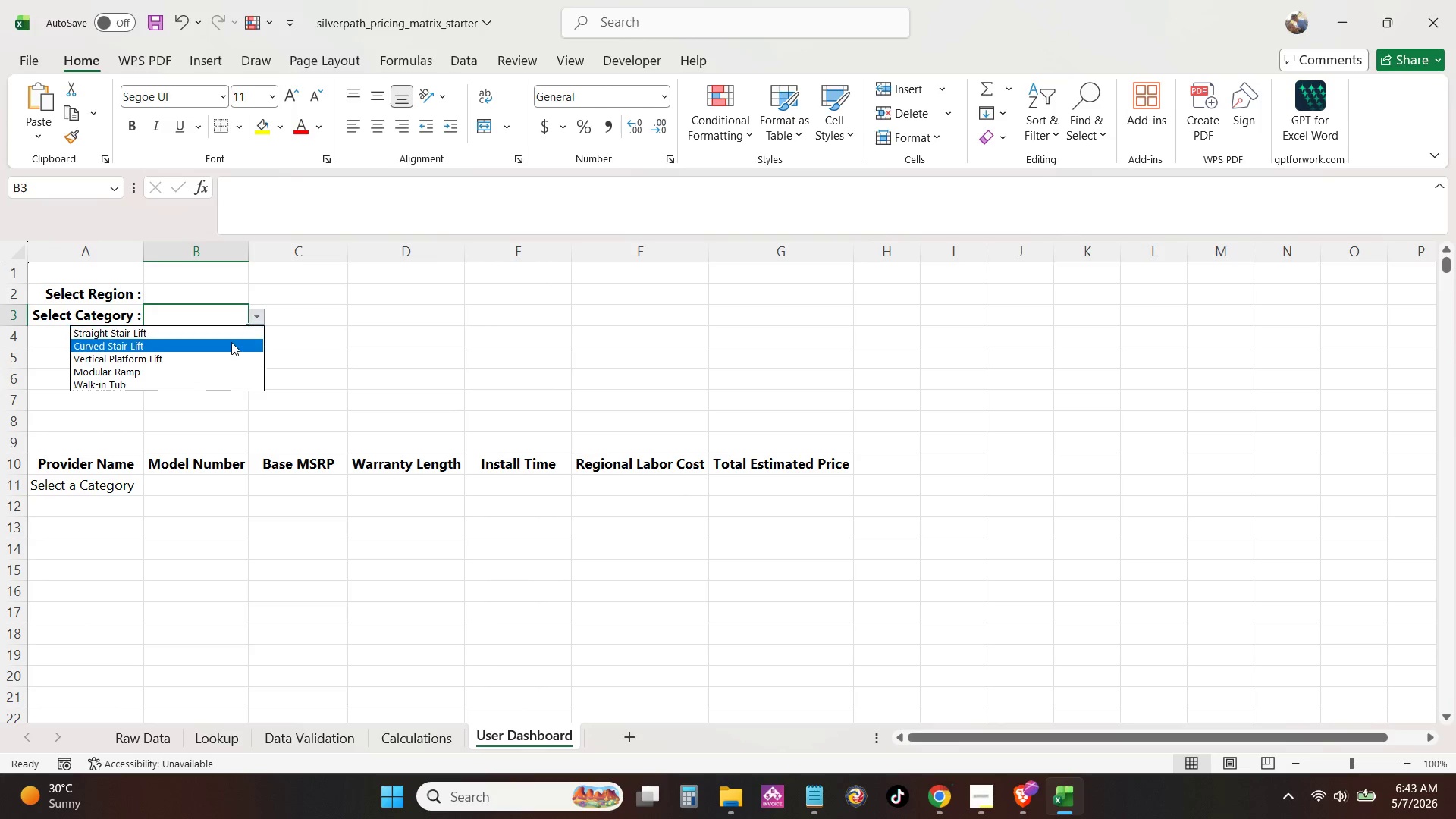 
triple_click([231, 342])
 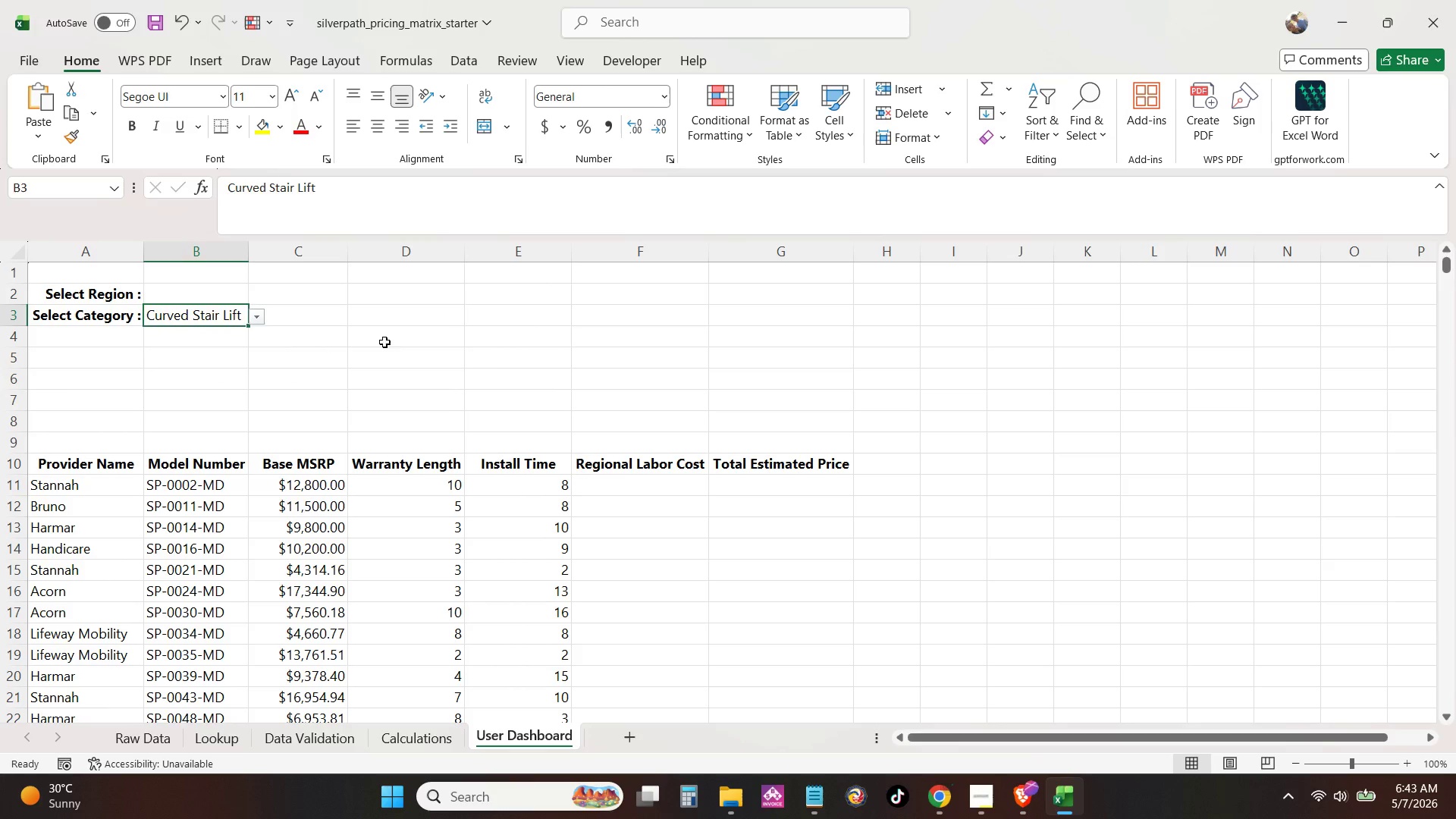 
left_click([442, 328])
 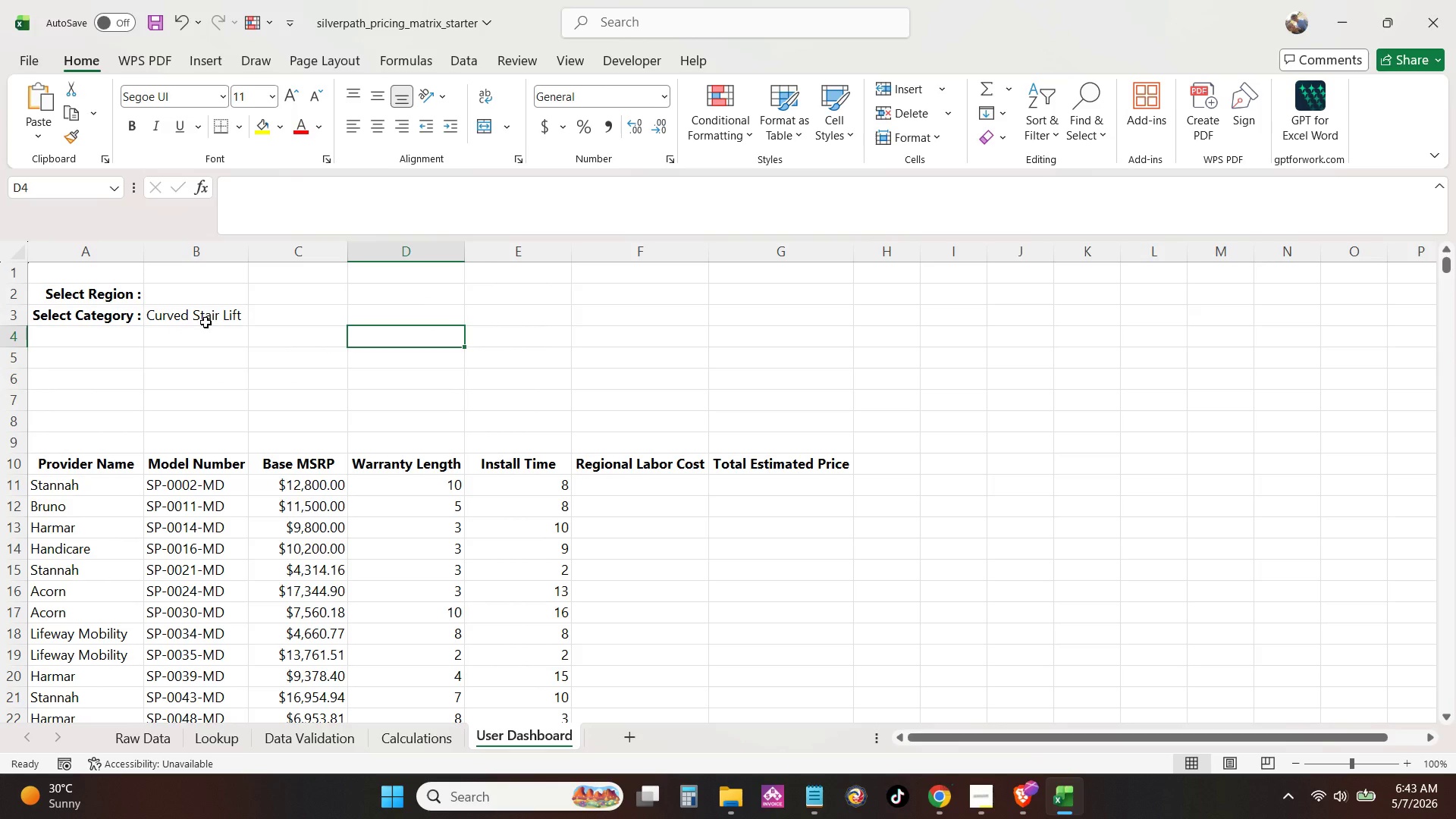 
left_click([204, 316])
 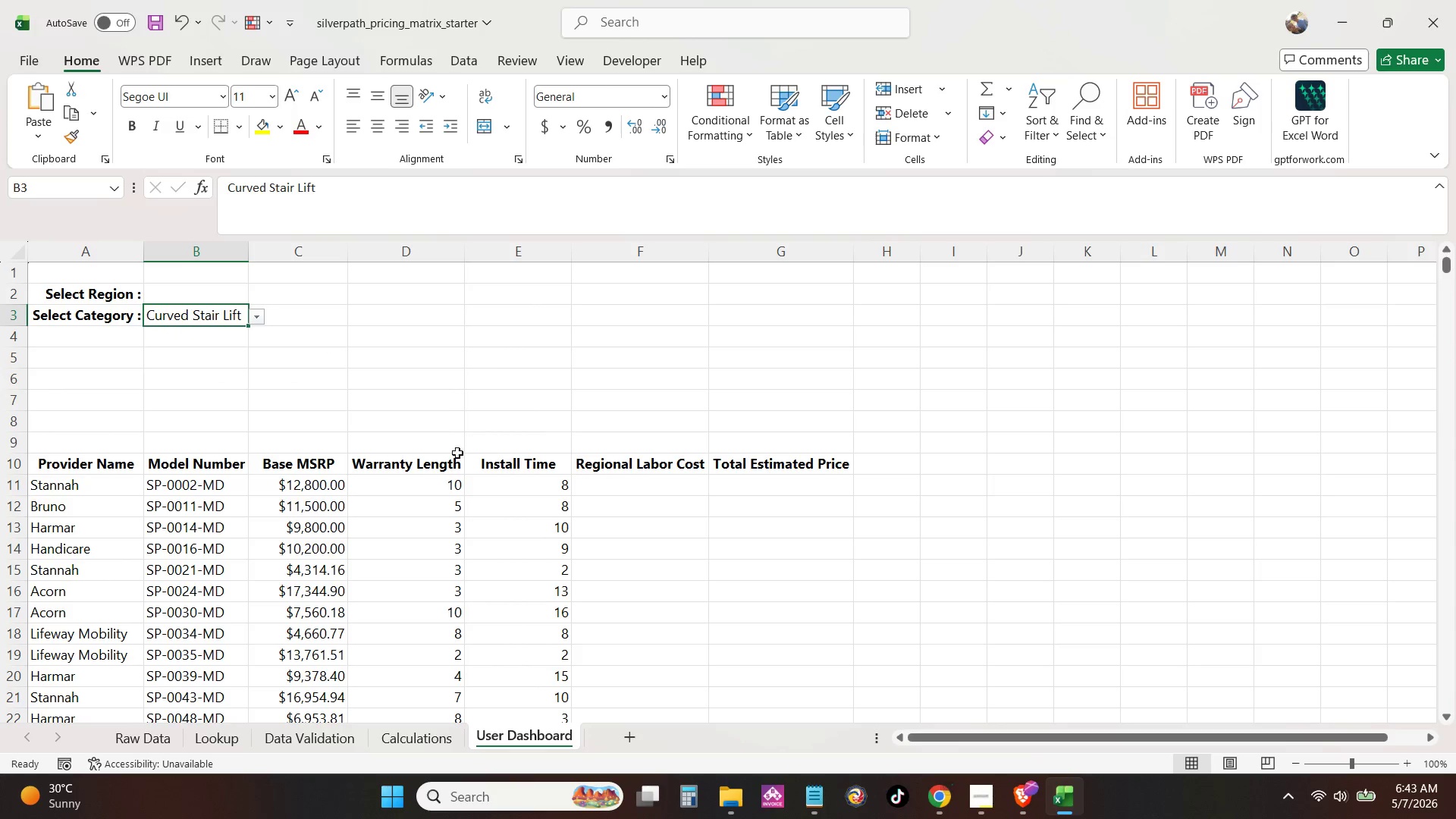 
left_click([461, 457])
 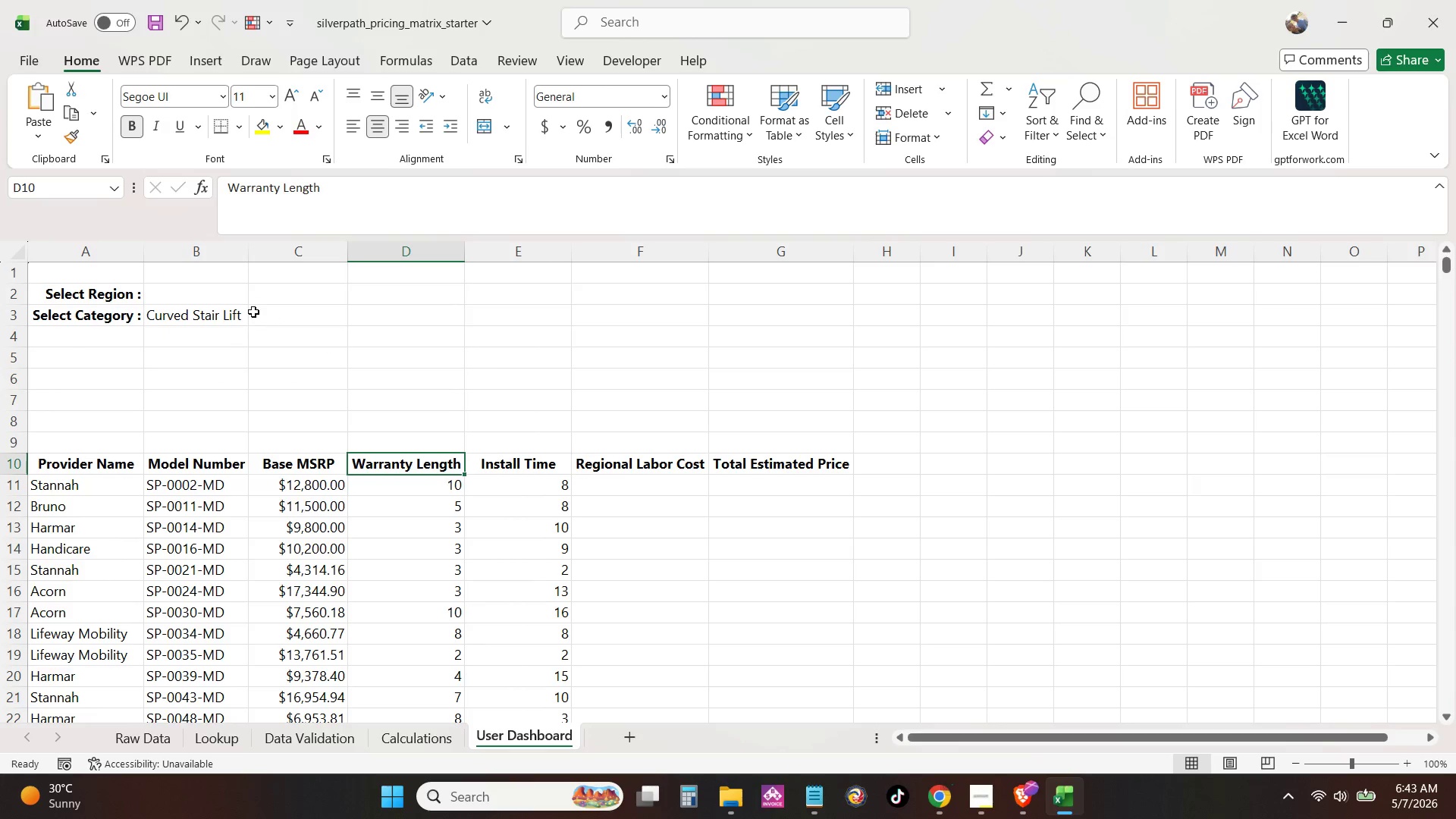 
left_click([218, 311])
 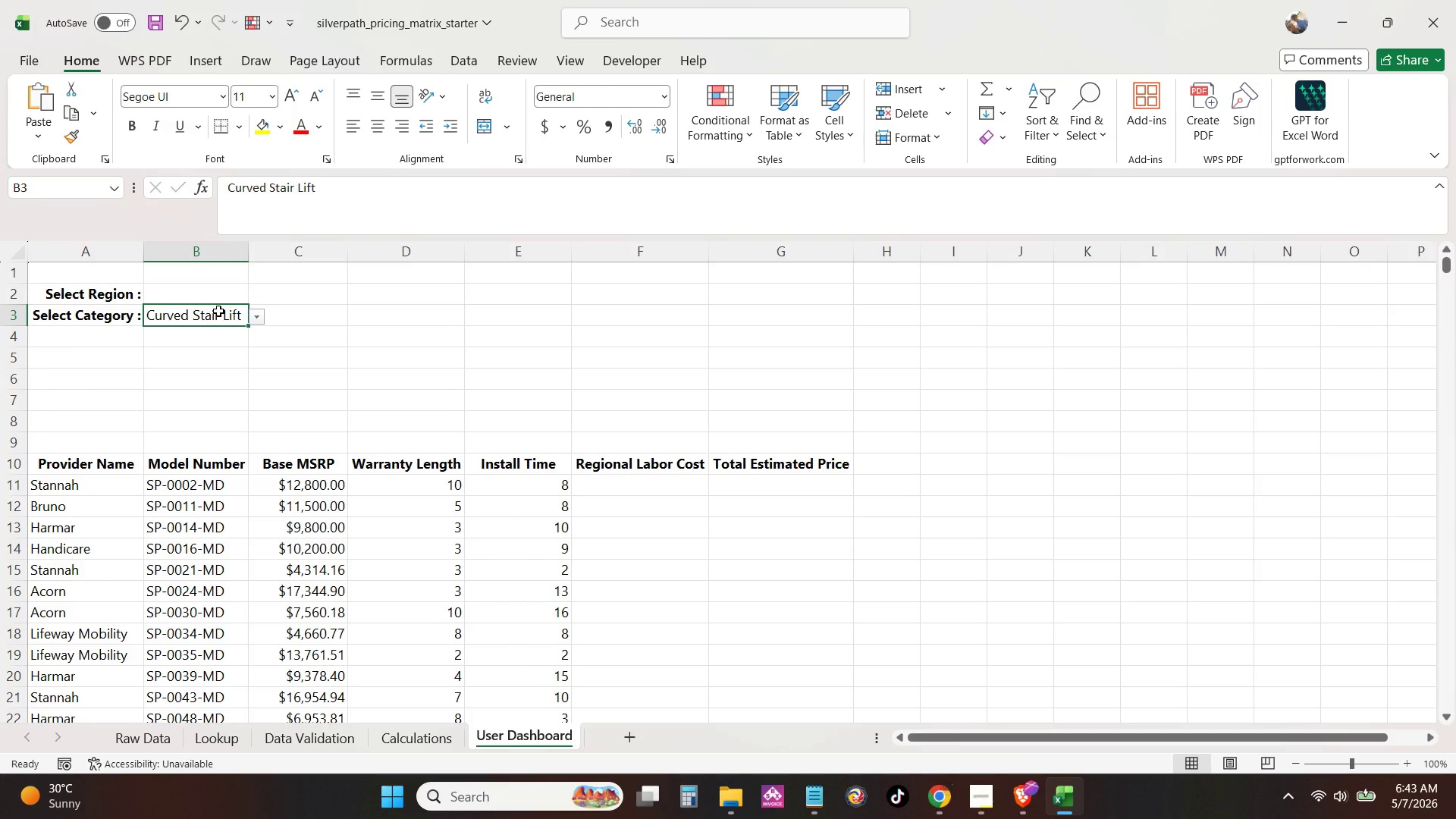 
key(Backspace)
 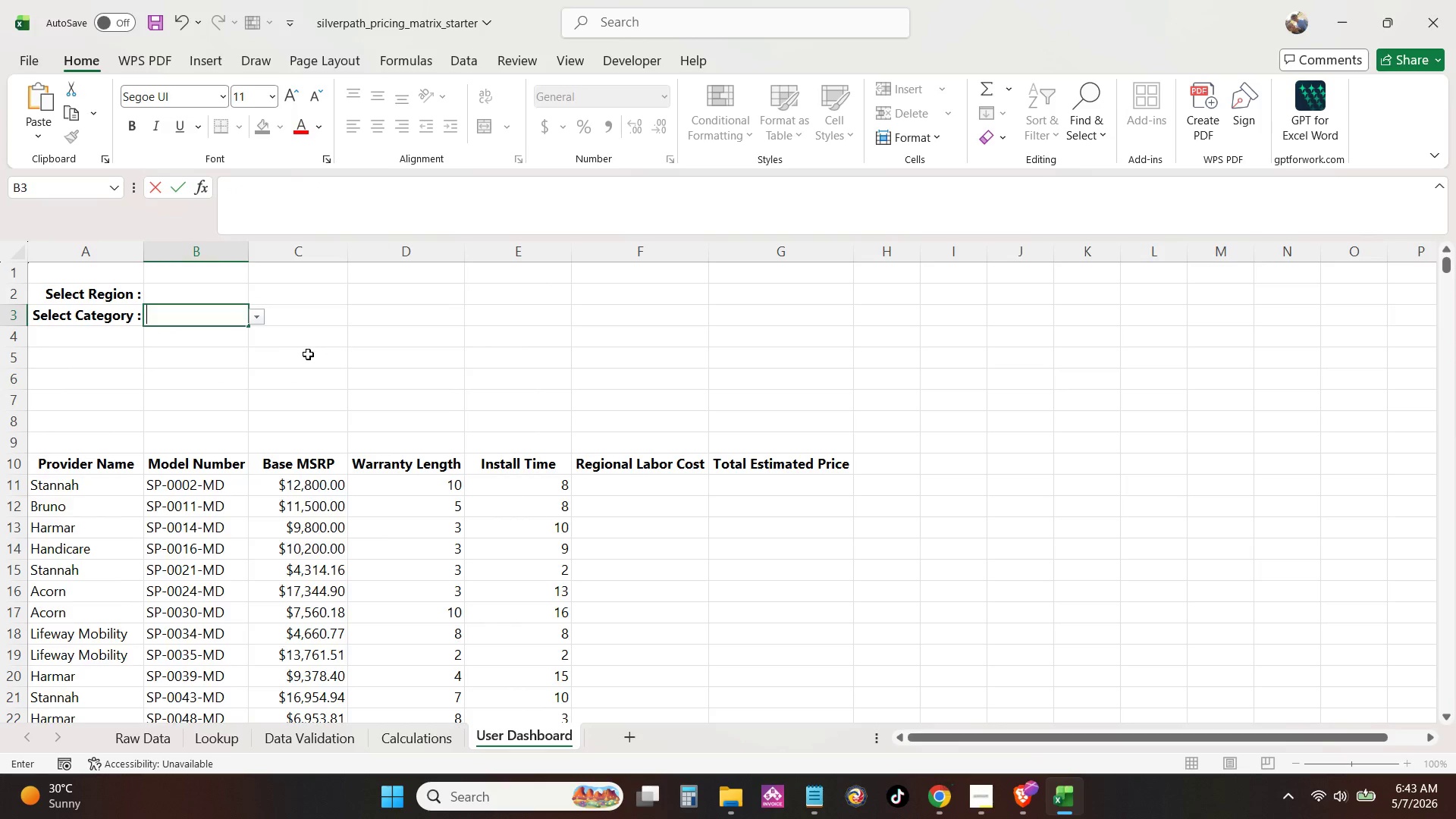 
left_click([308, 354])
 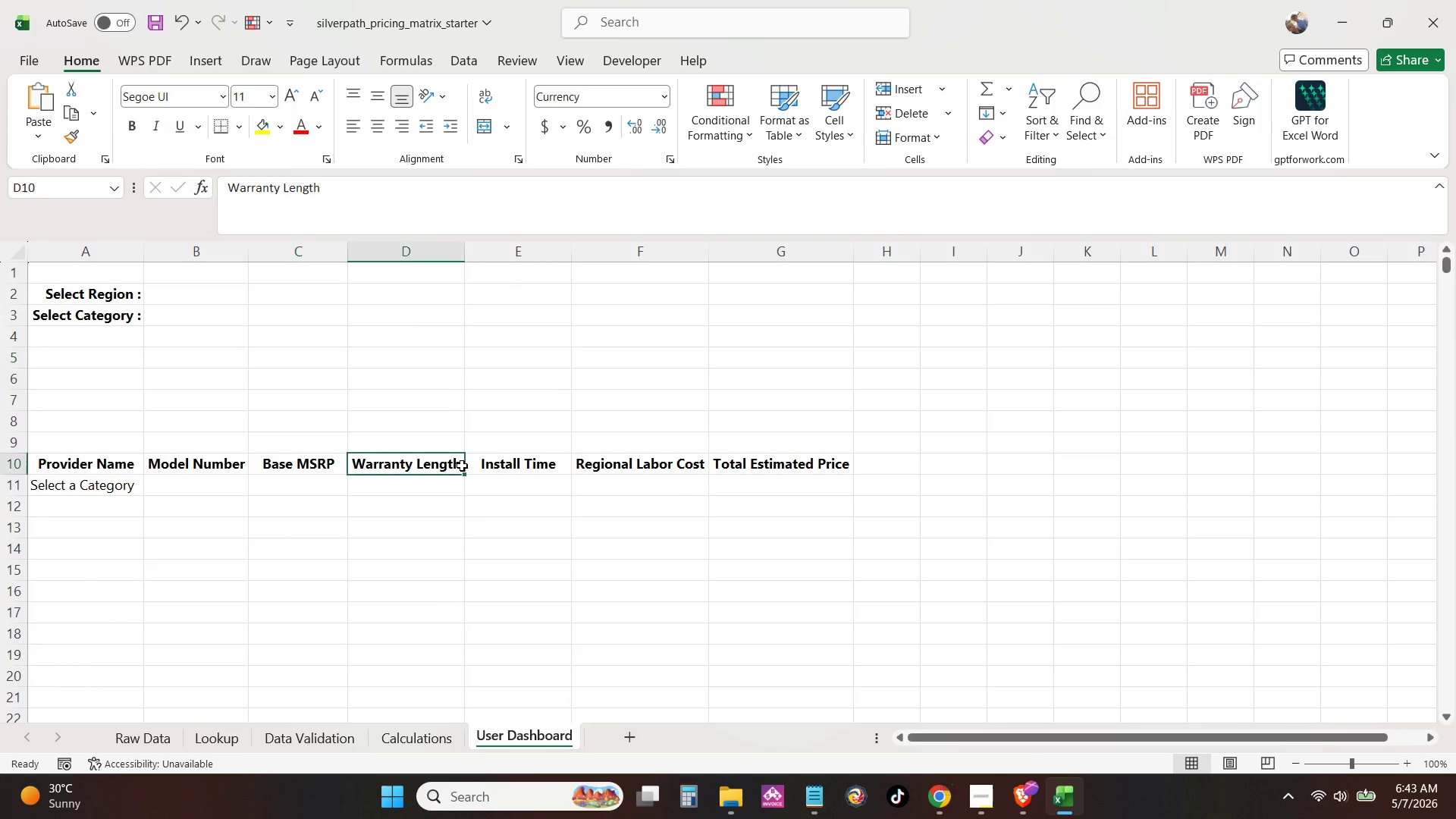 
double_click([462, 464])
 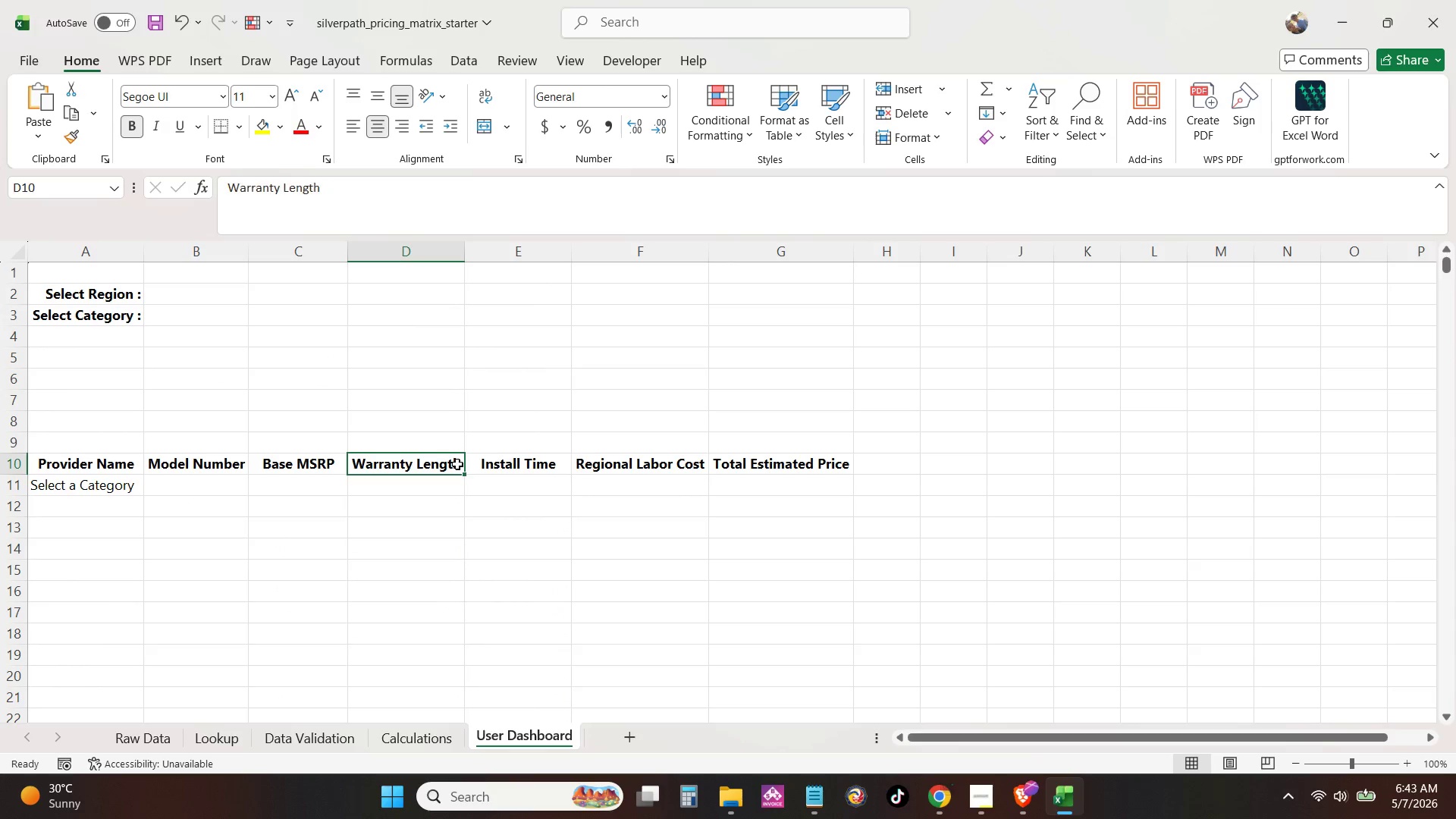 
double_click([457, 464])
 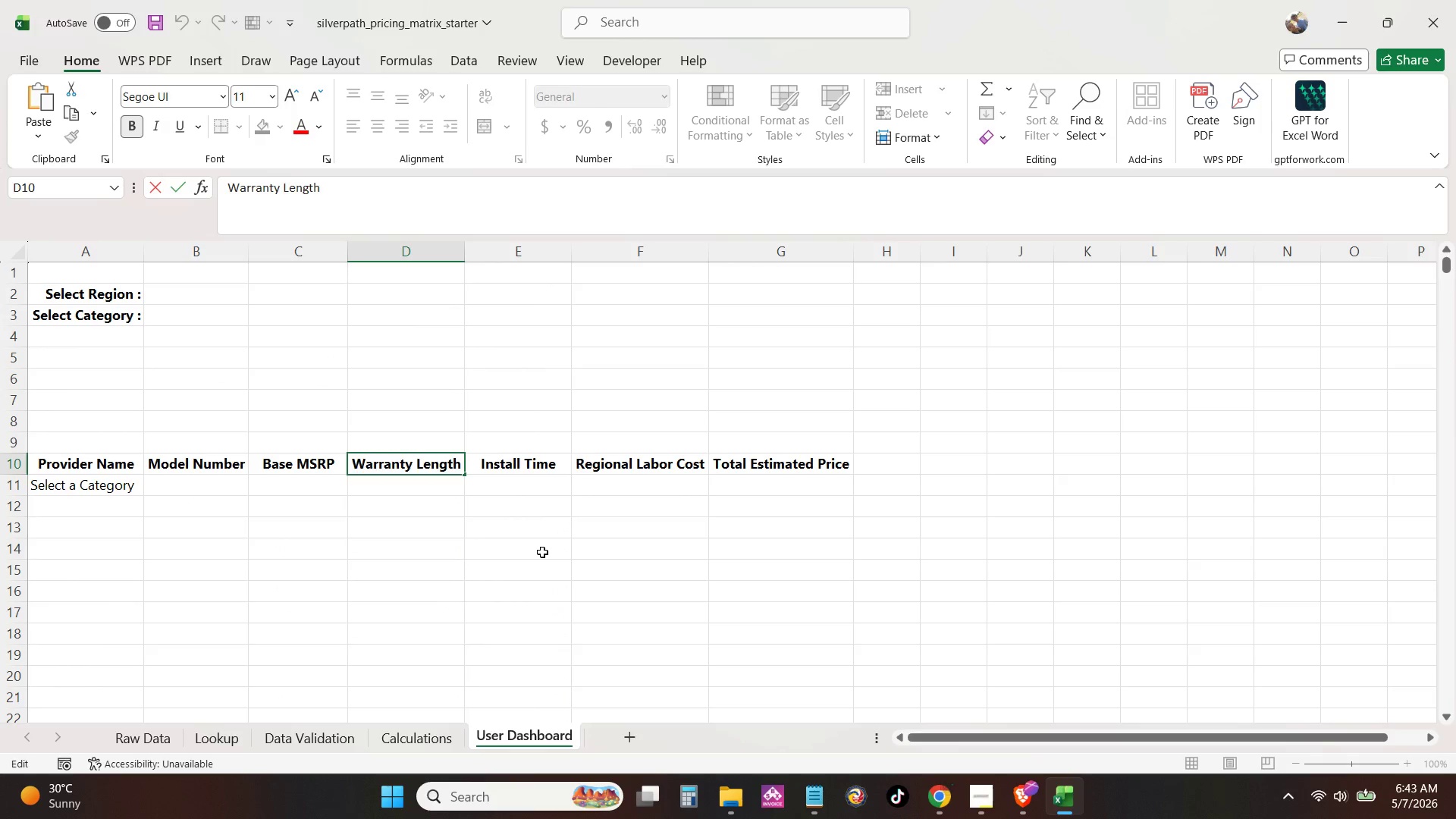 
type( (Years))
 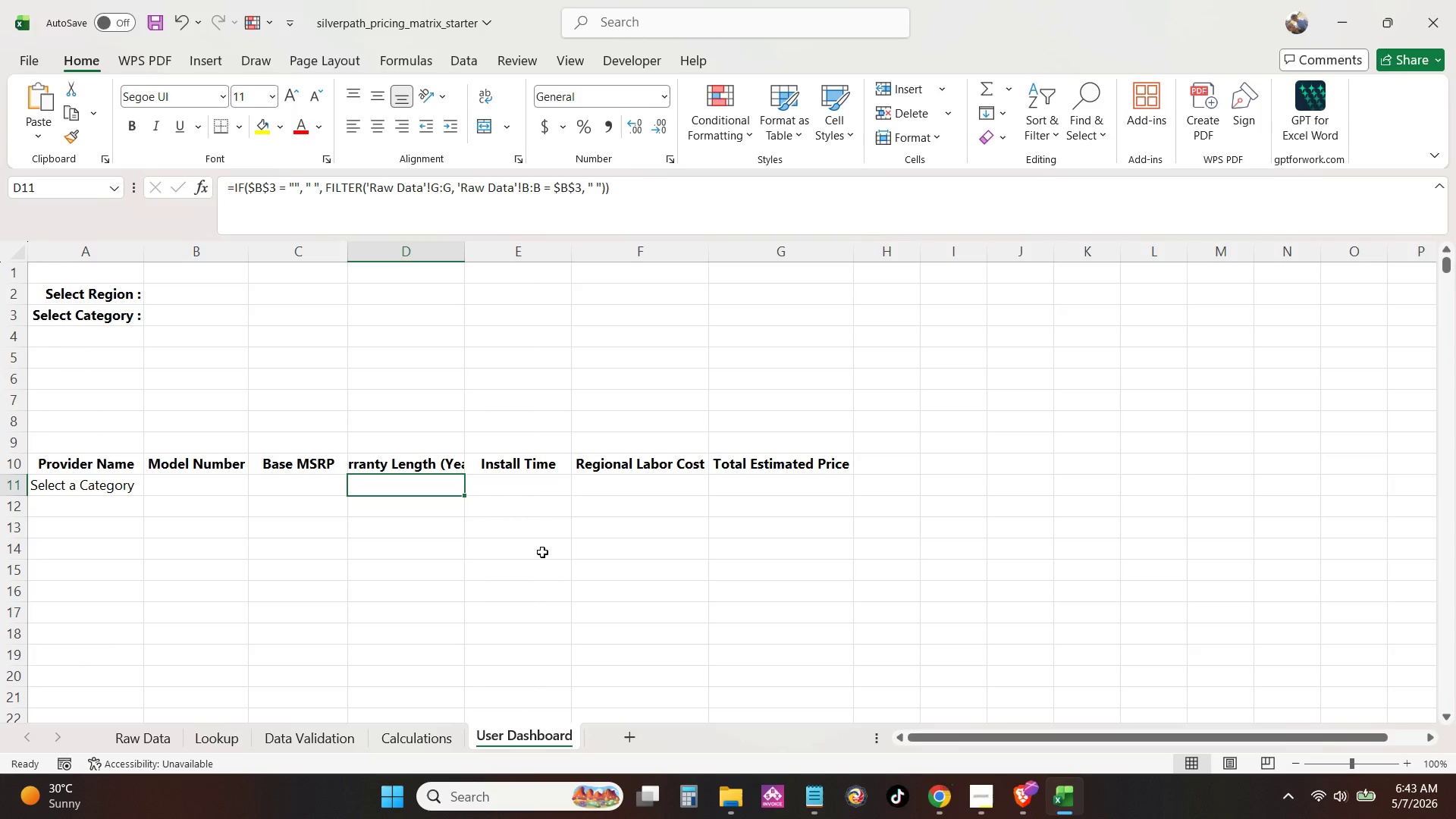 
 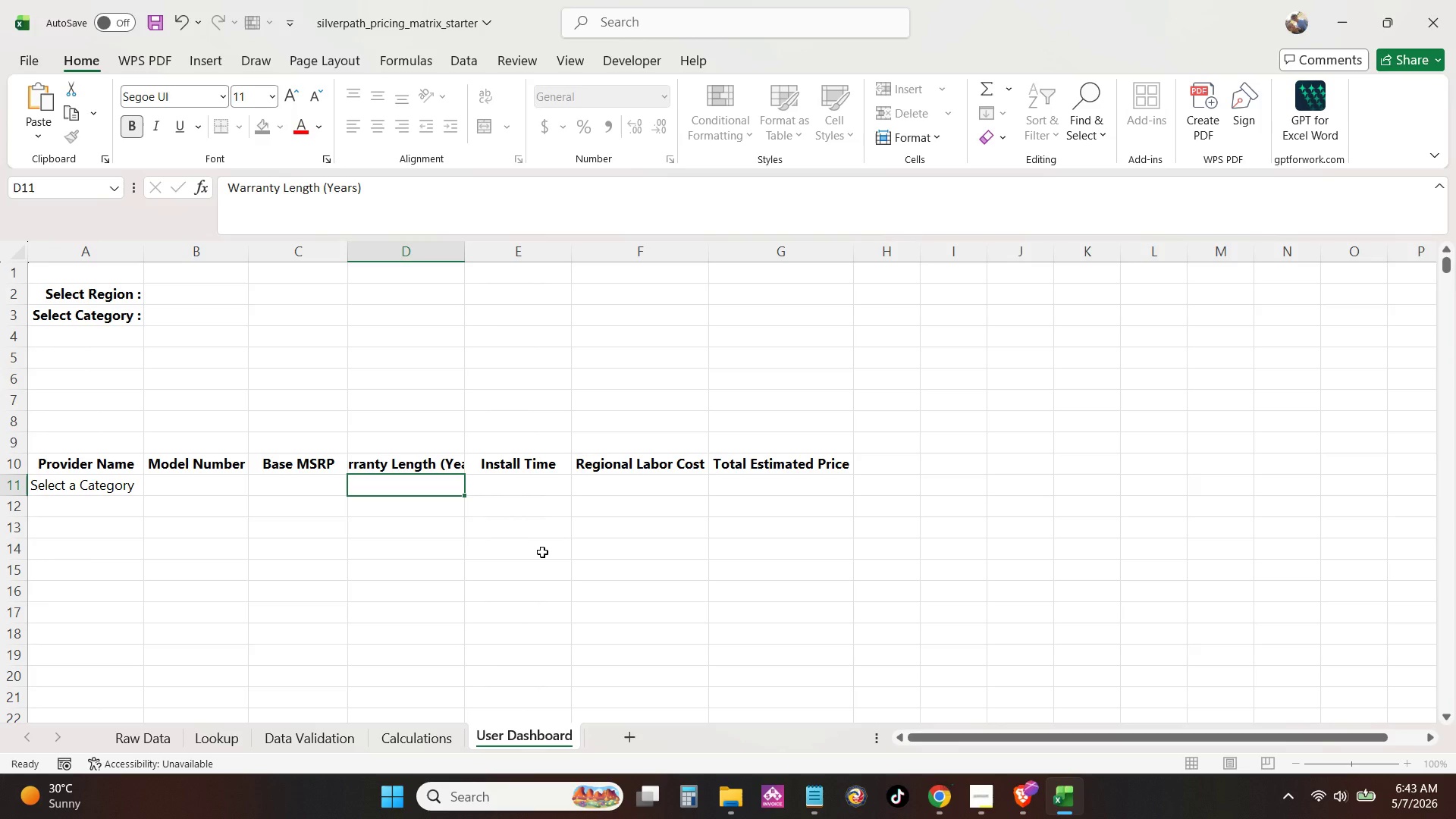 
key(Enter)
 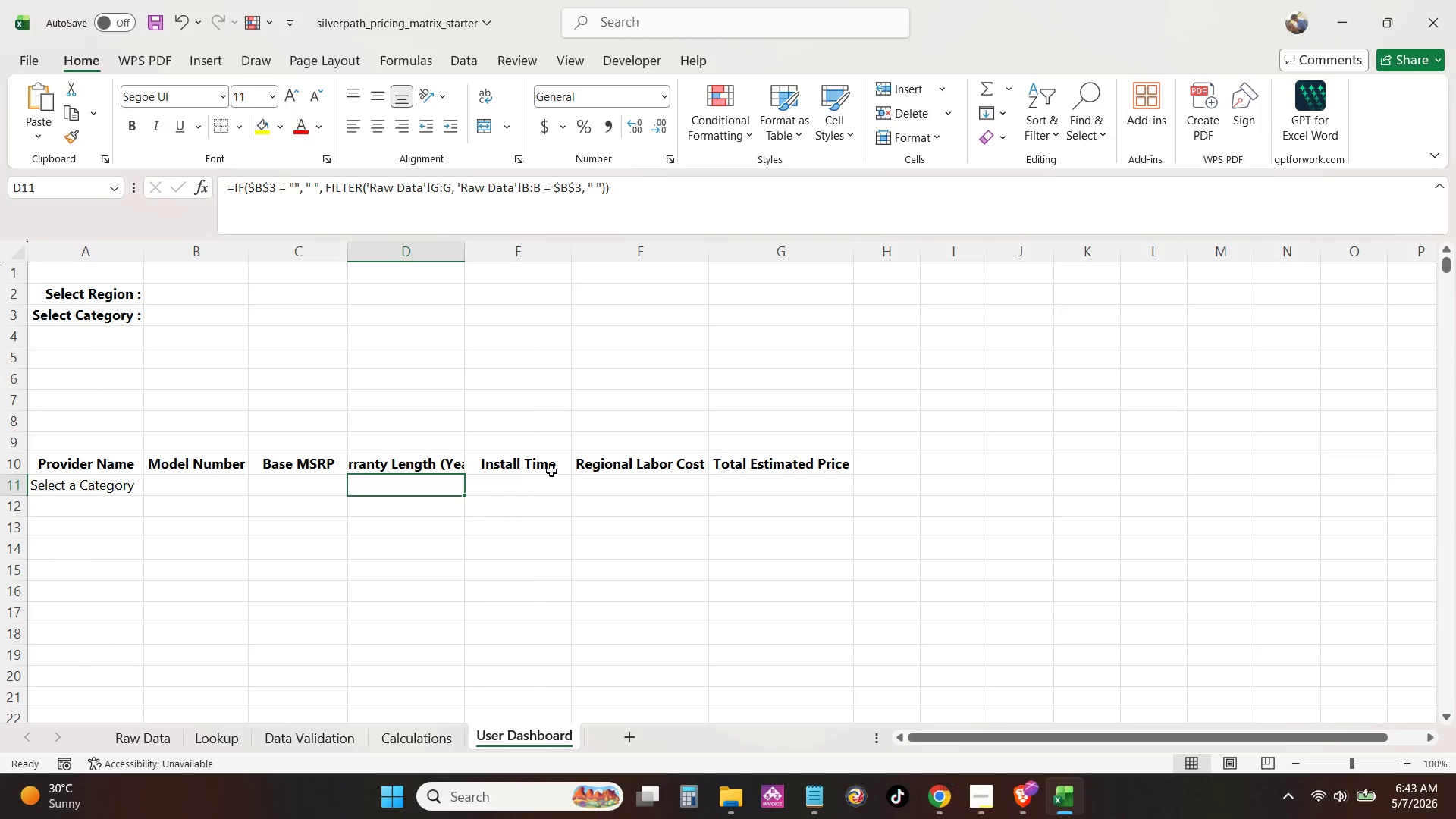 
double_click([557, 457])
 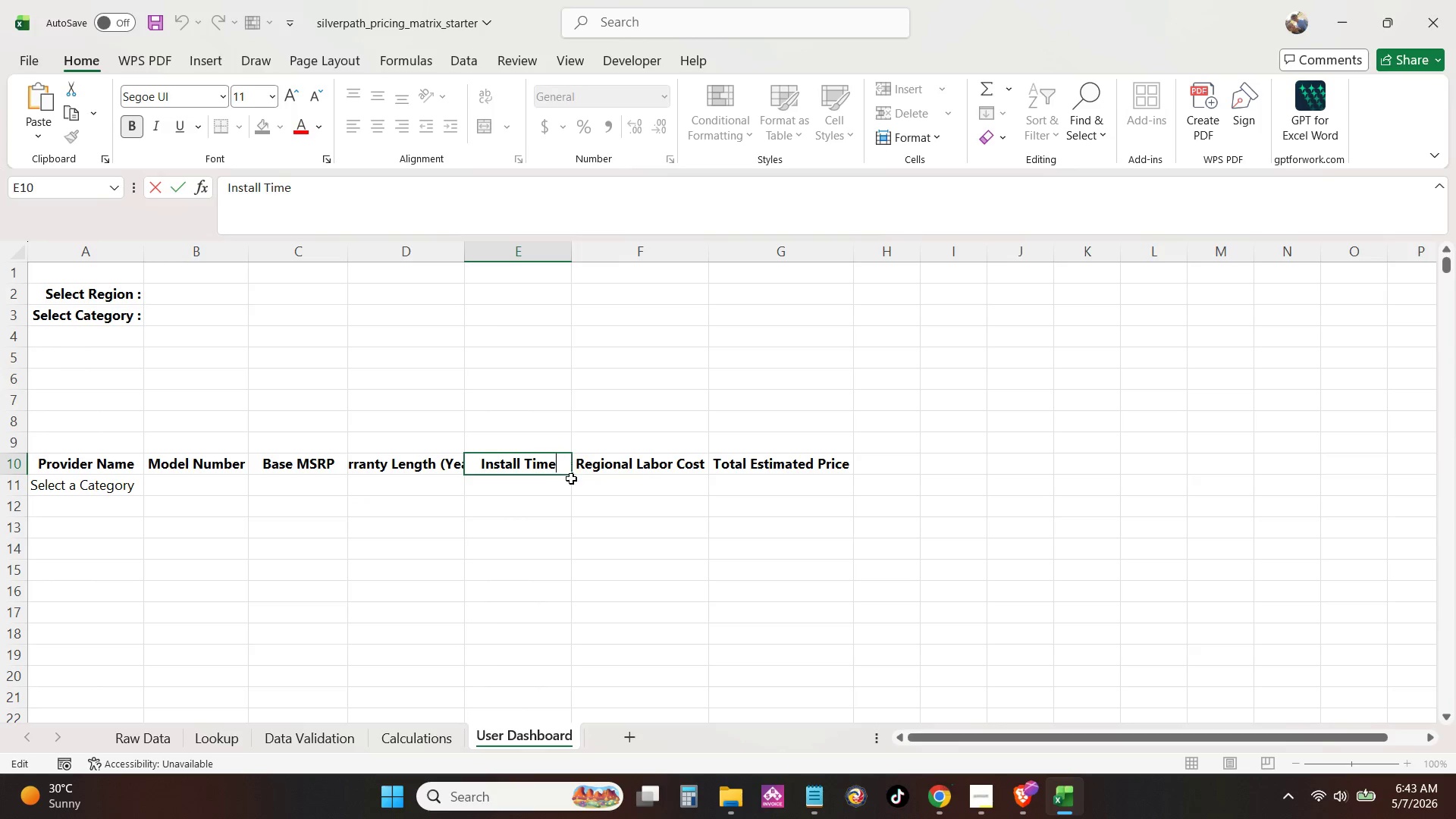 
type( (Hours))
 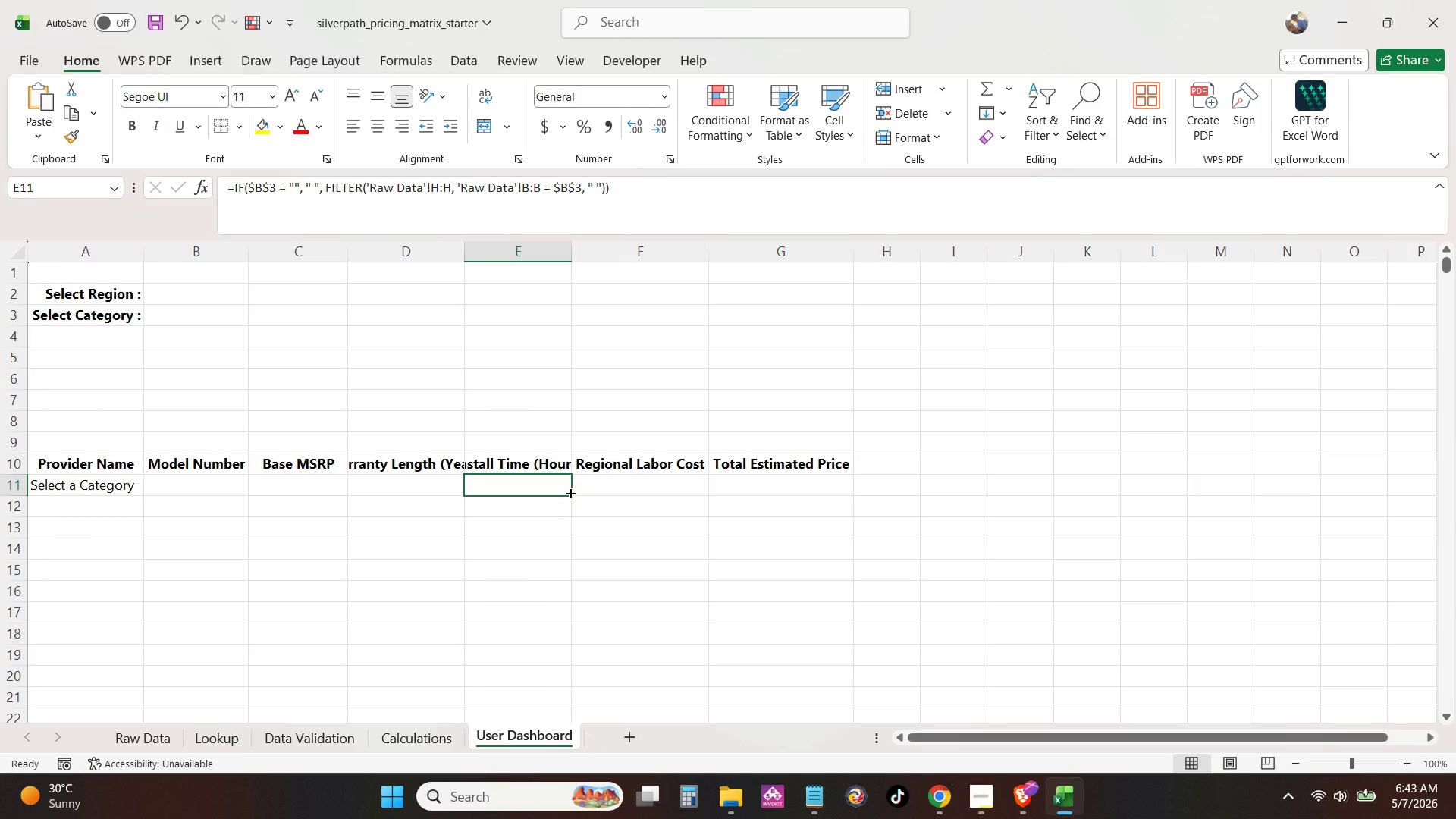 
 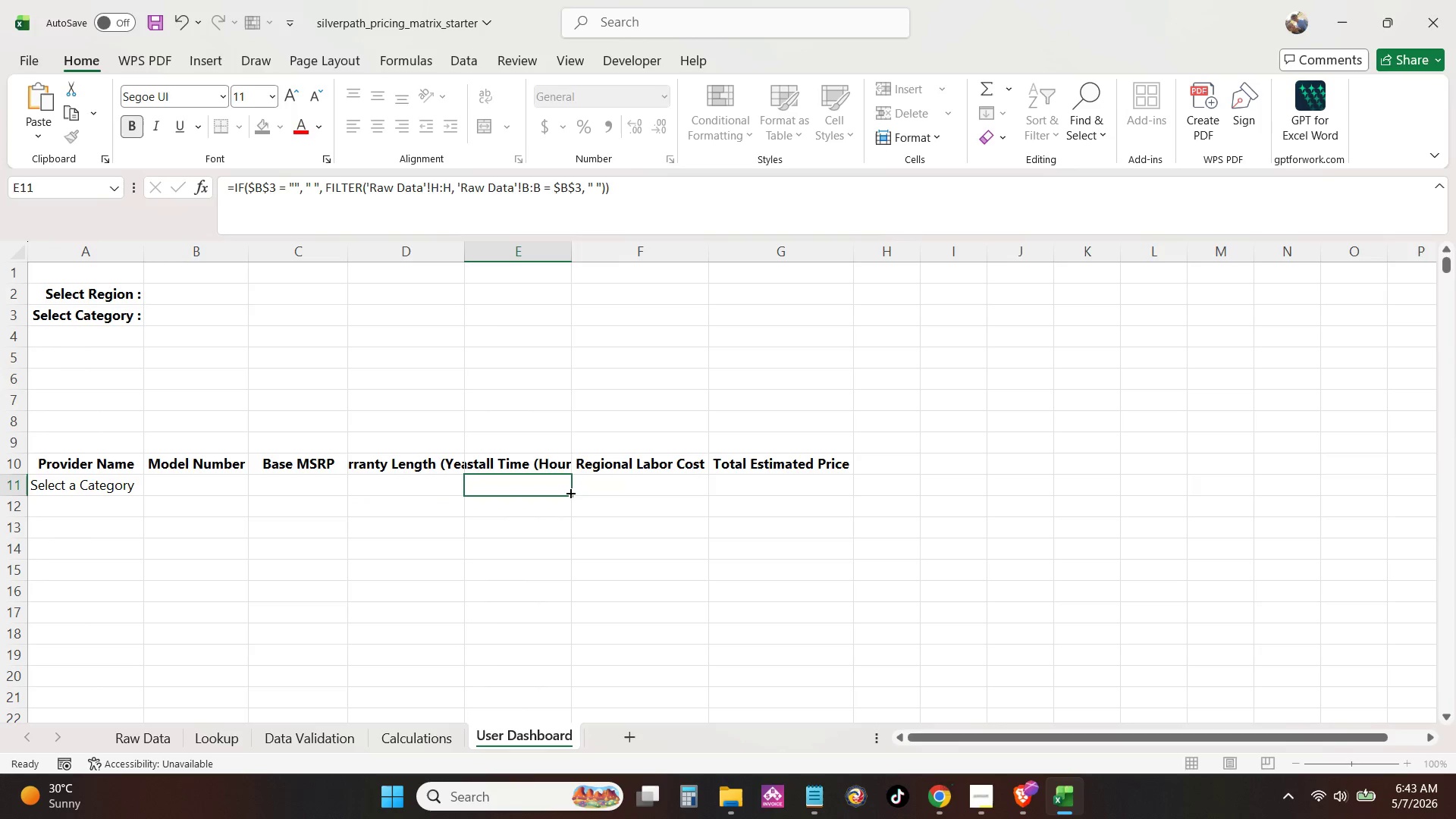 
key(Enter)
 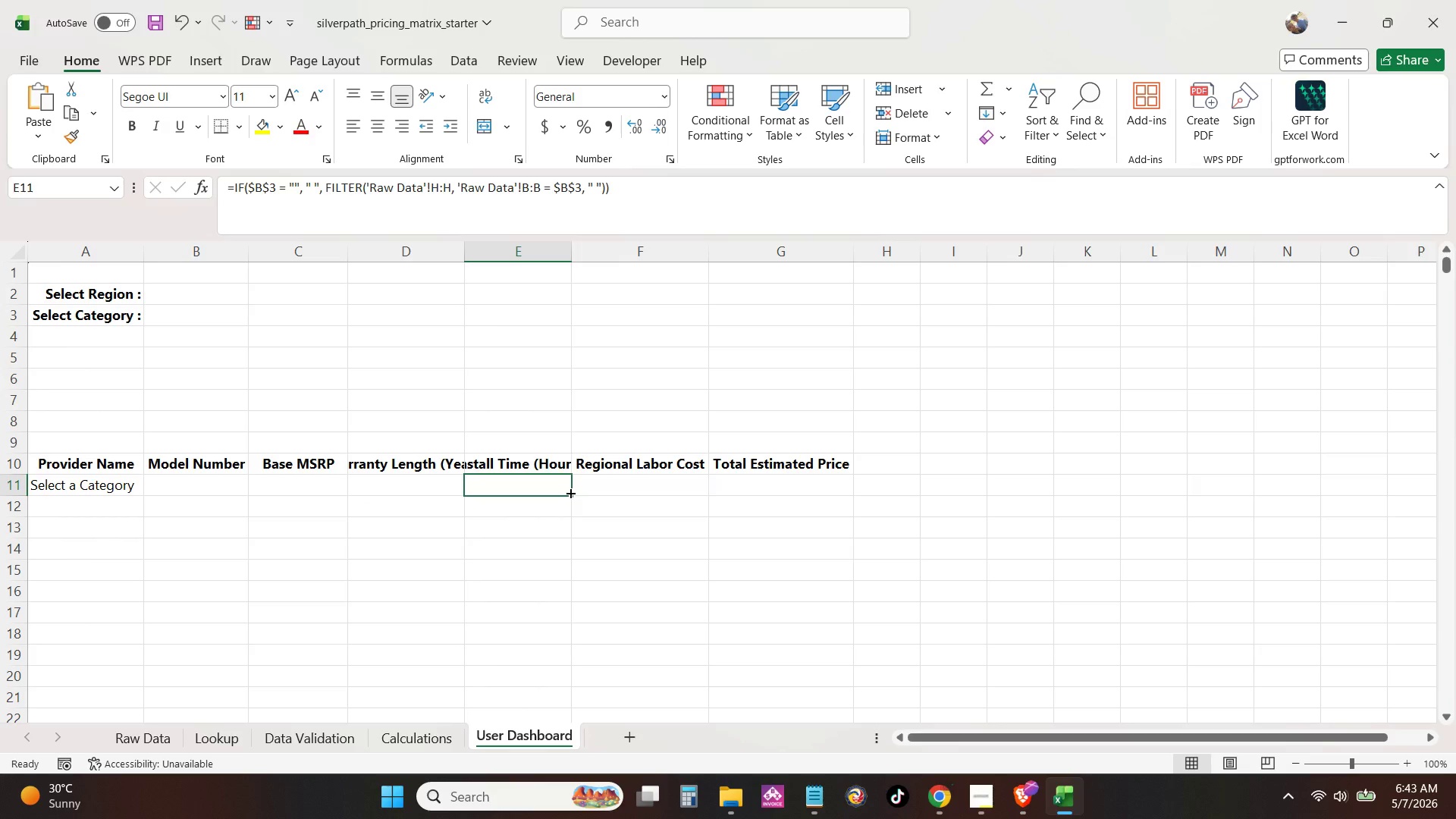 
key(Control+A)
 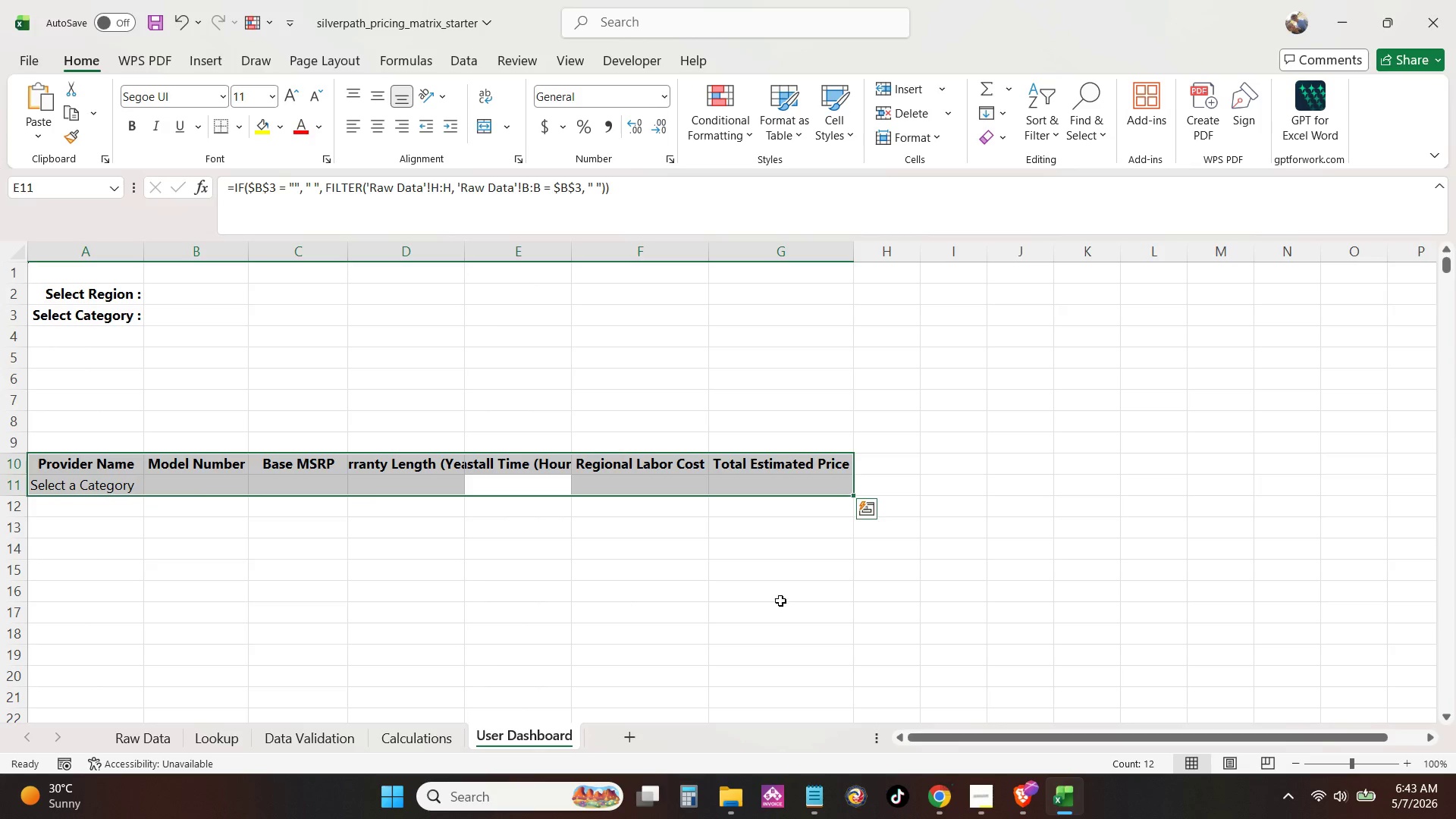 
left_click([960, 578])
 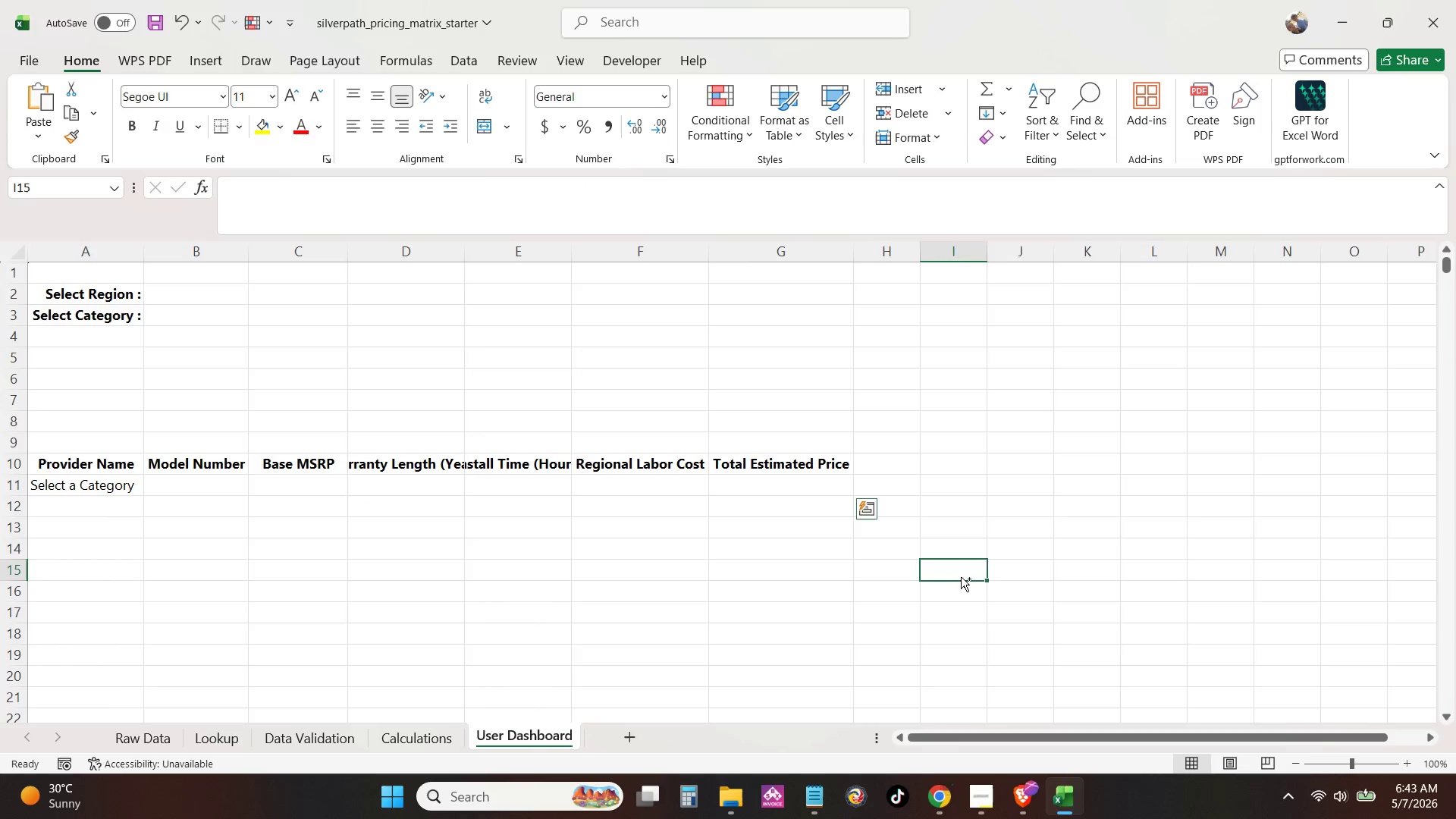 
key(Control+A)
 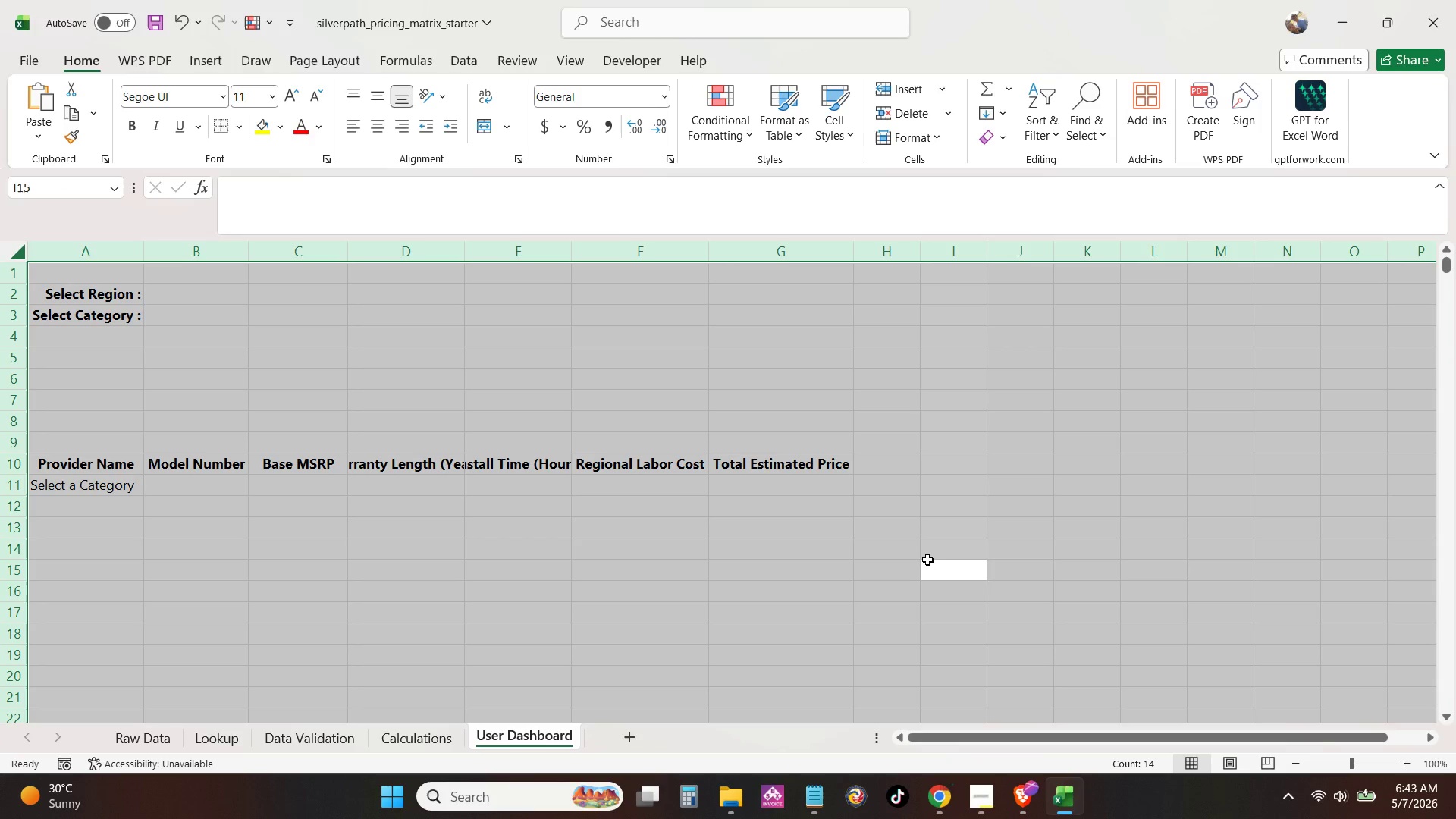 
key(Alt+AltLeft)
 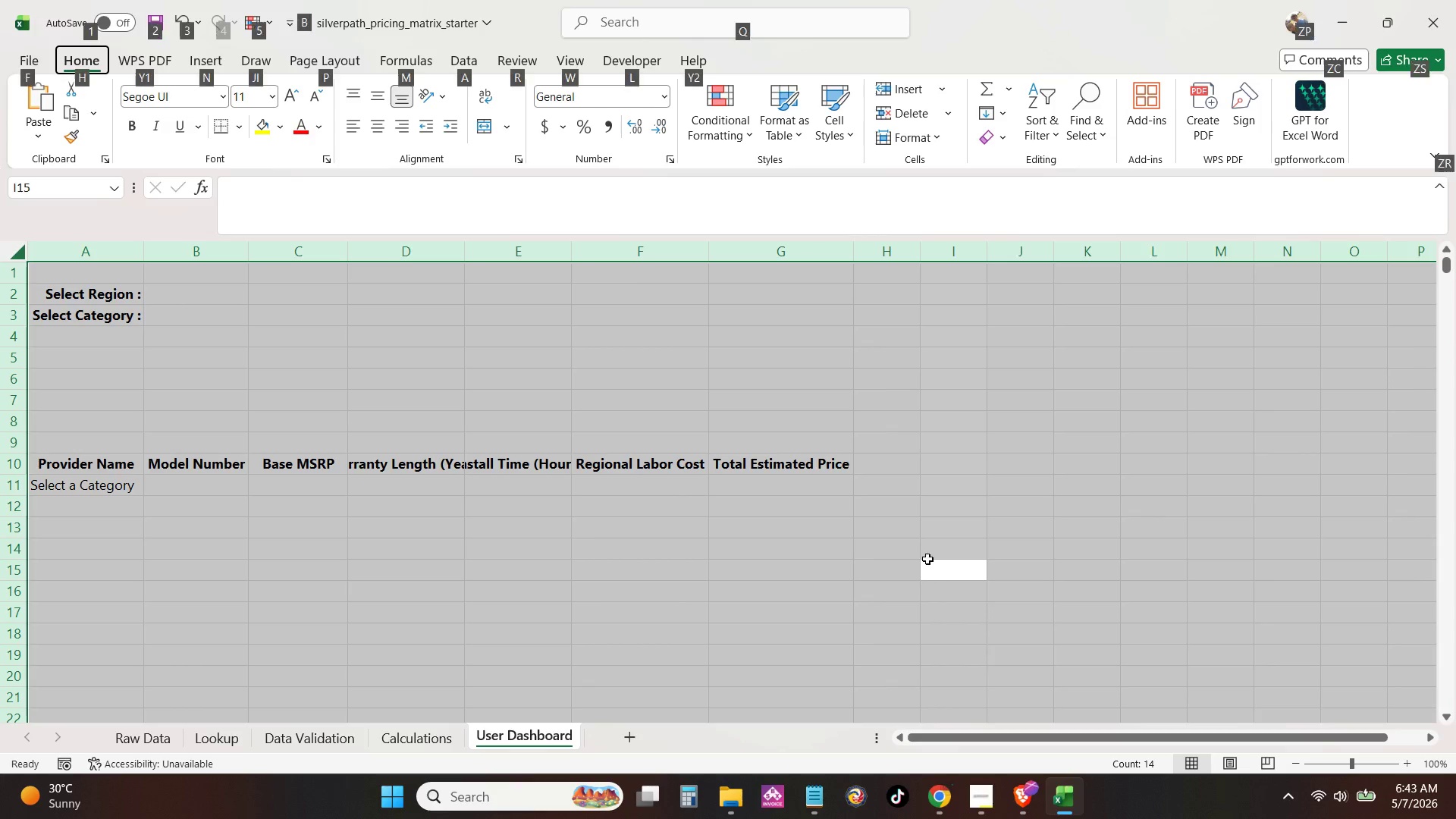 
type(hoi)
 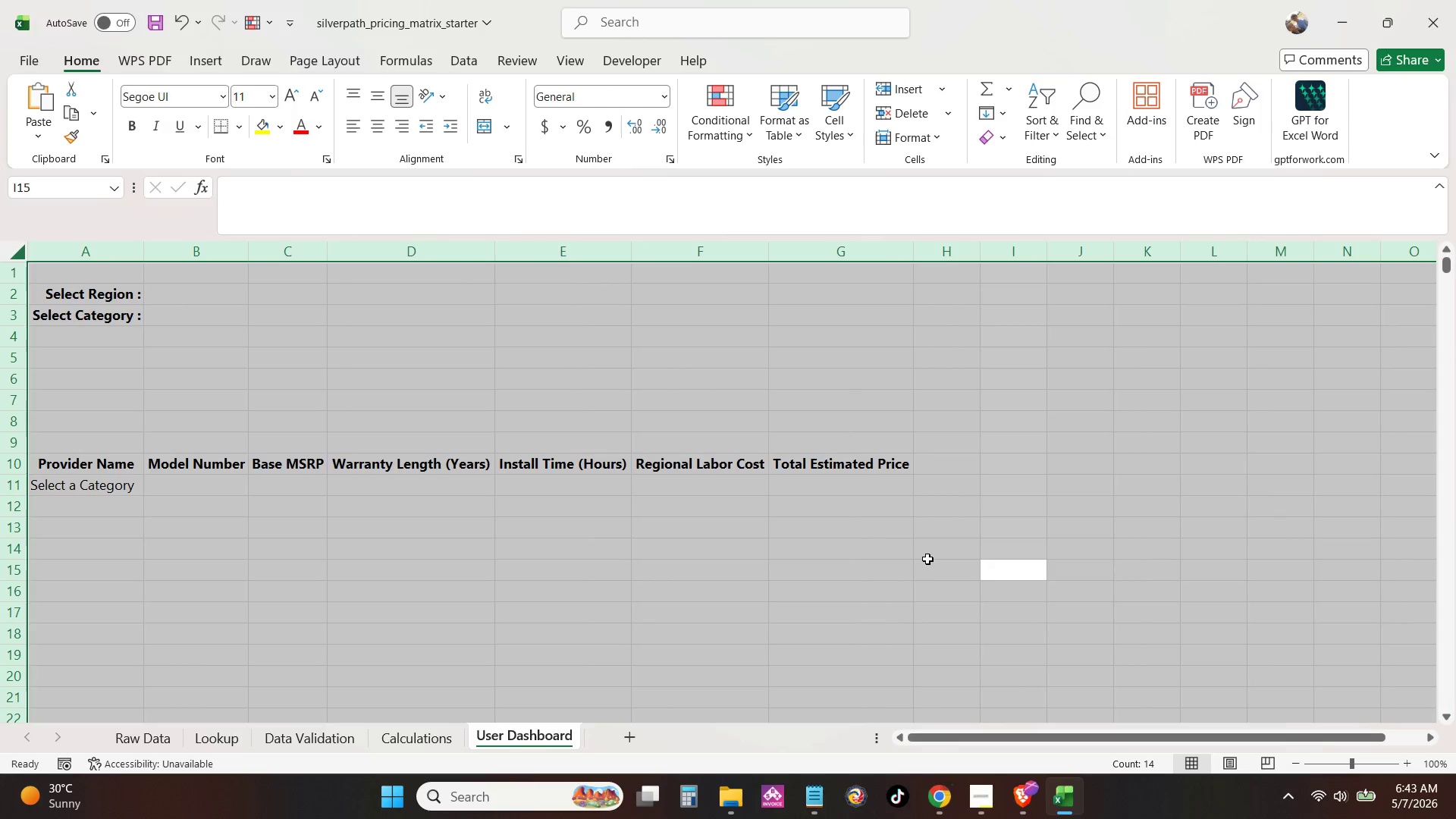 
left_click([929, 565])
 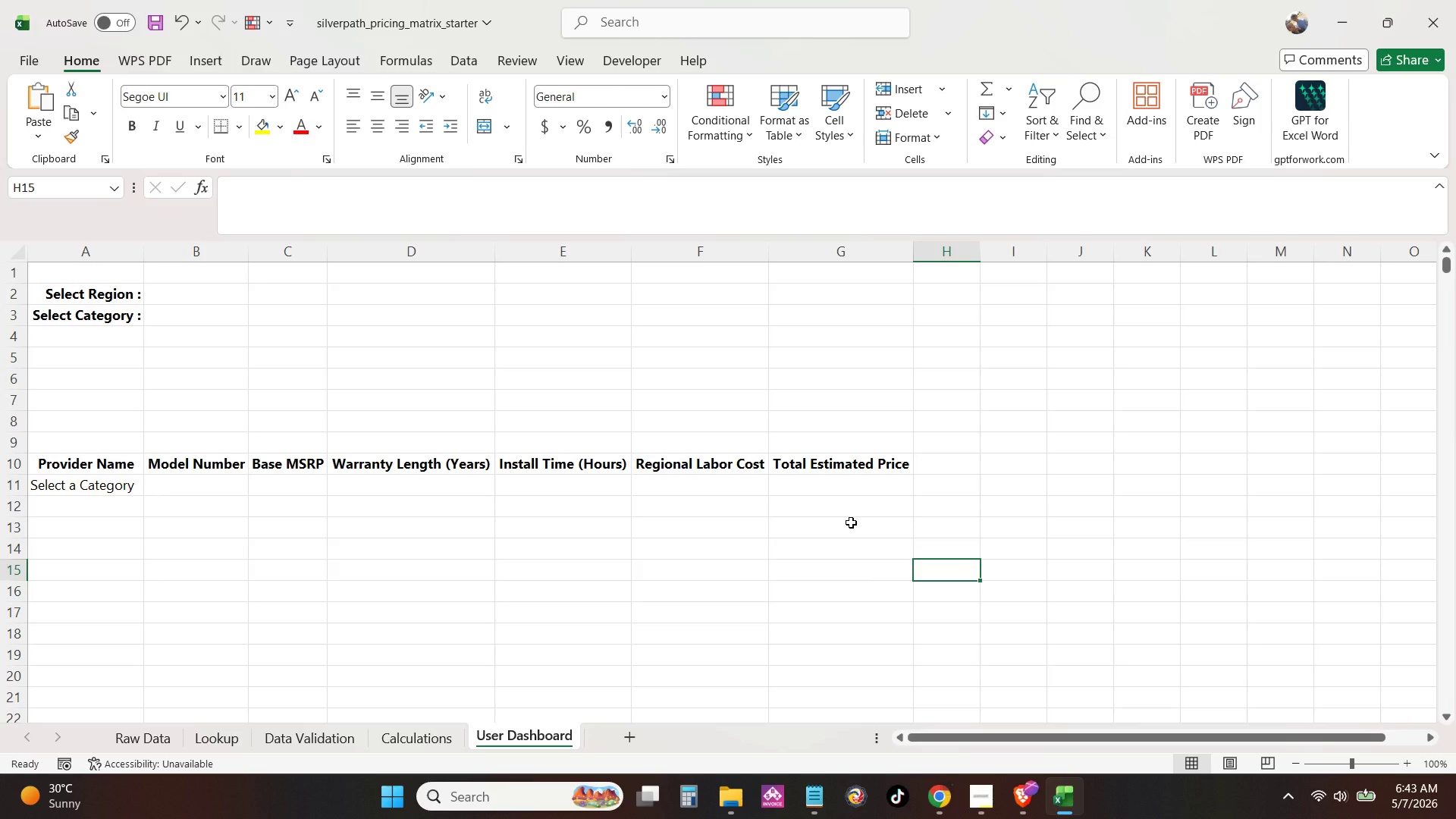 
wait(9.84)
 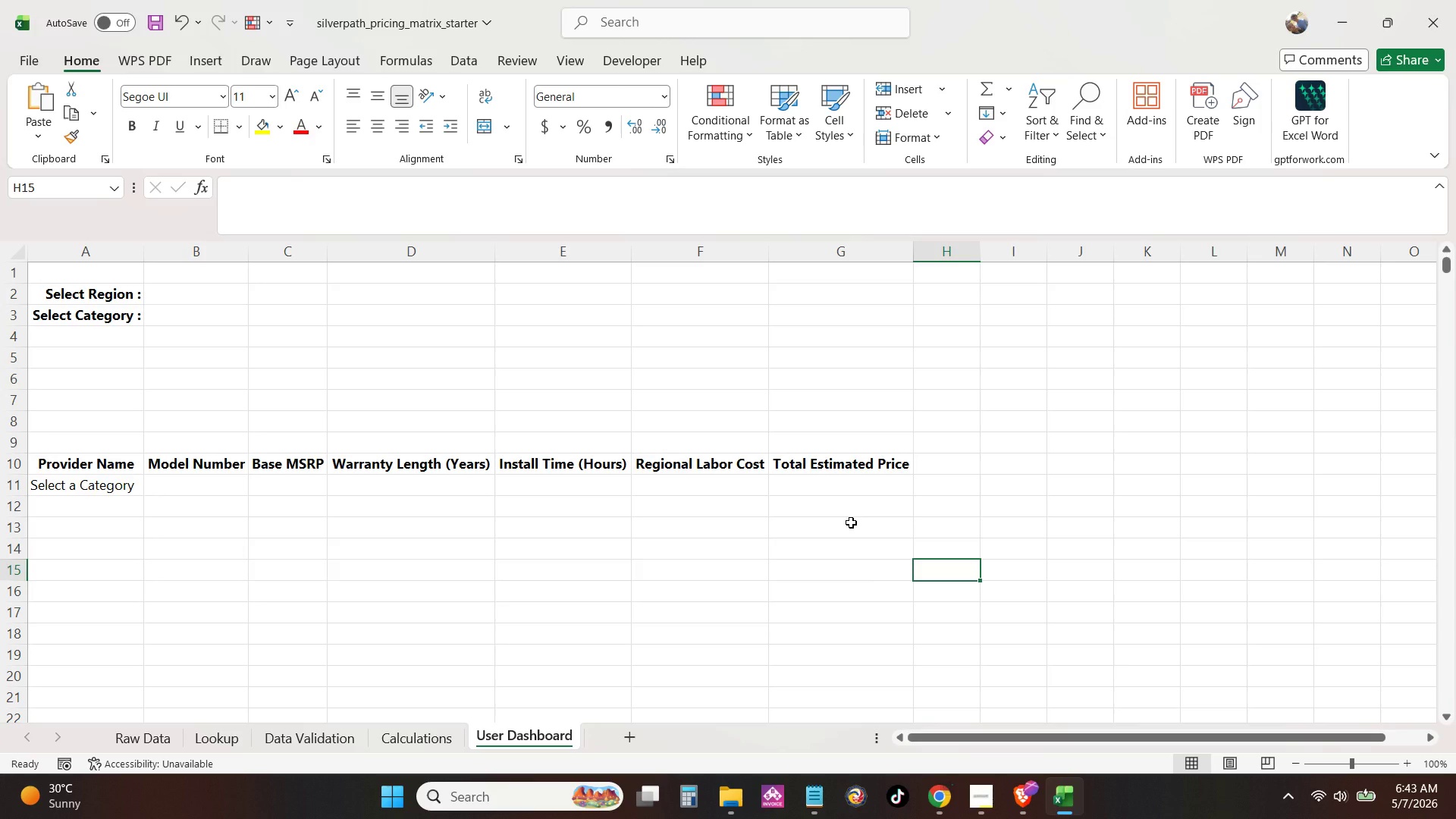 
left_click([730, 484])
 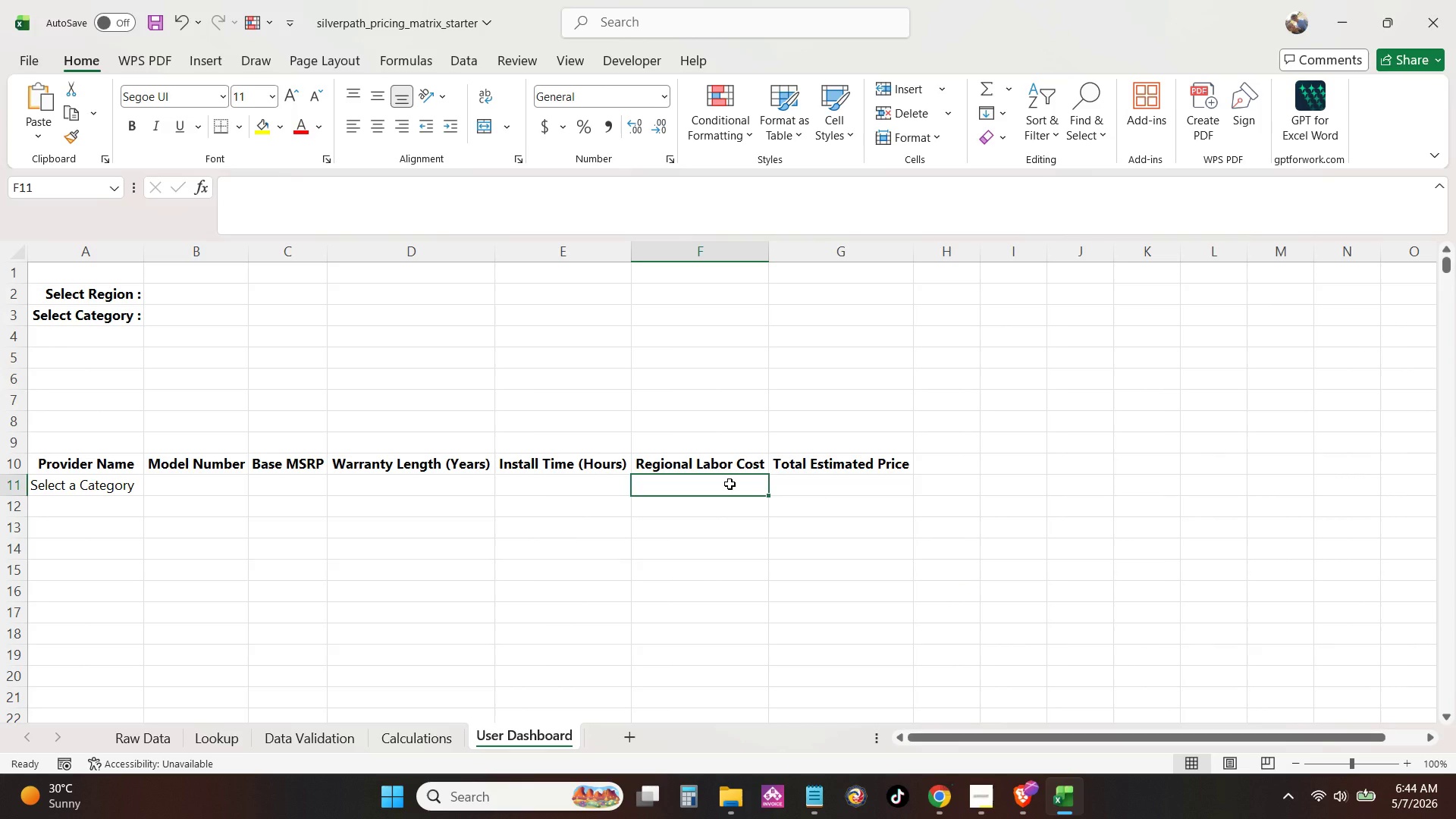 
wait(10.81)
 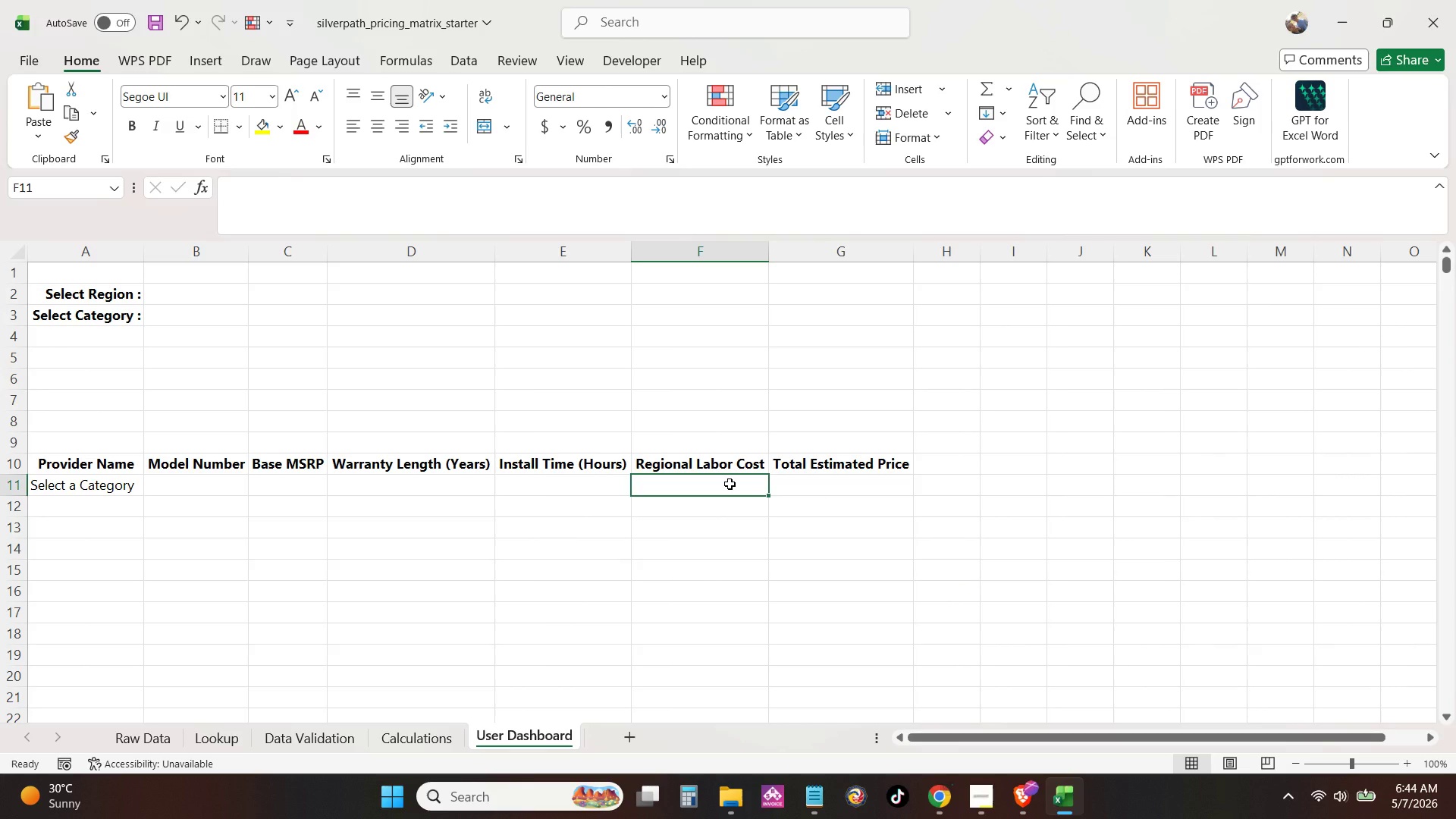 
key(Equal)
 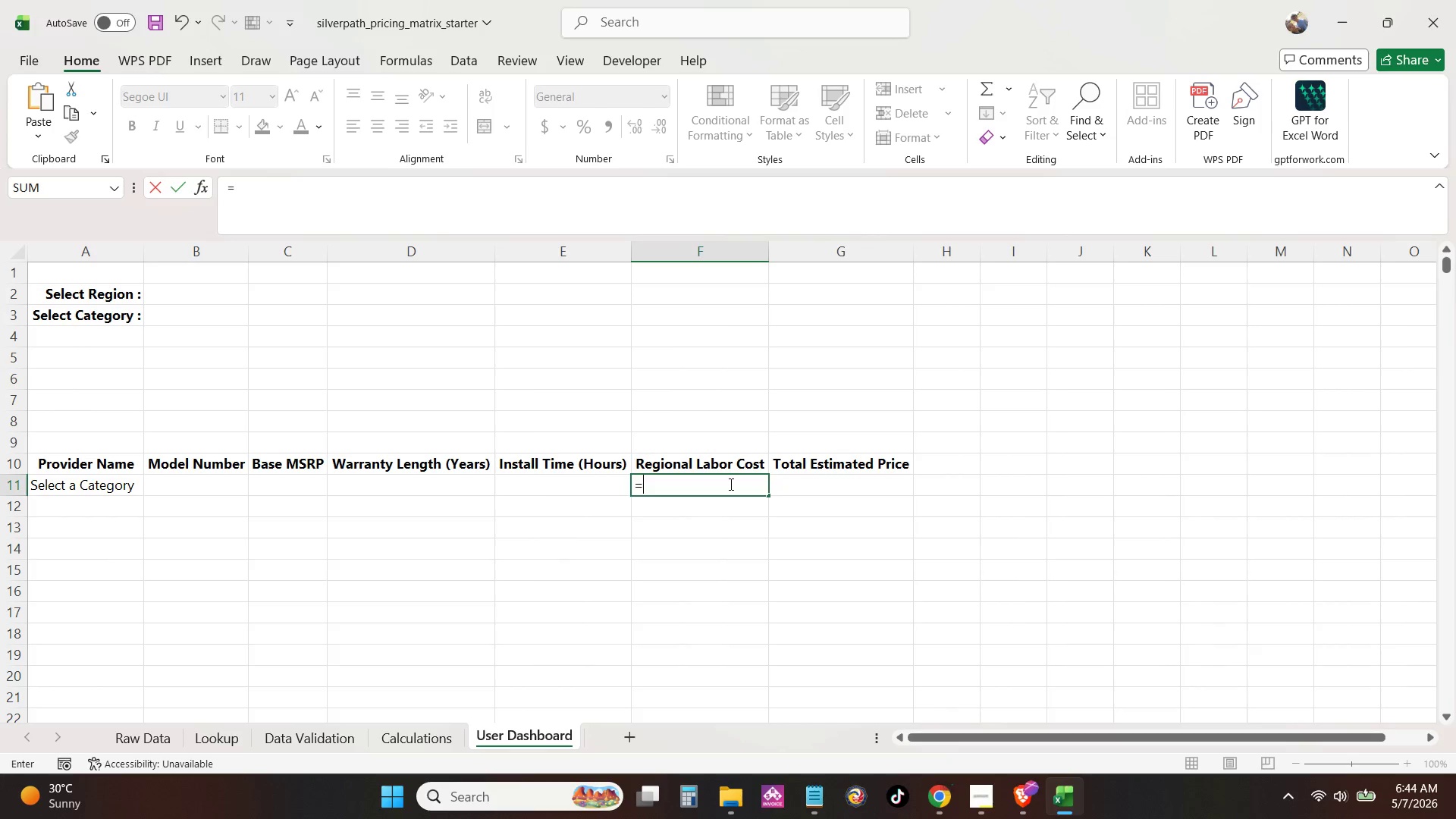 
wait(5.05)
 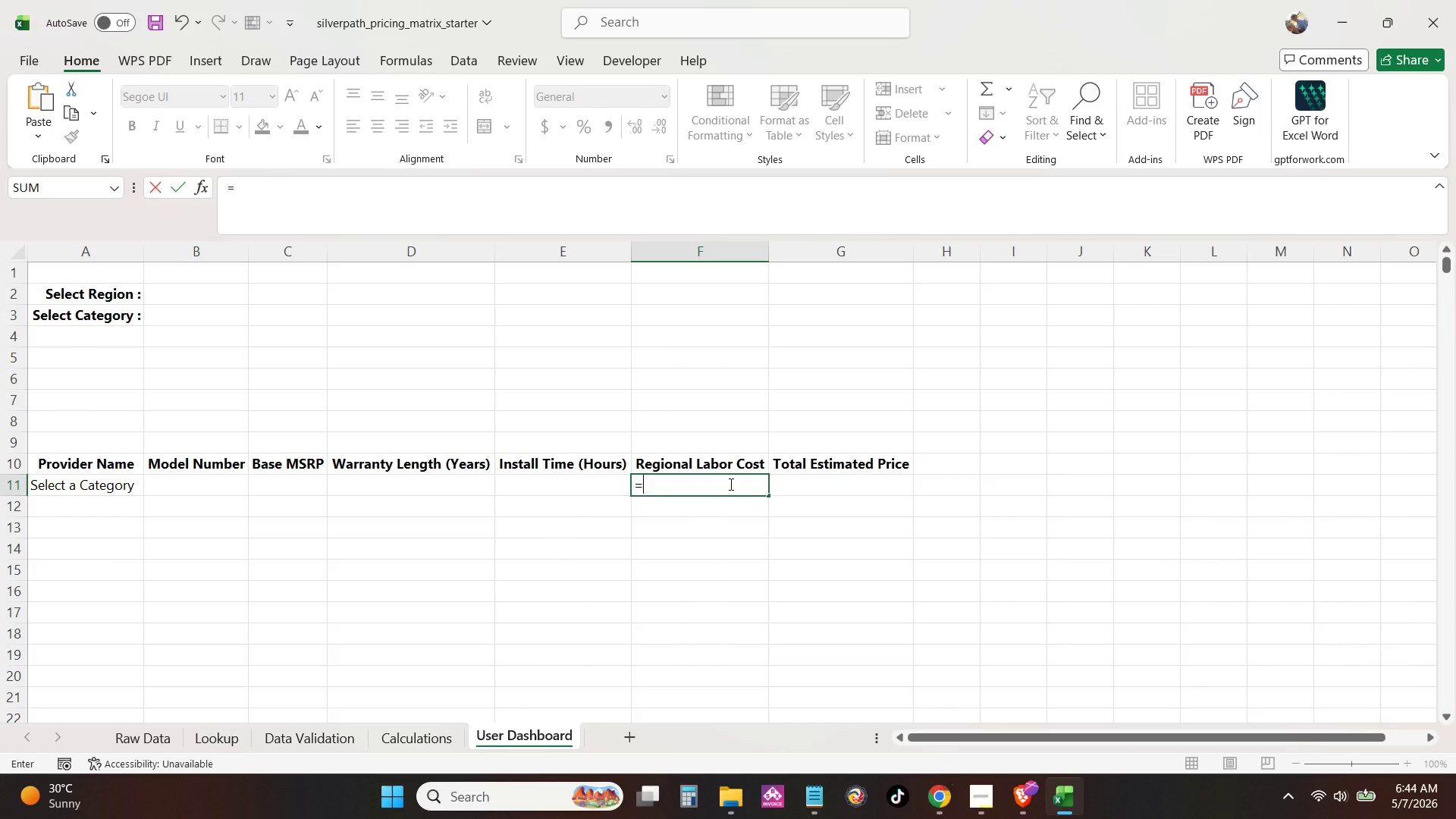 
type(IF)
key(Tab)
type(OR)
key(Tab)
 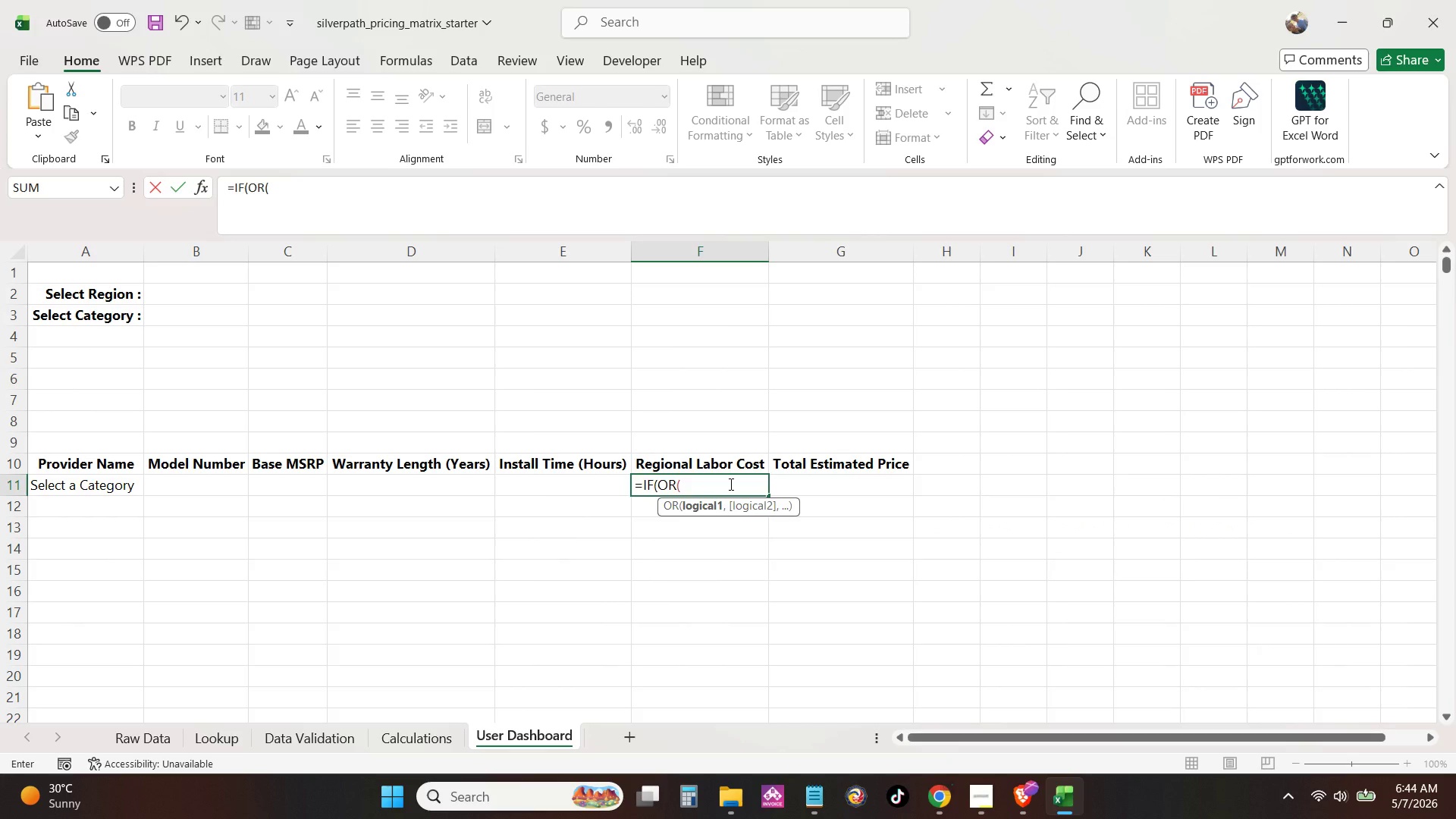 
left_click([91, 484])
 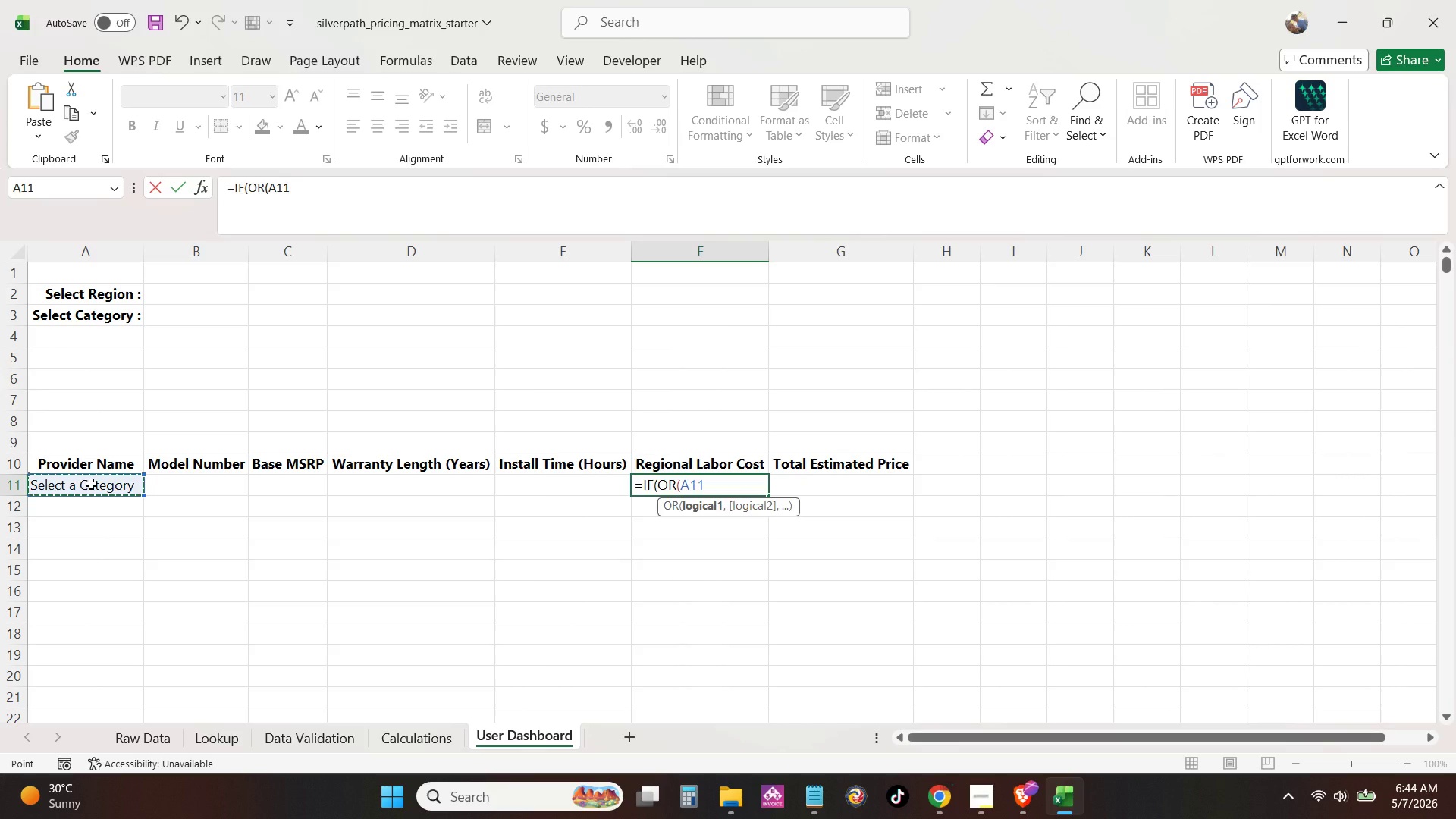 
key(ArrowLeft)
 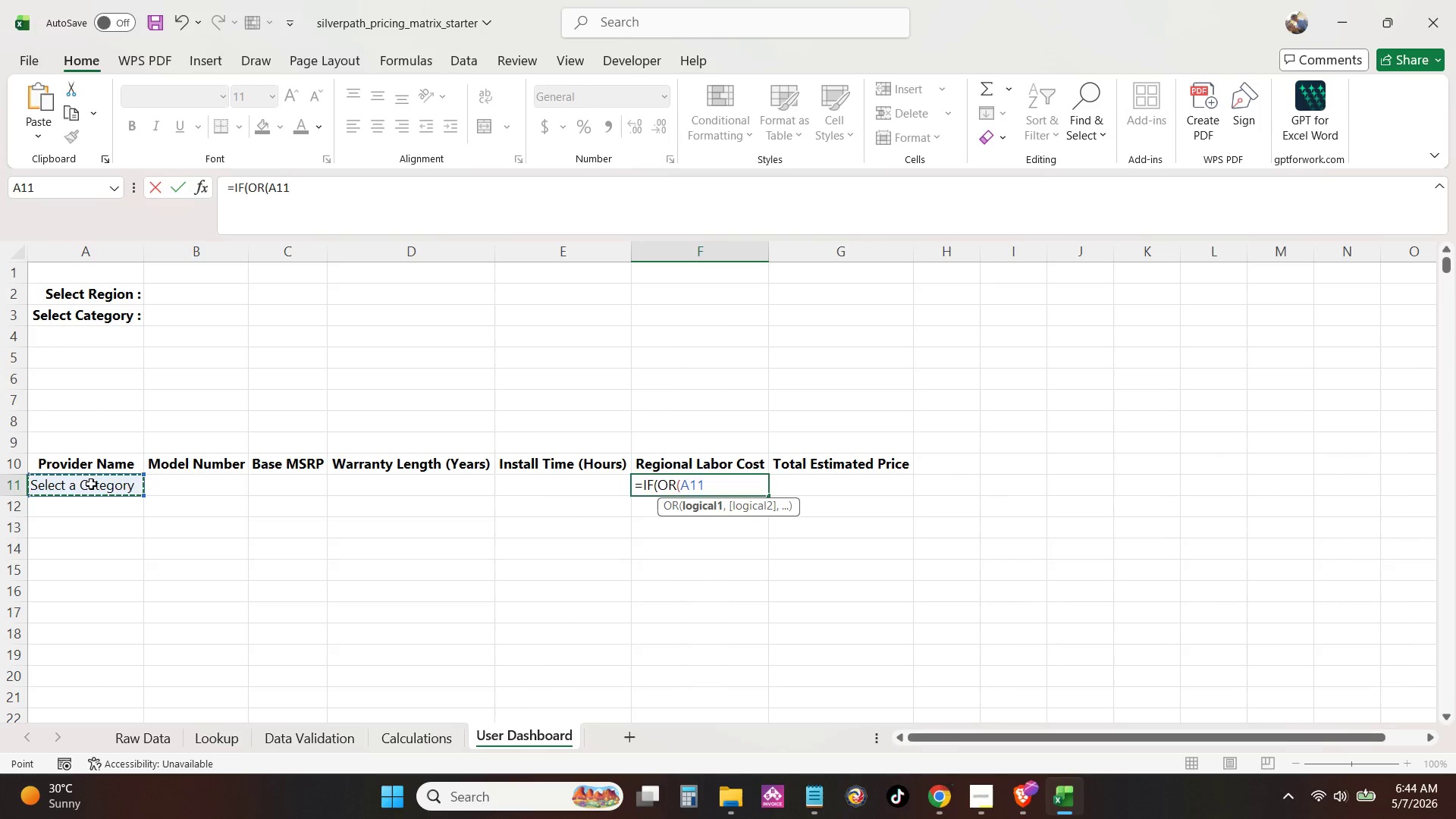 
key(ArrowLeft)
 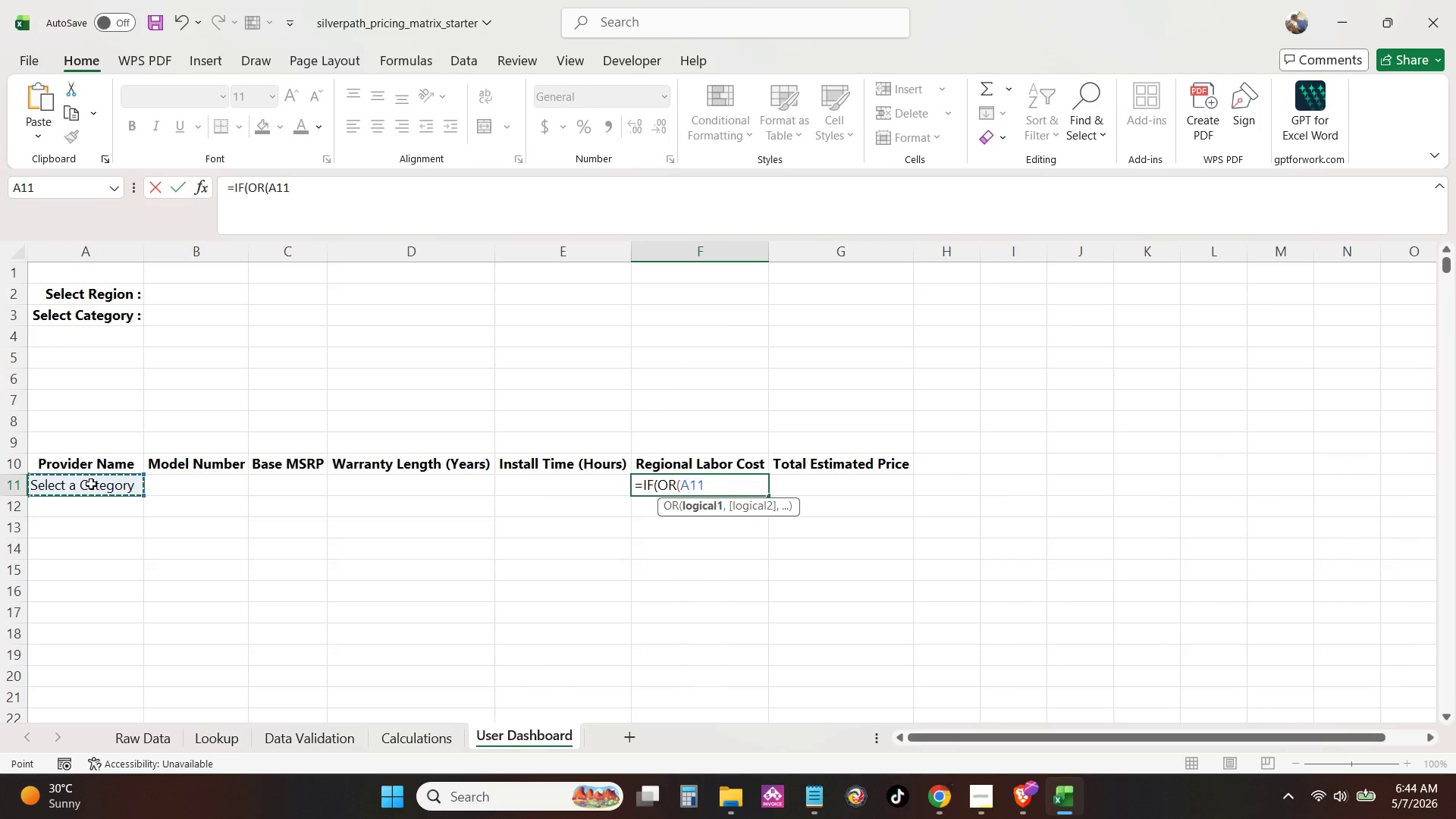 
key(ArrowLeft)
 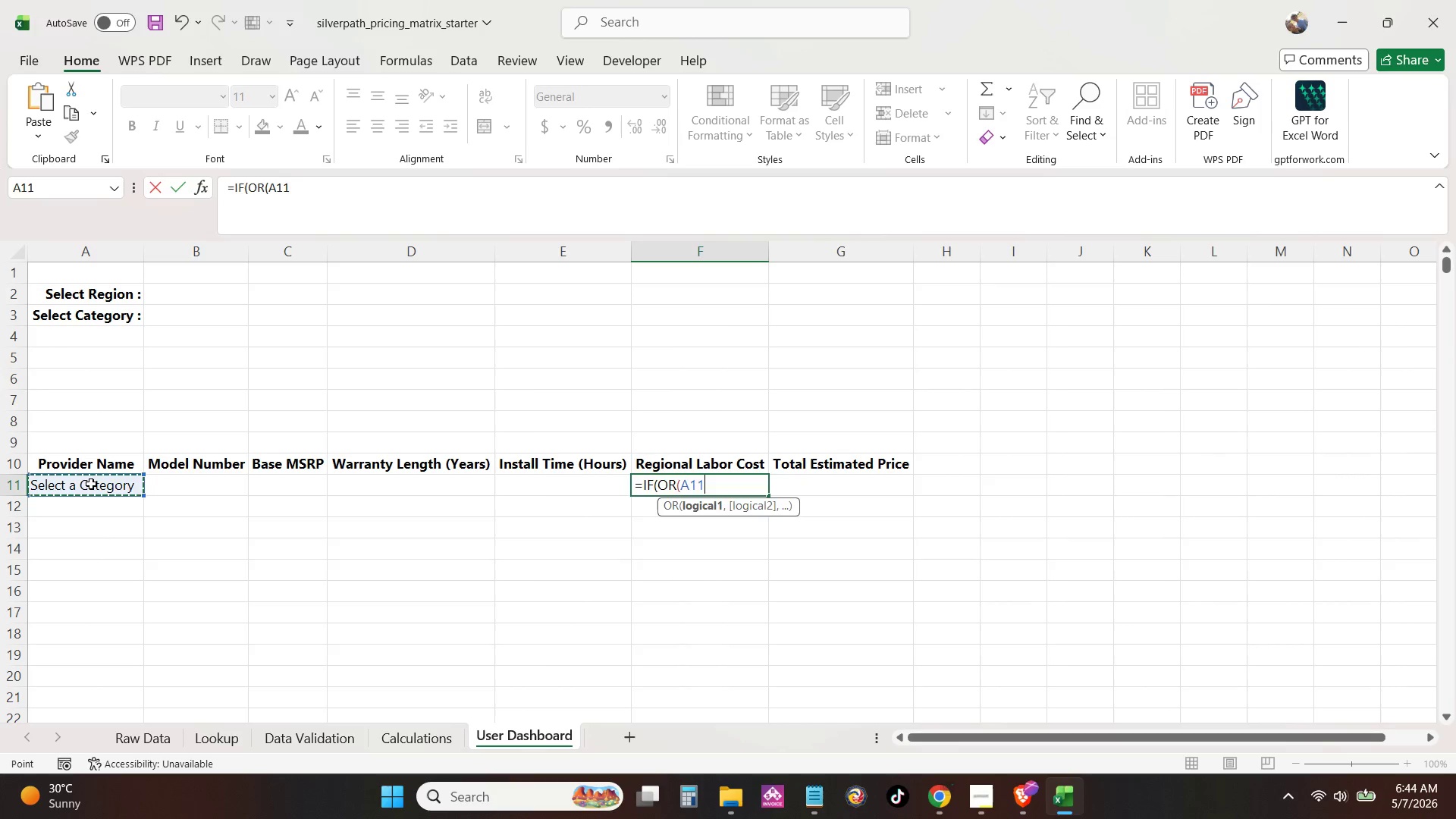 
key(ArrowLeft)
 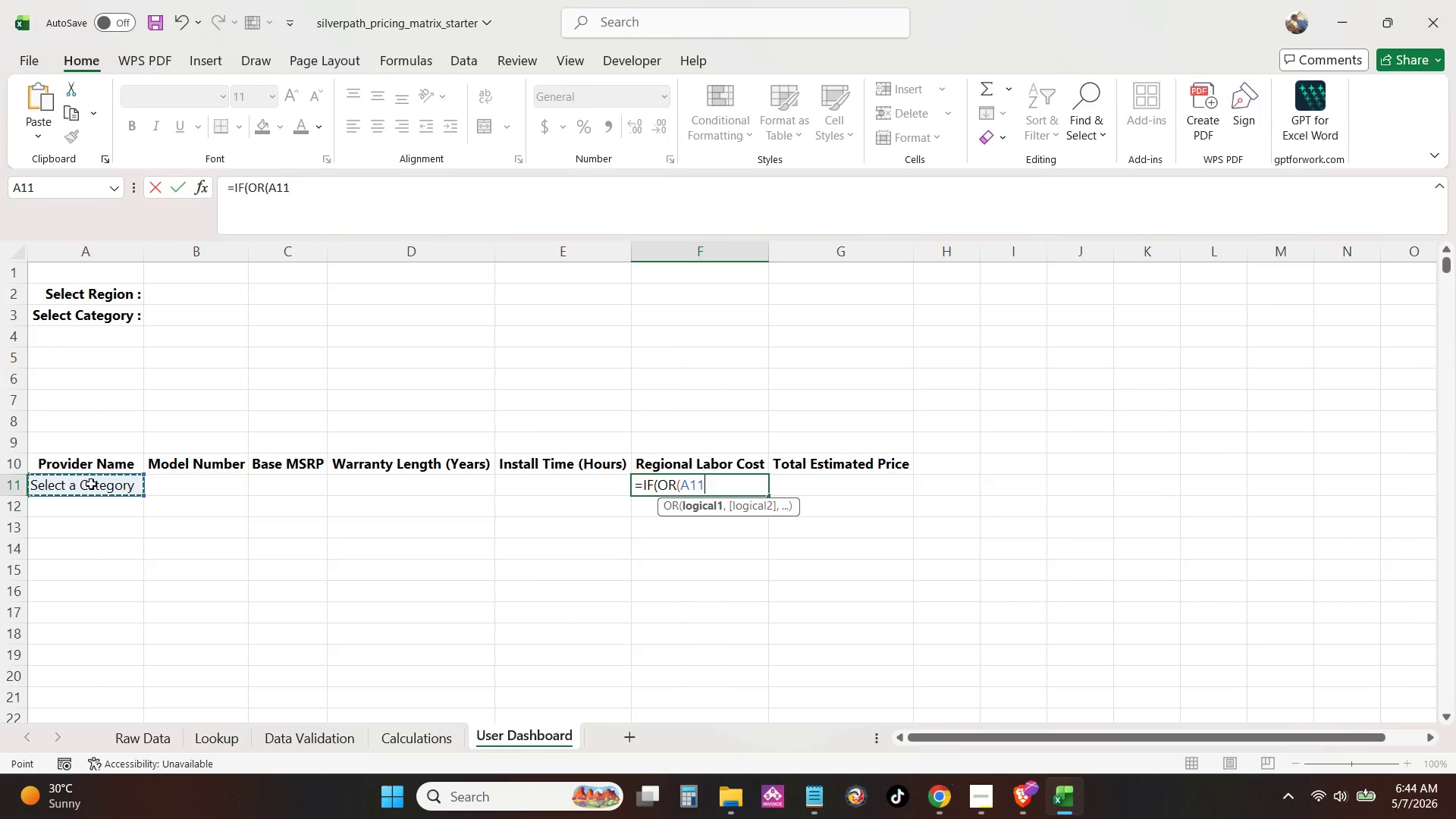 
key(ArrowLeft)
 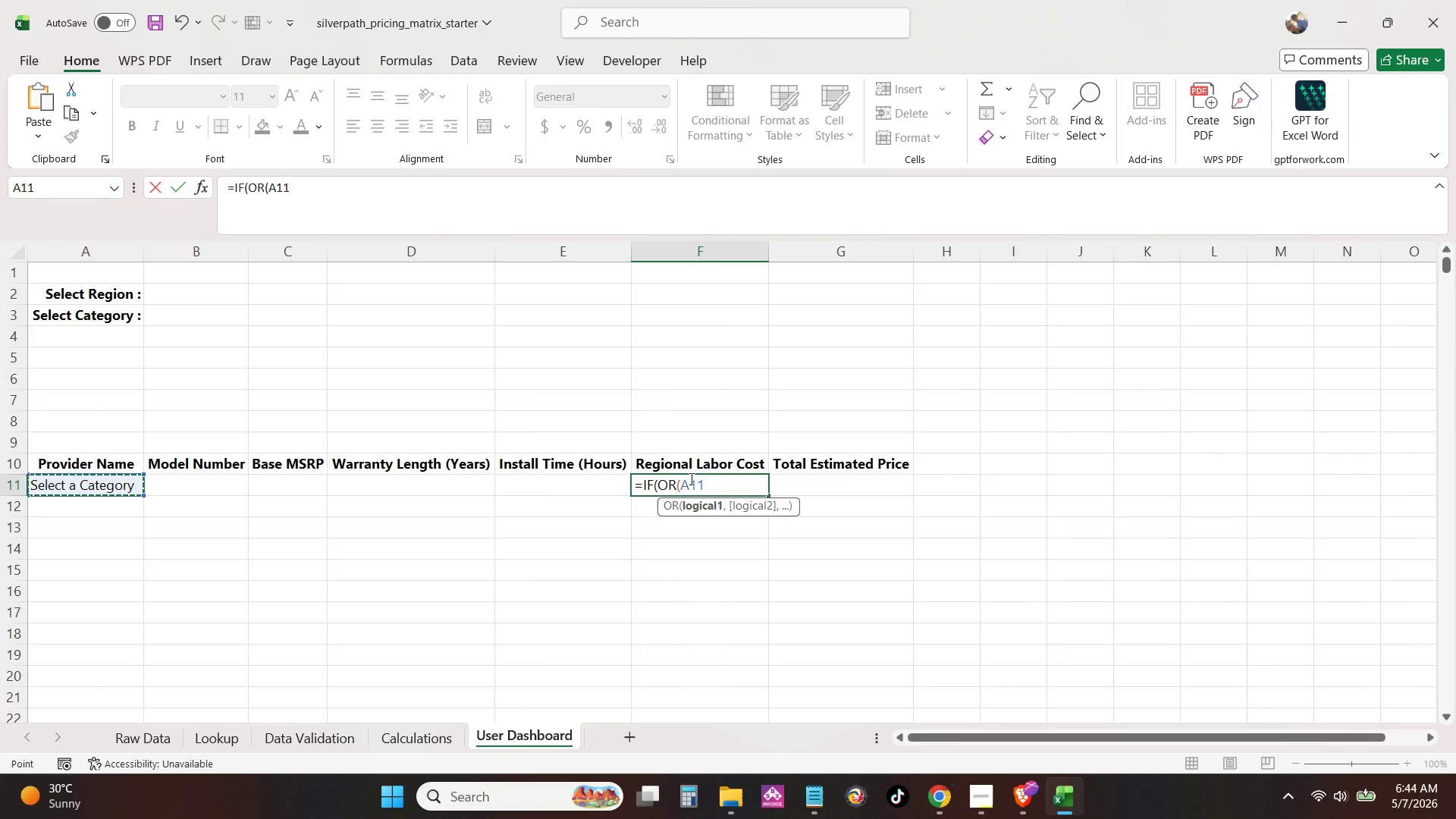 
left_click([683, 479])
 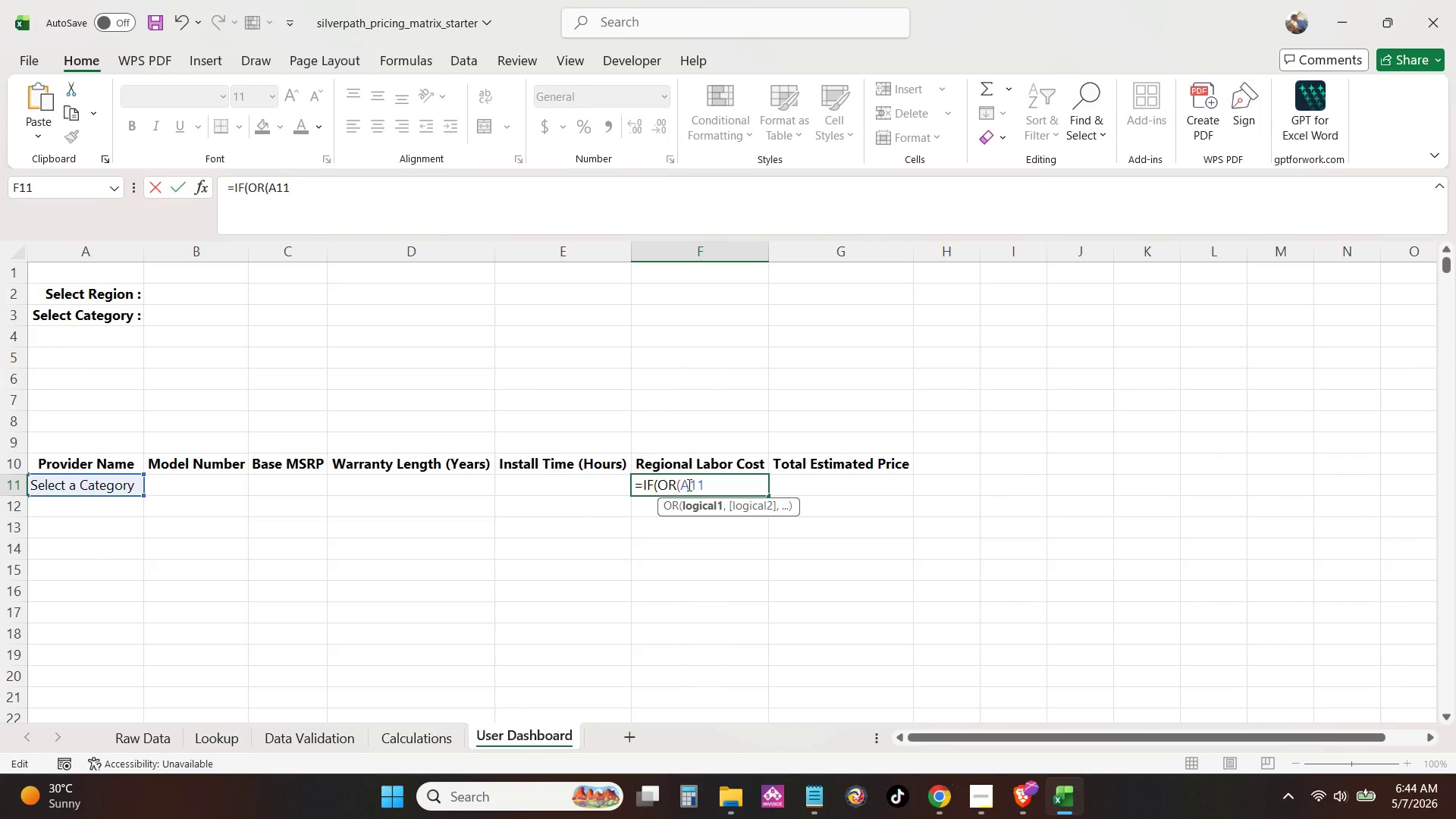 
key(Shift+4)
 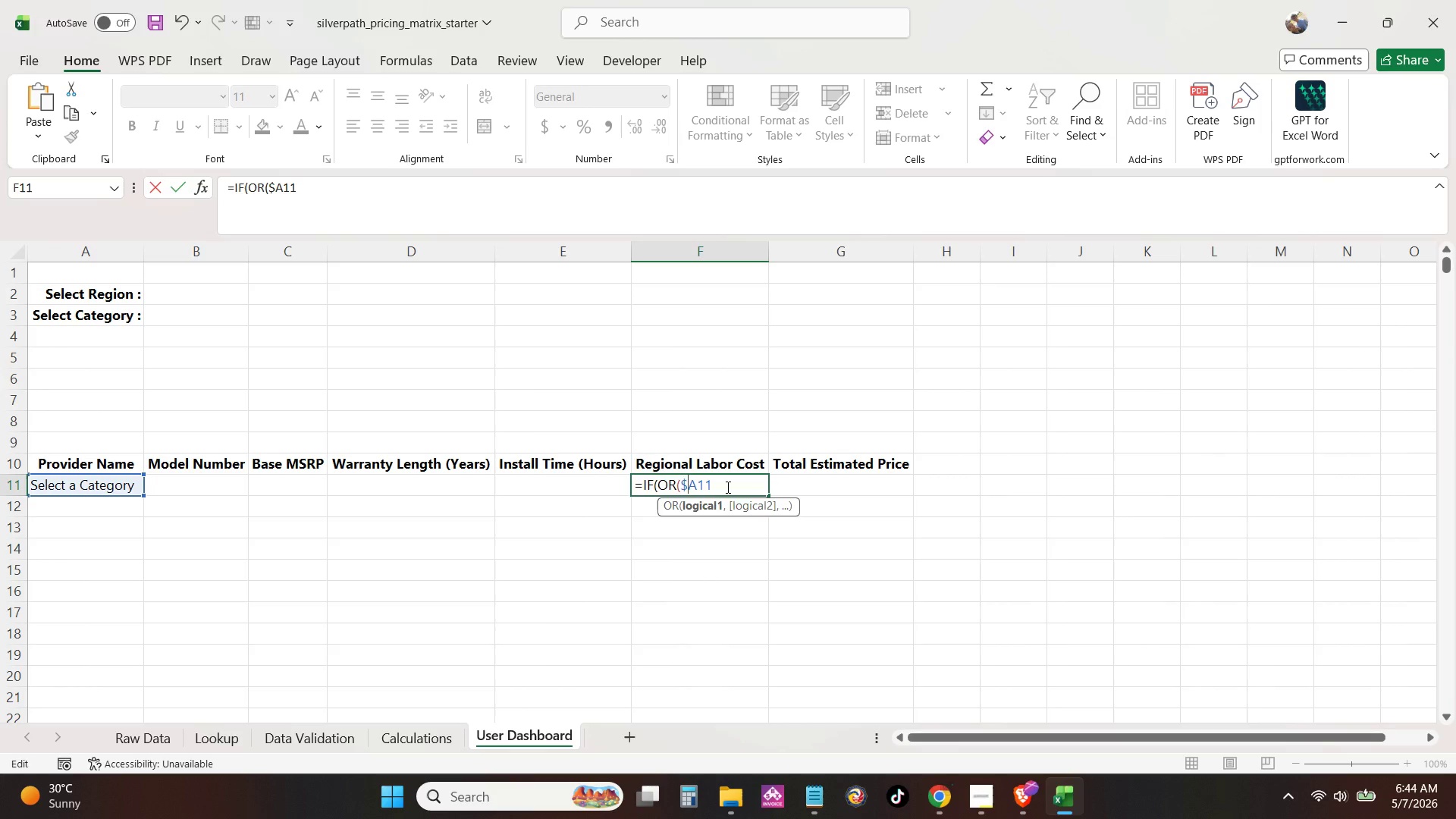 
left_click([726, 487])
 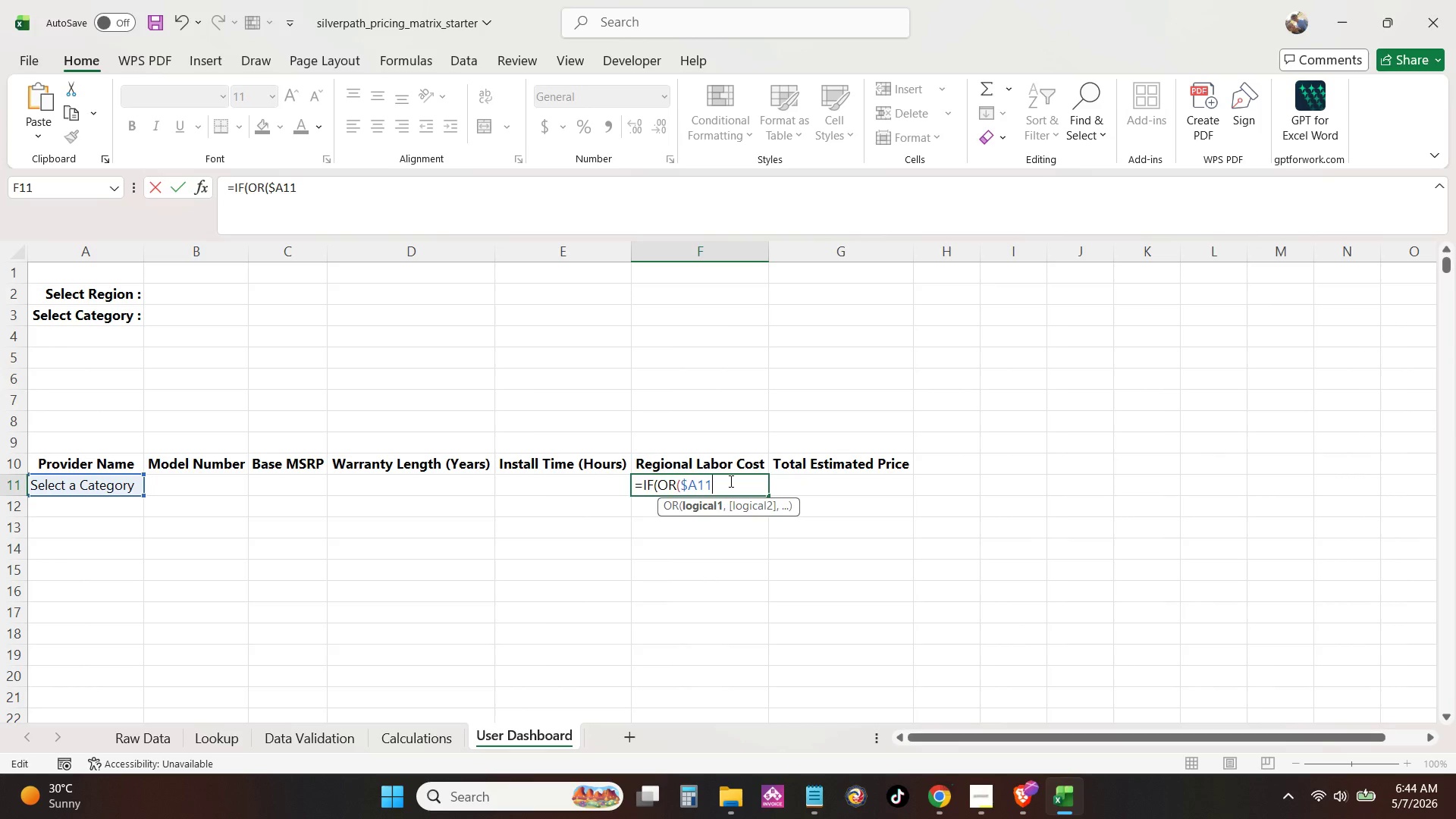 
type( = "", $A11 = "Select a Category")
 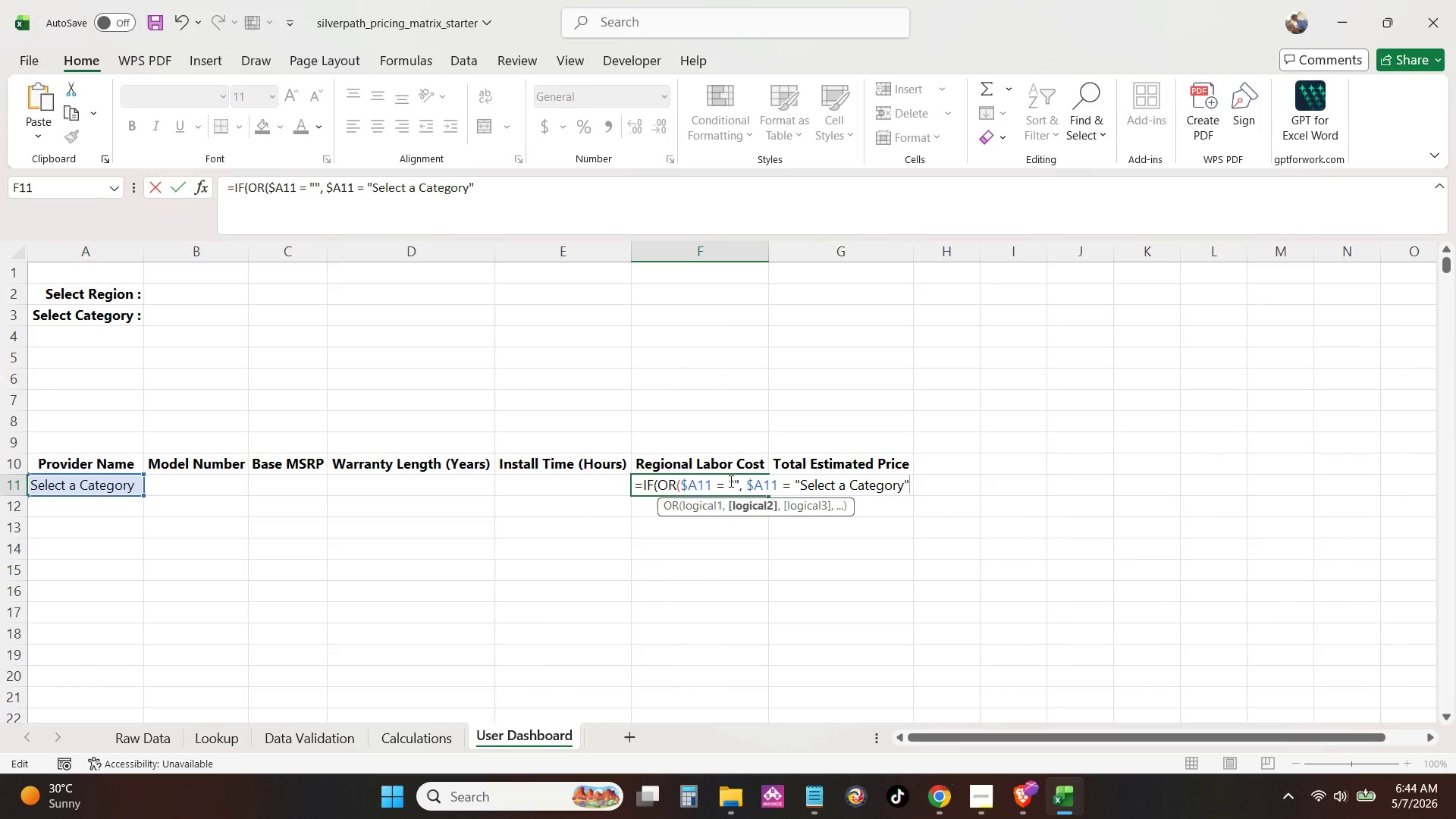 
key(Comma)
 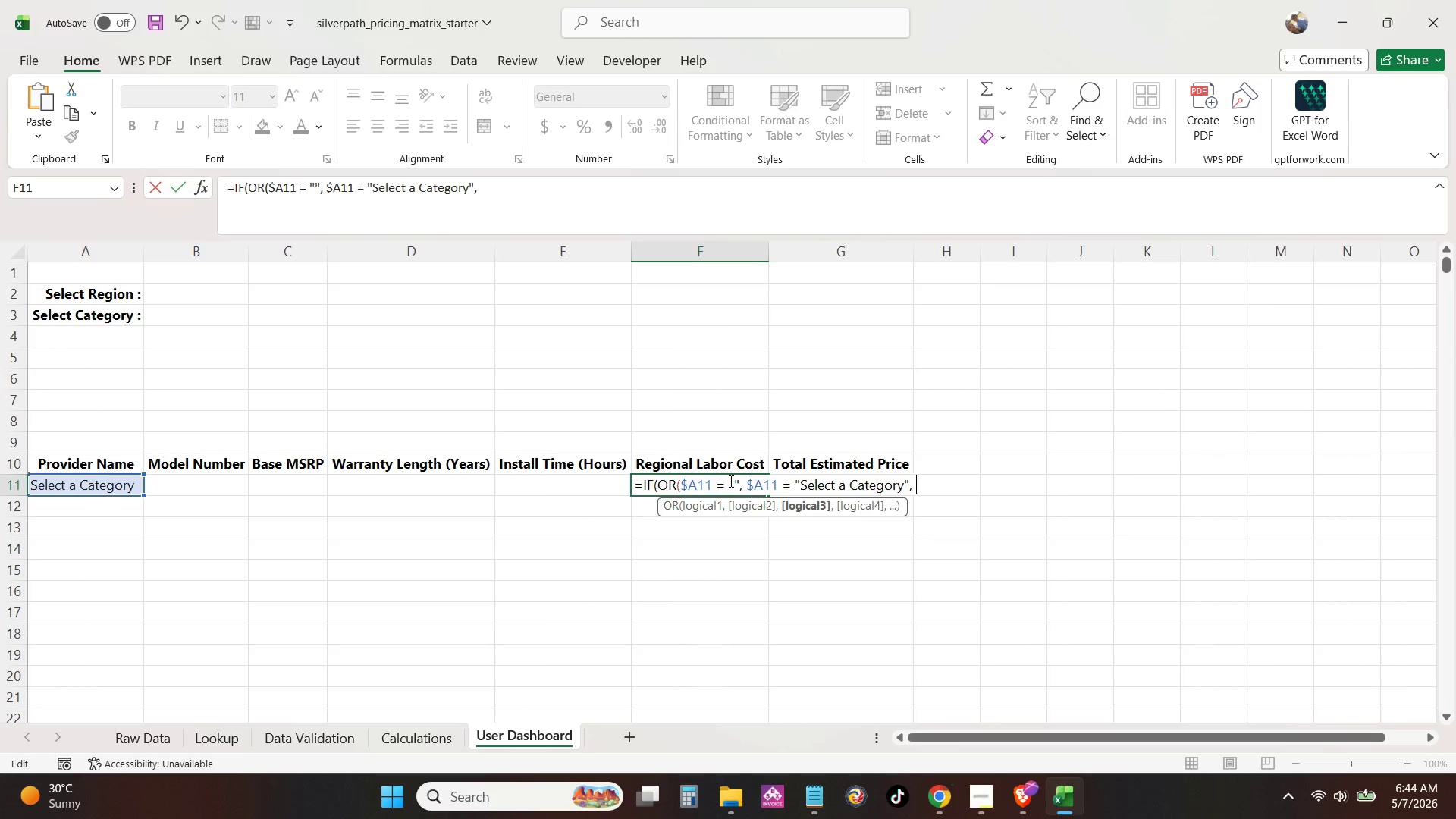 
key(Space)
 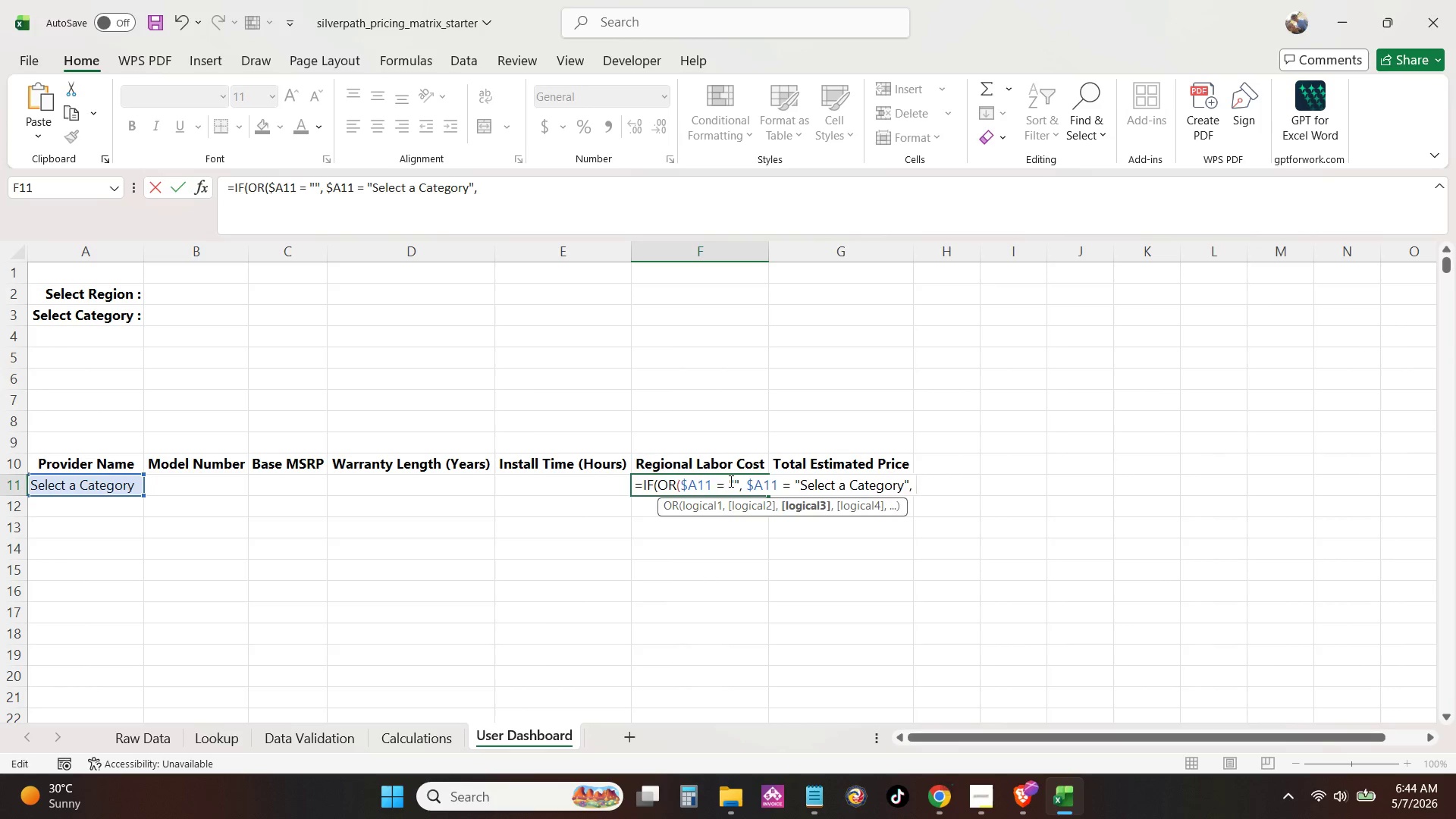 
wait(5.25)
 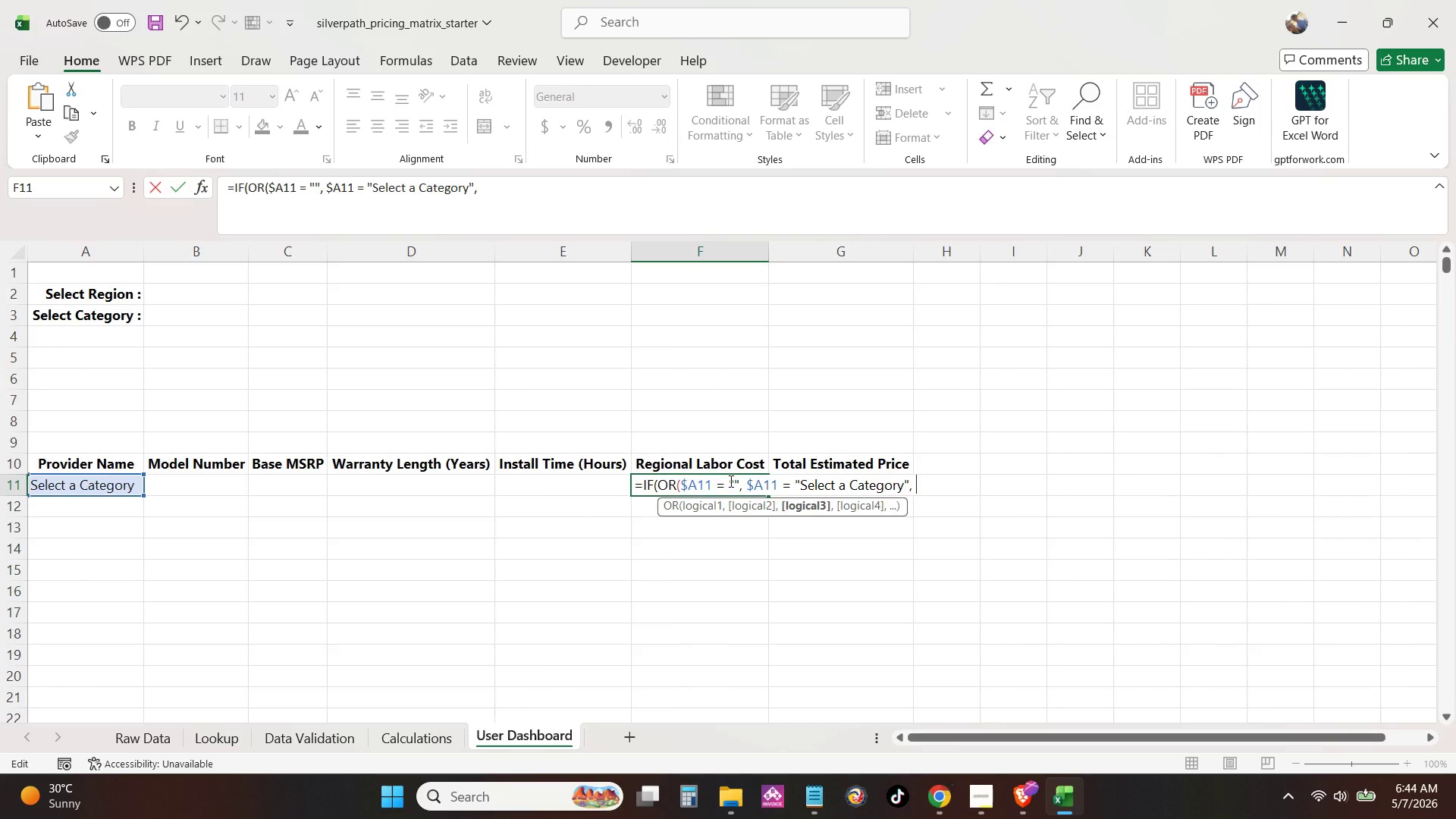 
type($A11 = "No Prodc)
key(Backspace)
type(utc)
key(Backspace)
key(Backspace)
type(cts Found")
 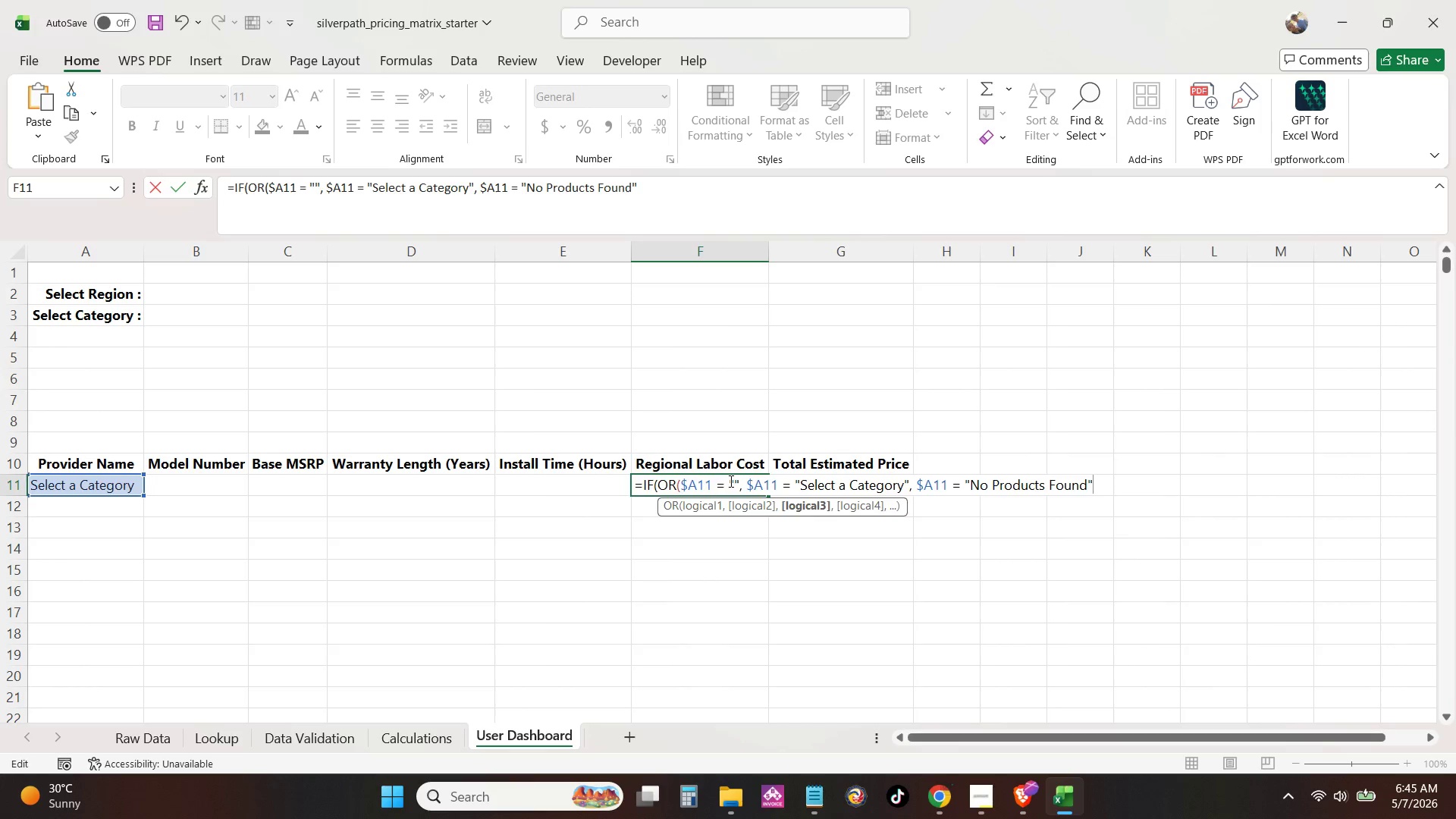 
key(Shift+0)
 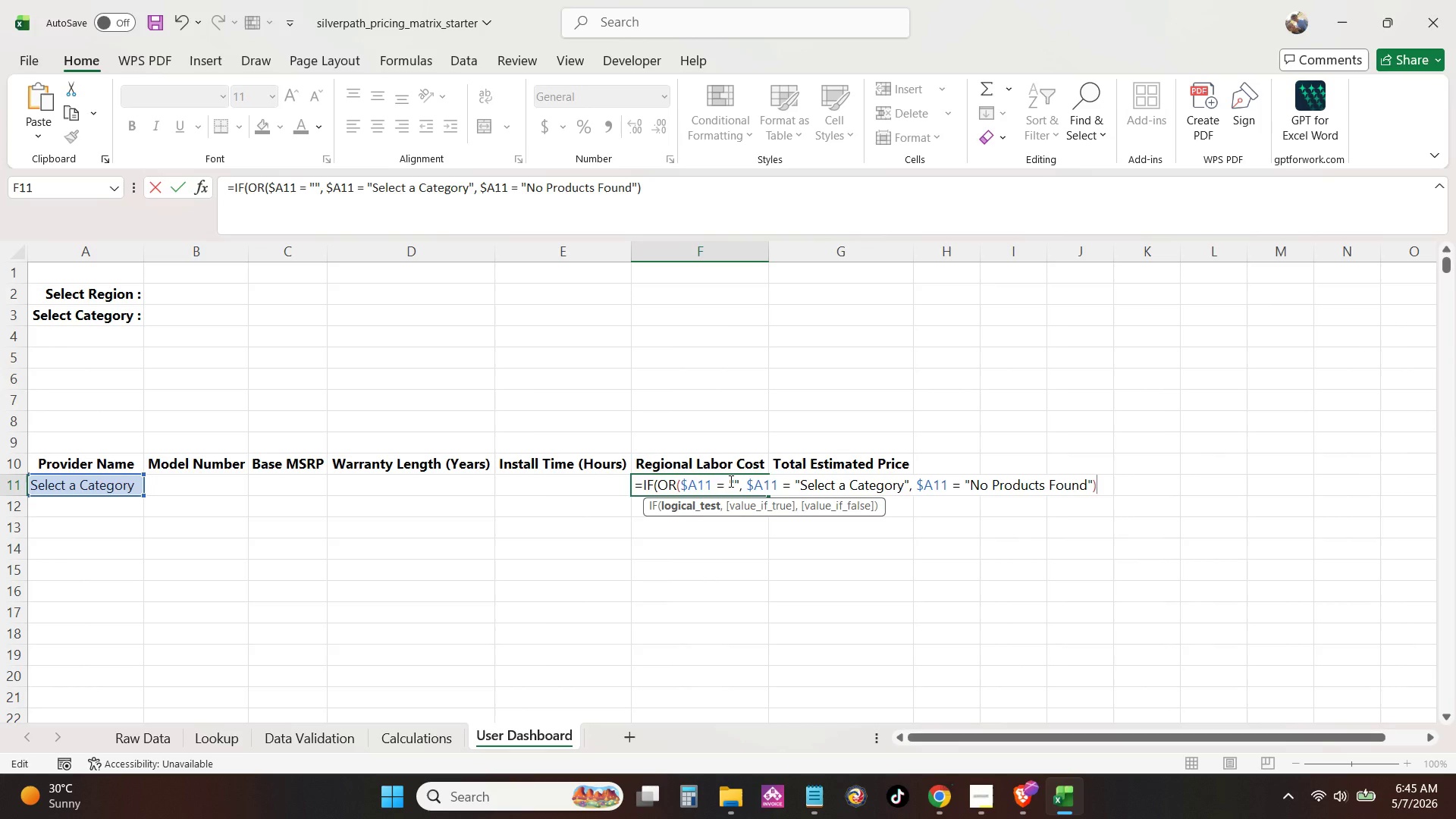 
key(Comma)
 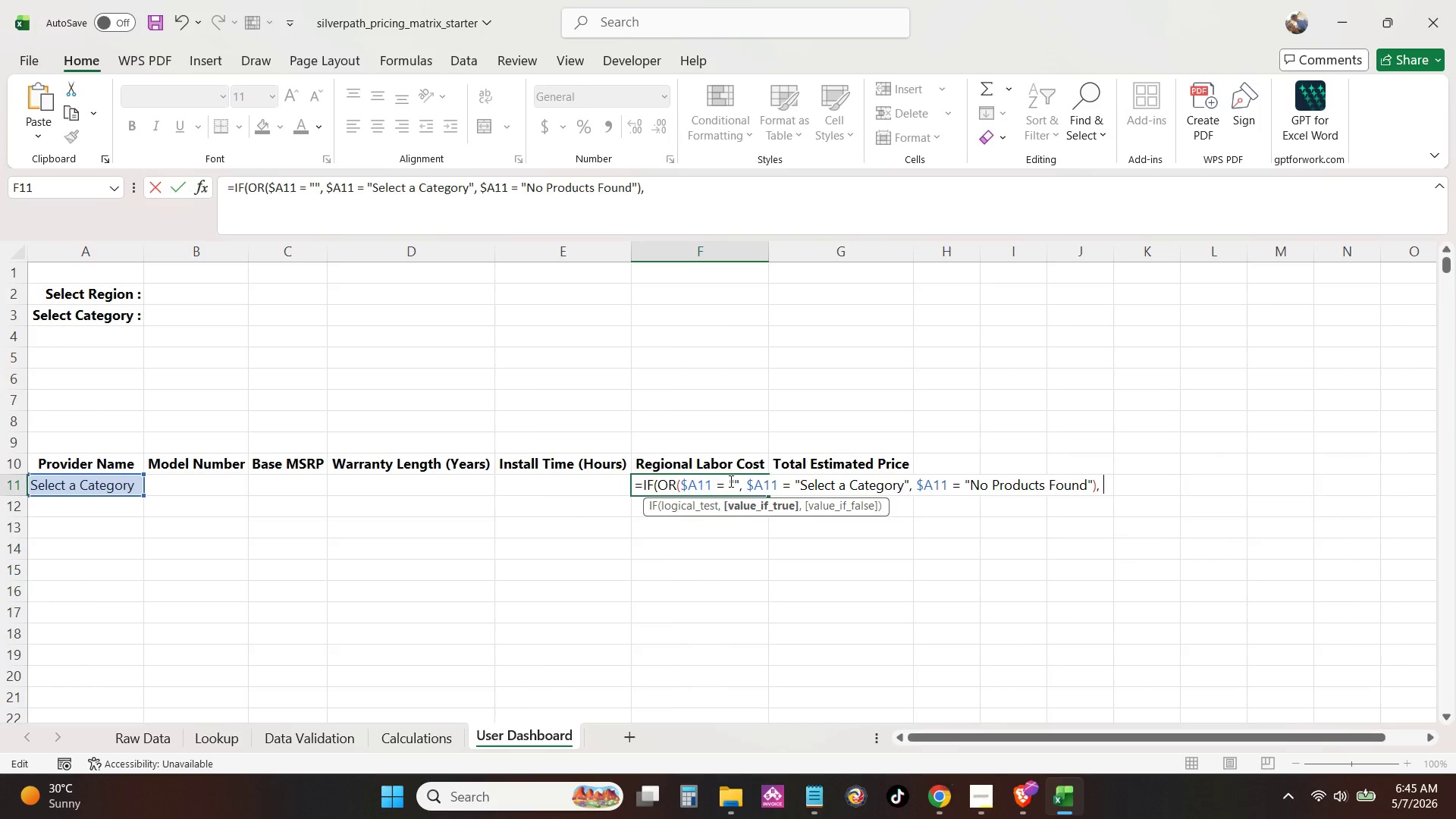 
key(Space)
 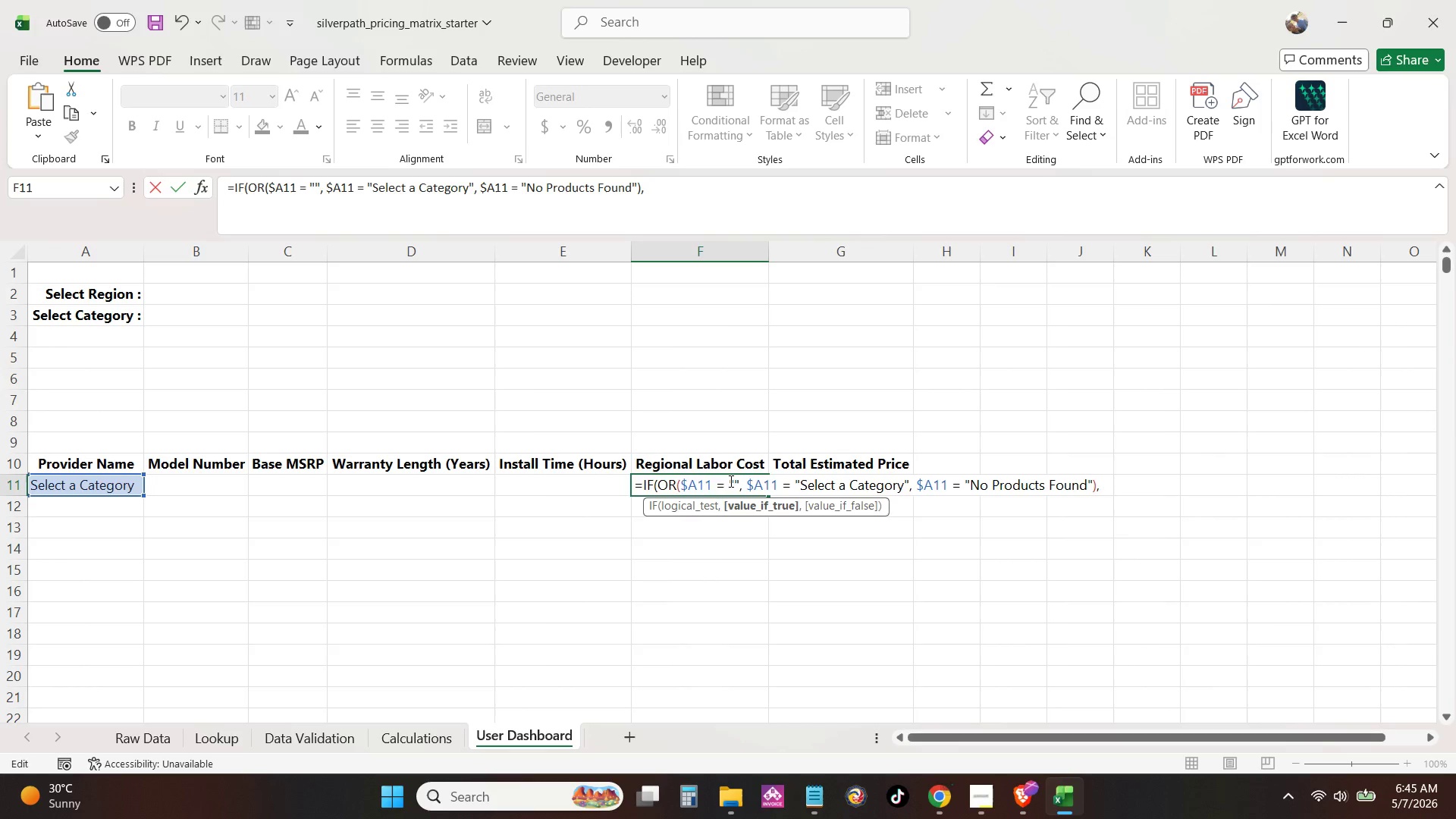 
key(Shift+Quote)
 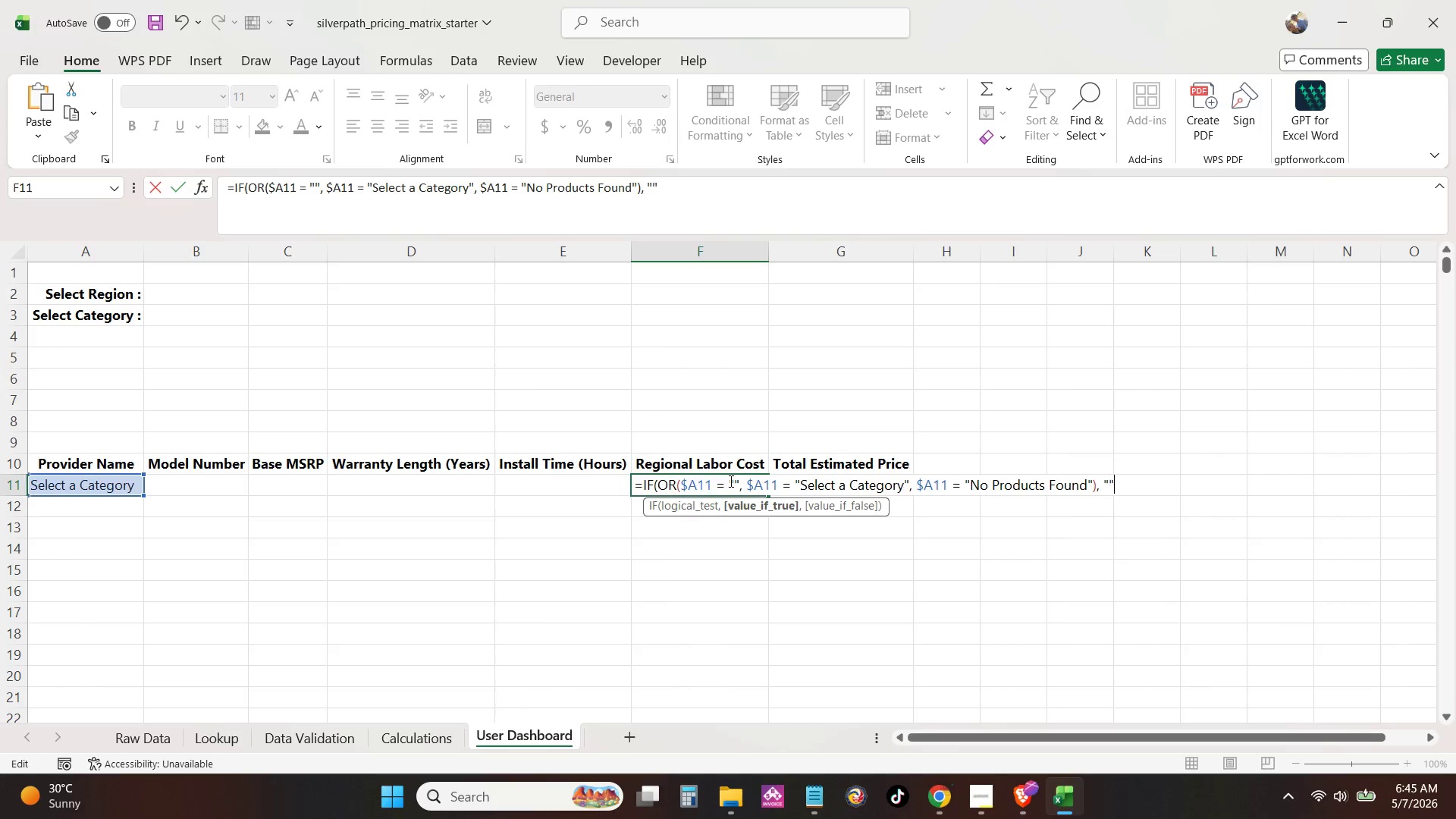 
key(Shift+Quote)
 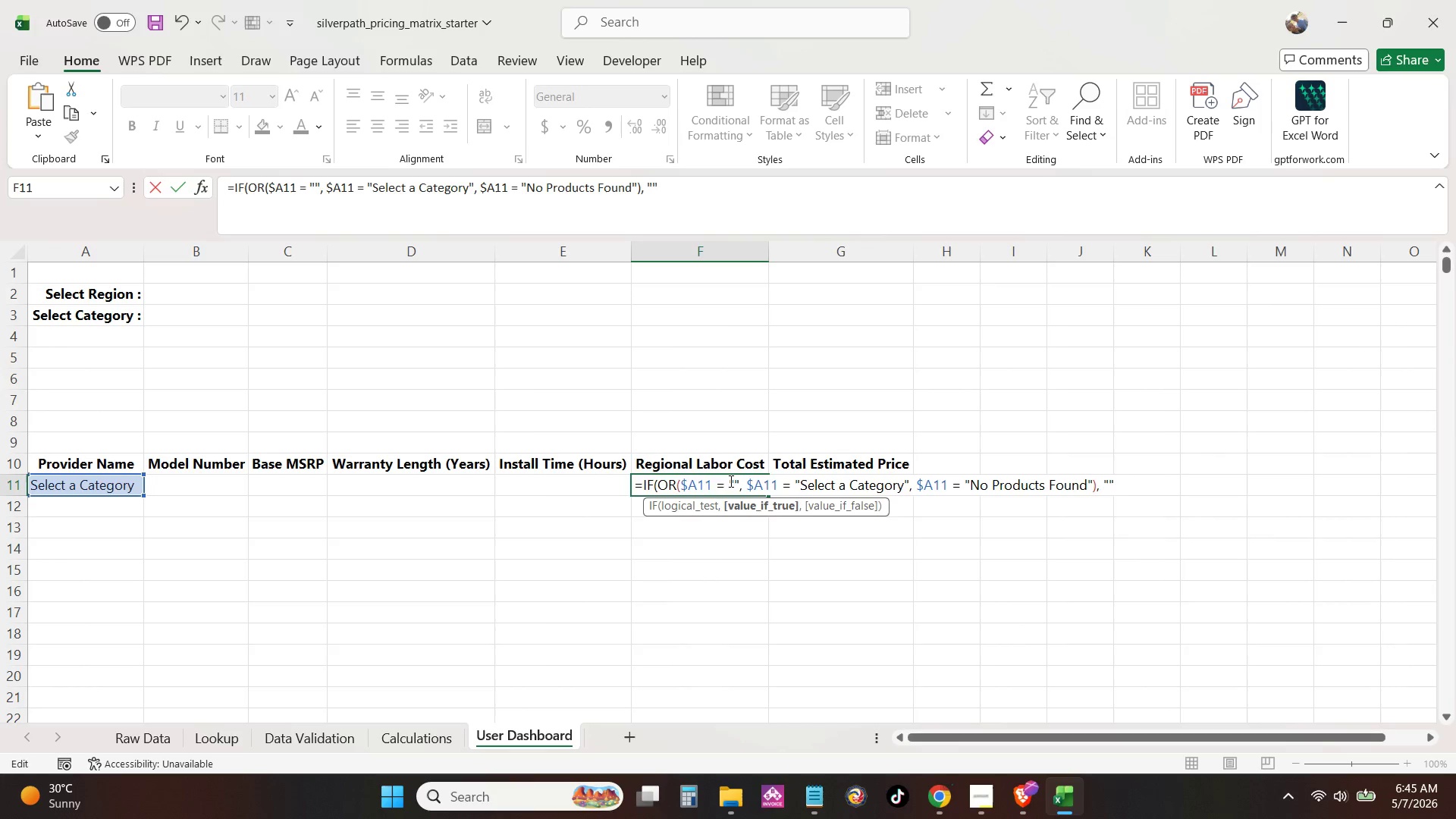 
key(Comma)
 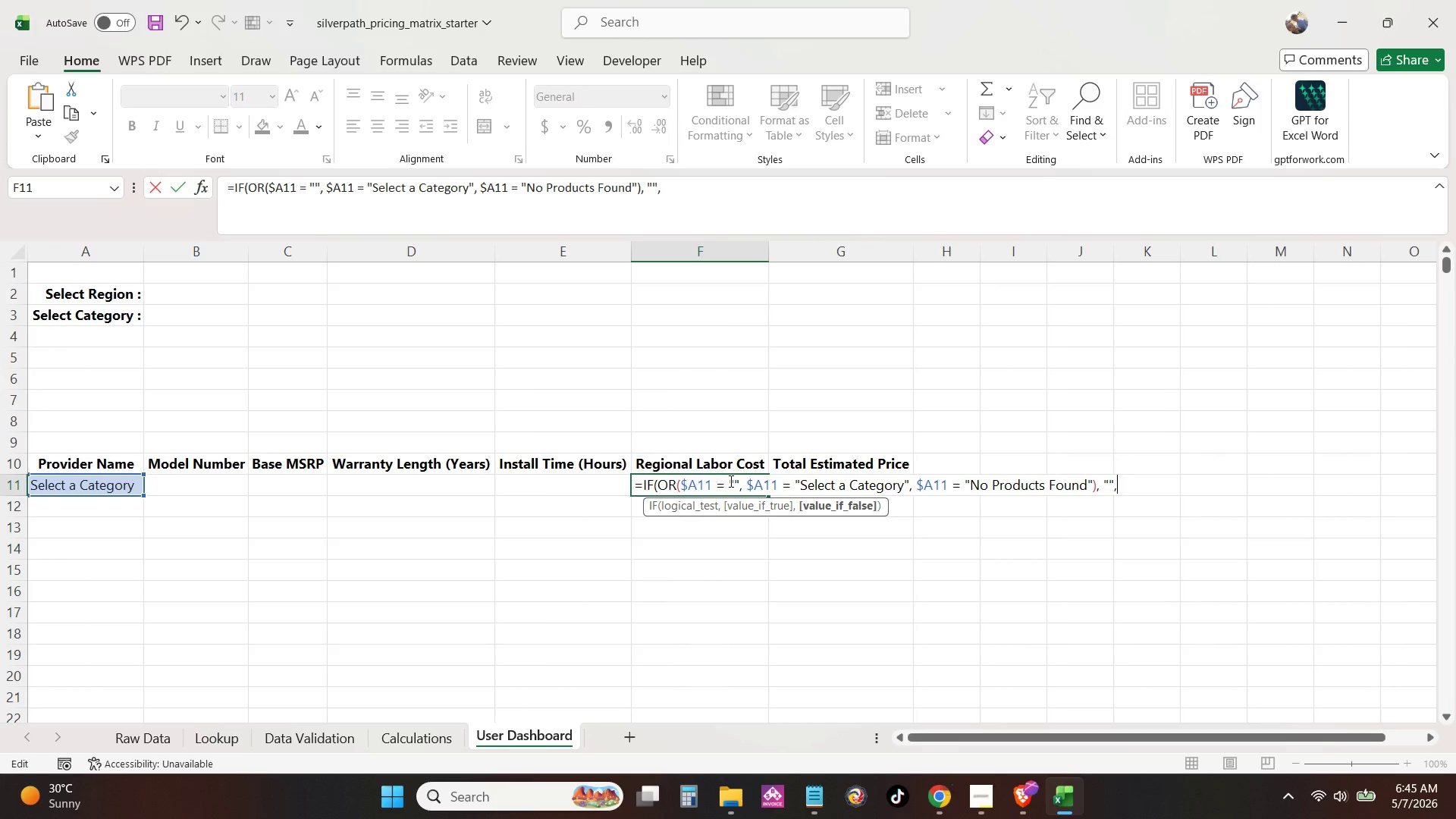 
key(Space)
 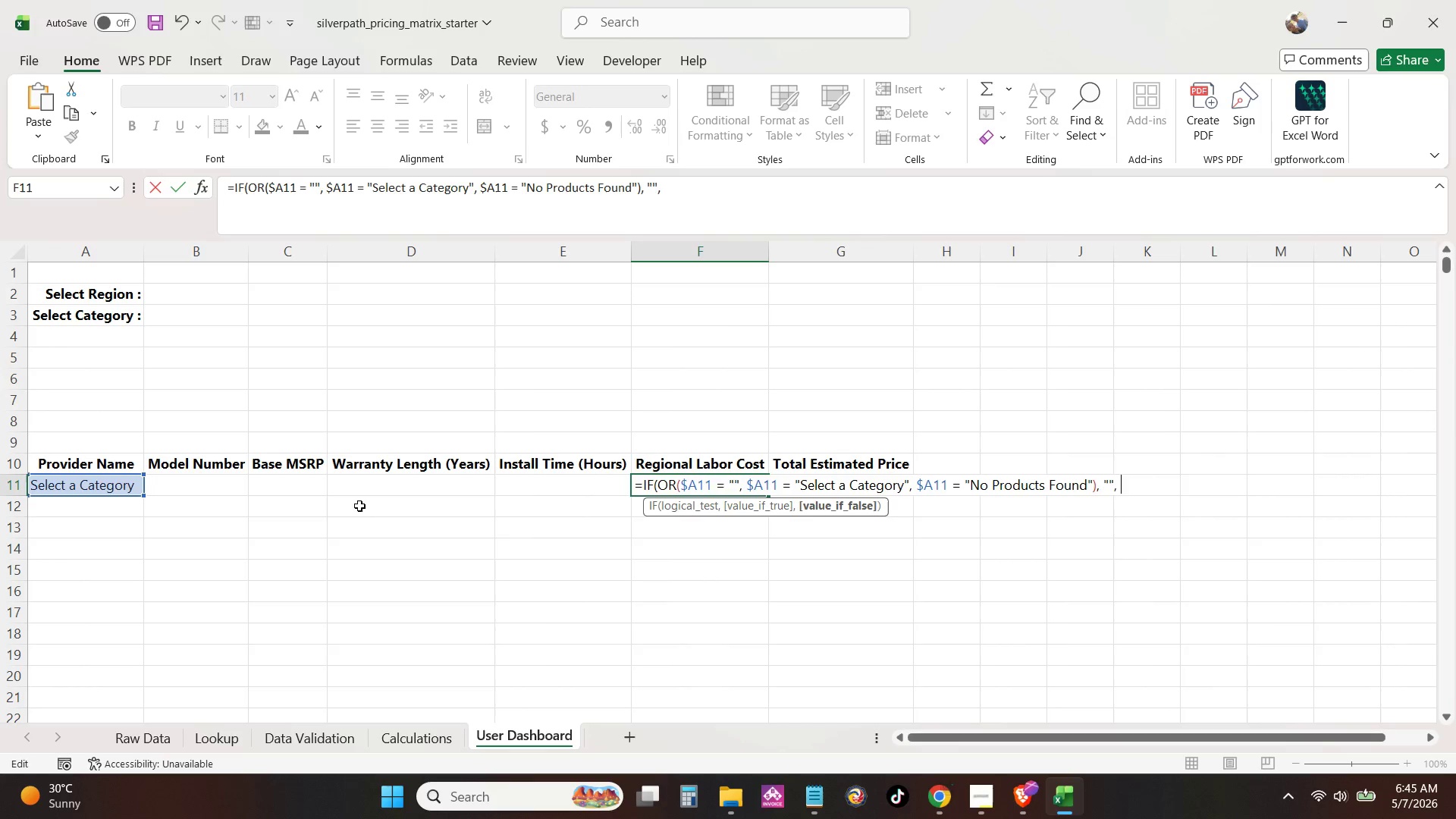 
left_click([313, 480])
 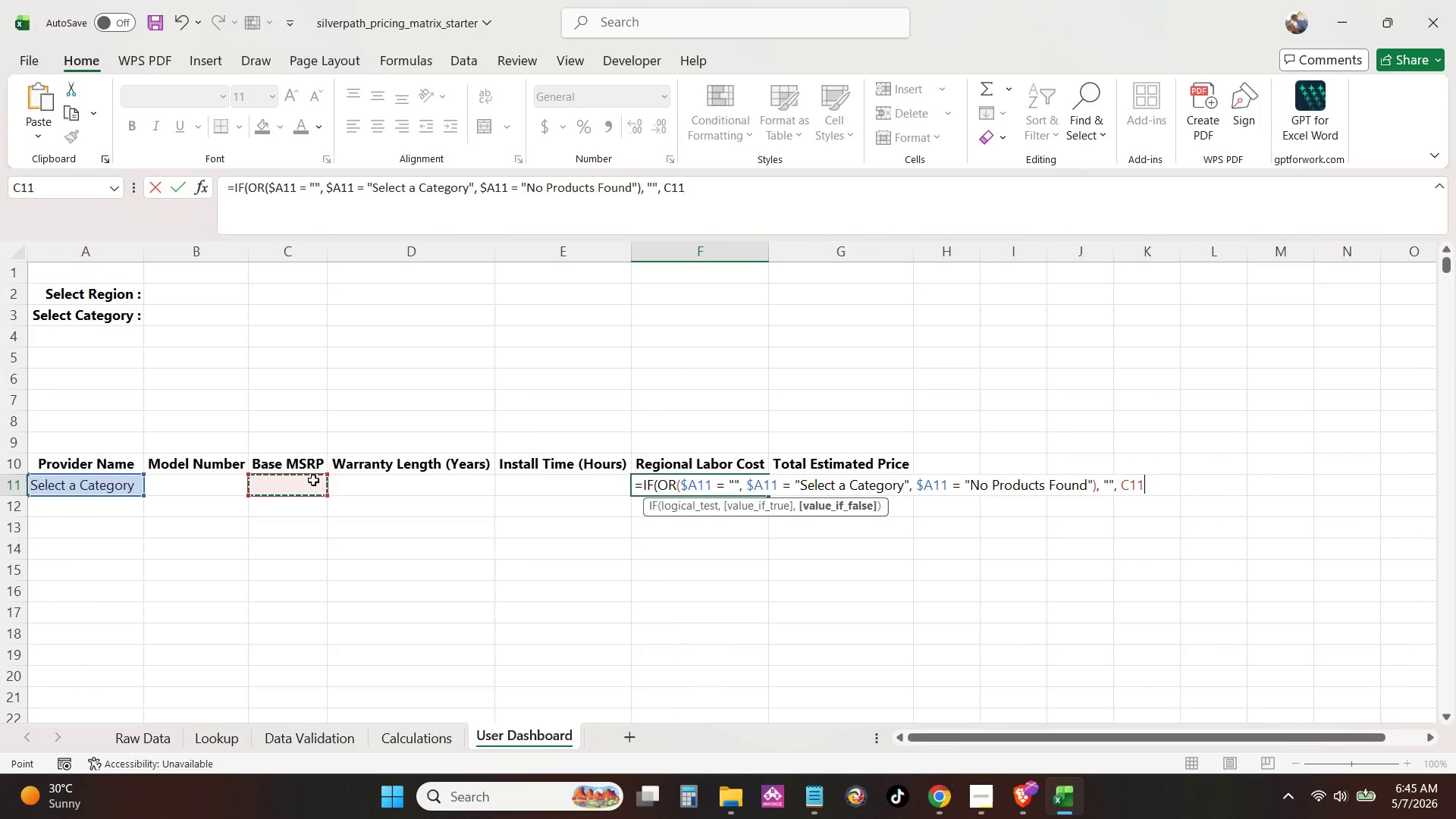 
key(Space)
 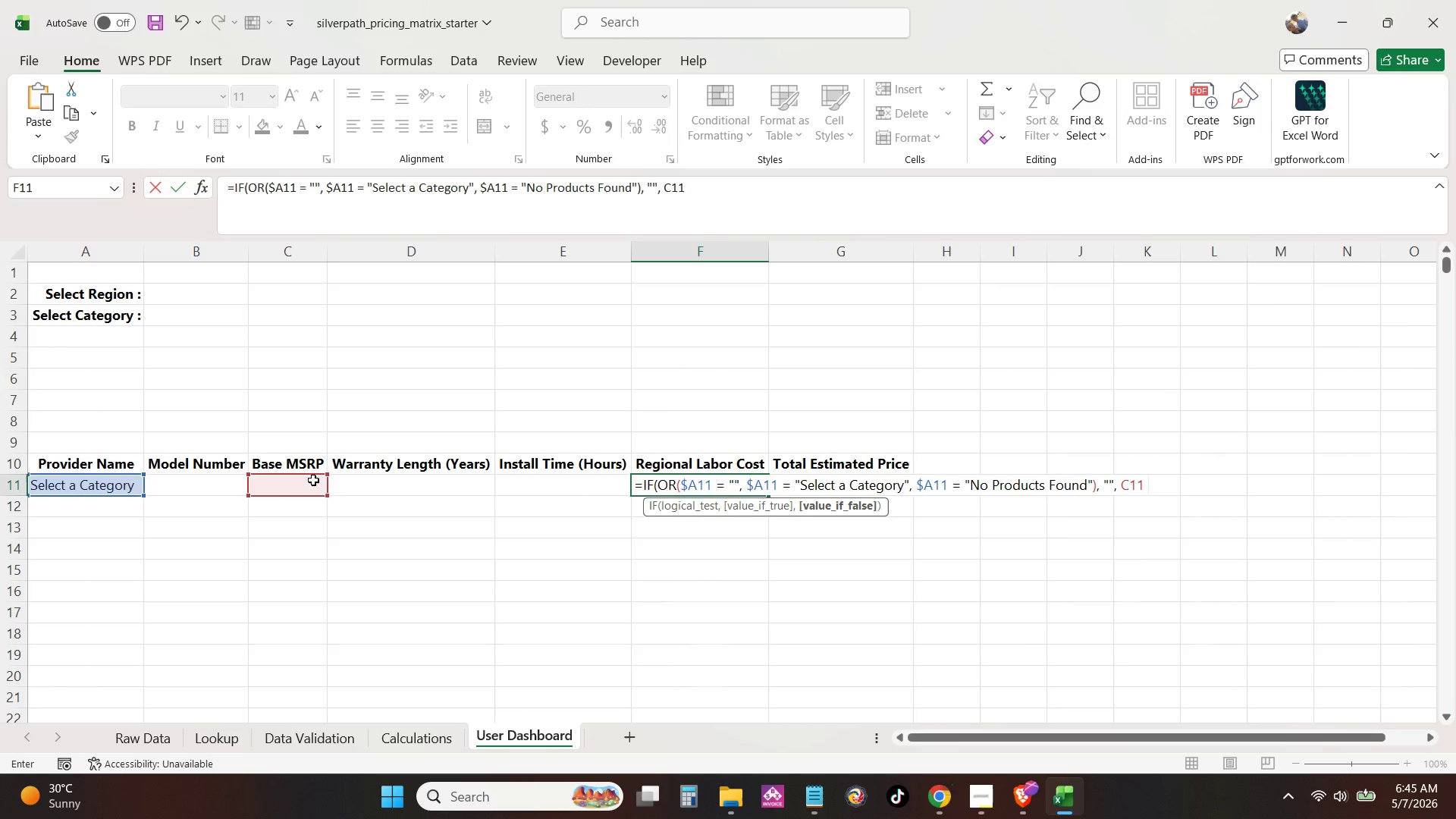 
hold_key(key=ShiftLeft, duration=1.73)
 